 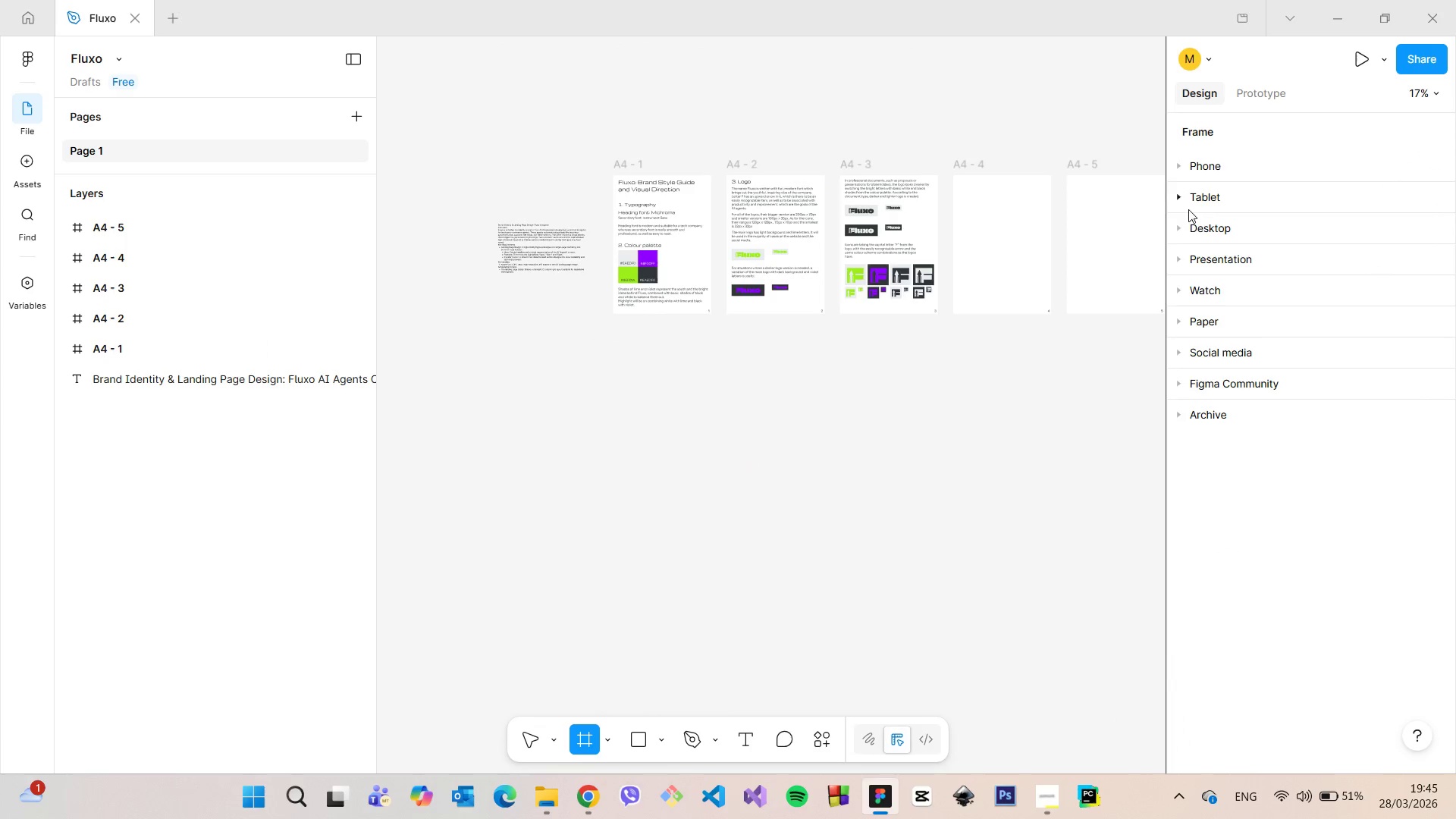 
left_click([1194, 231])
 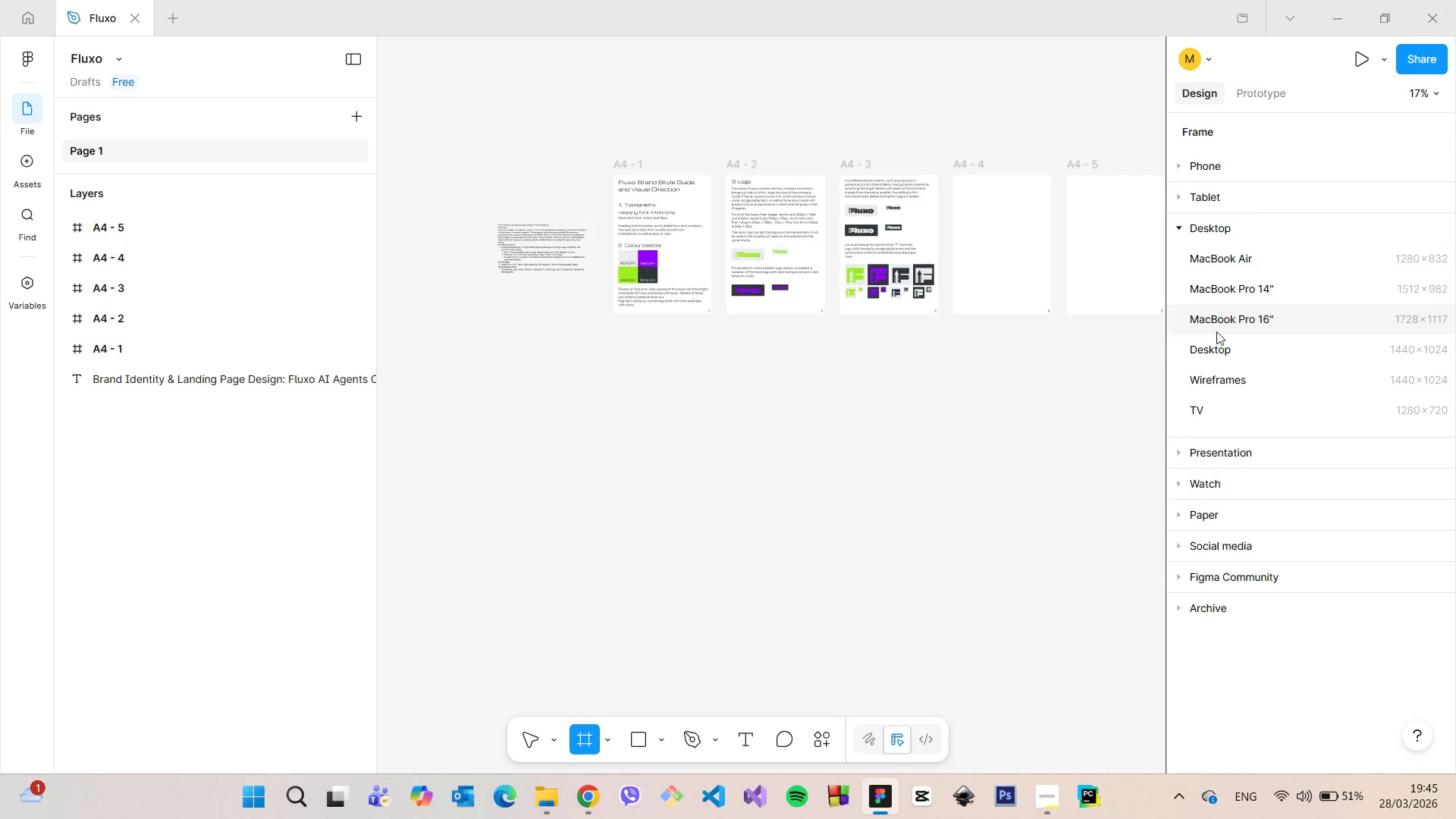 
left_click([1215, 353])
 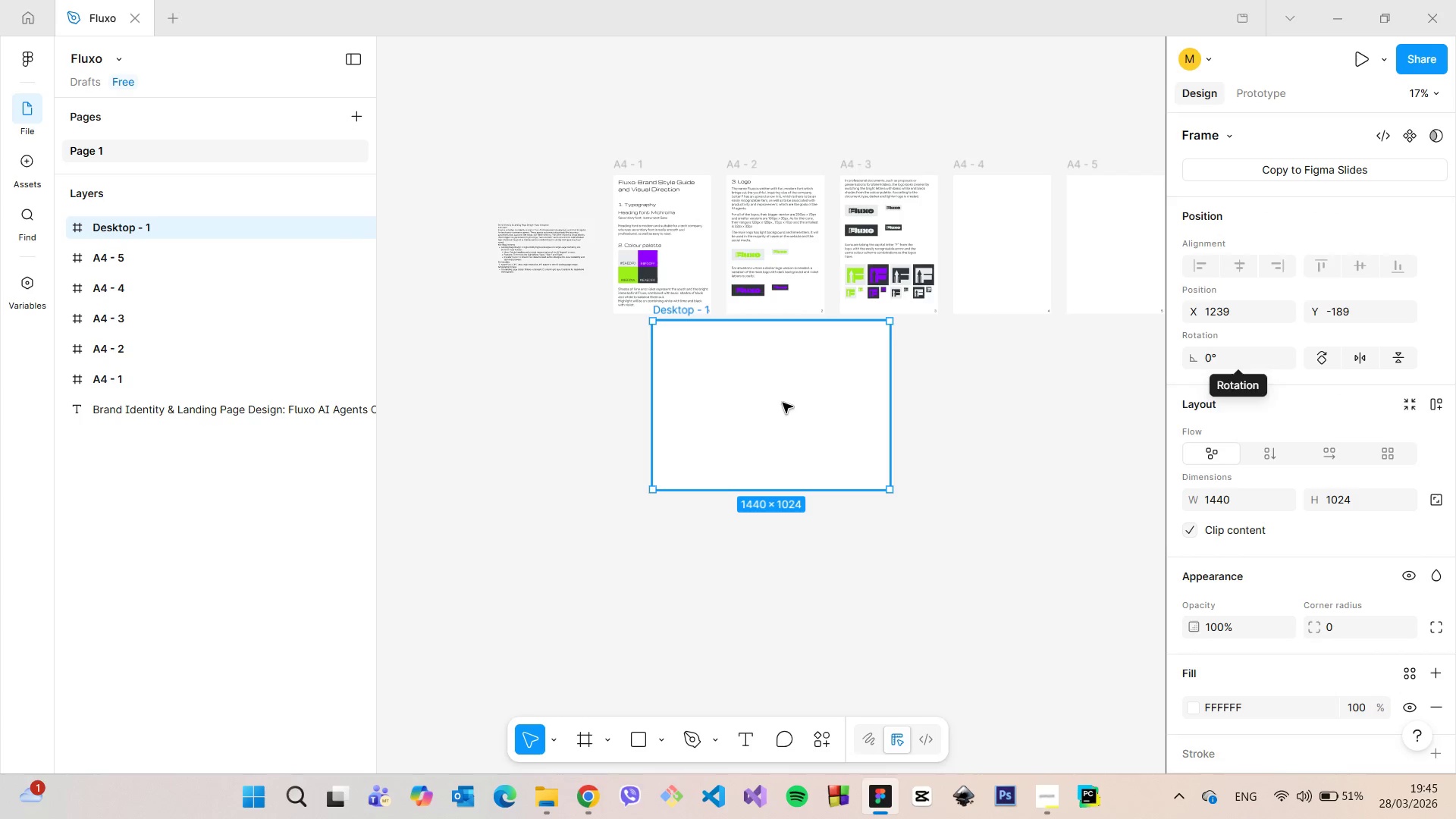 
left_click_drag(start_coordinate=[777, 402], to_coordinate=[736, 428])
 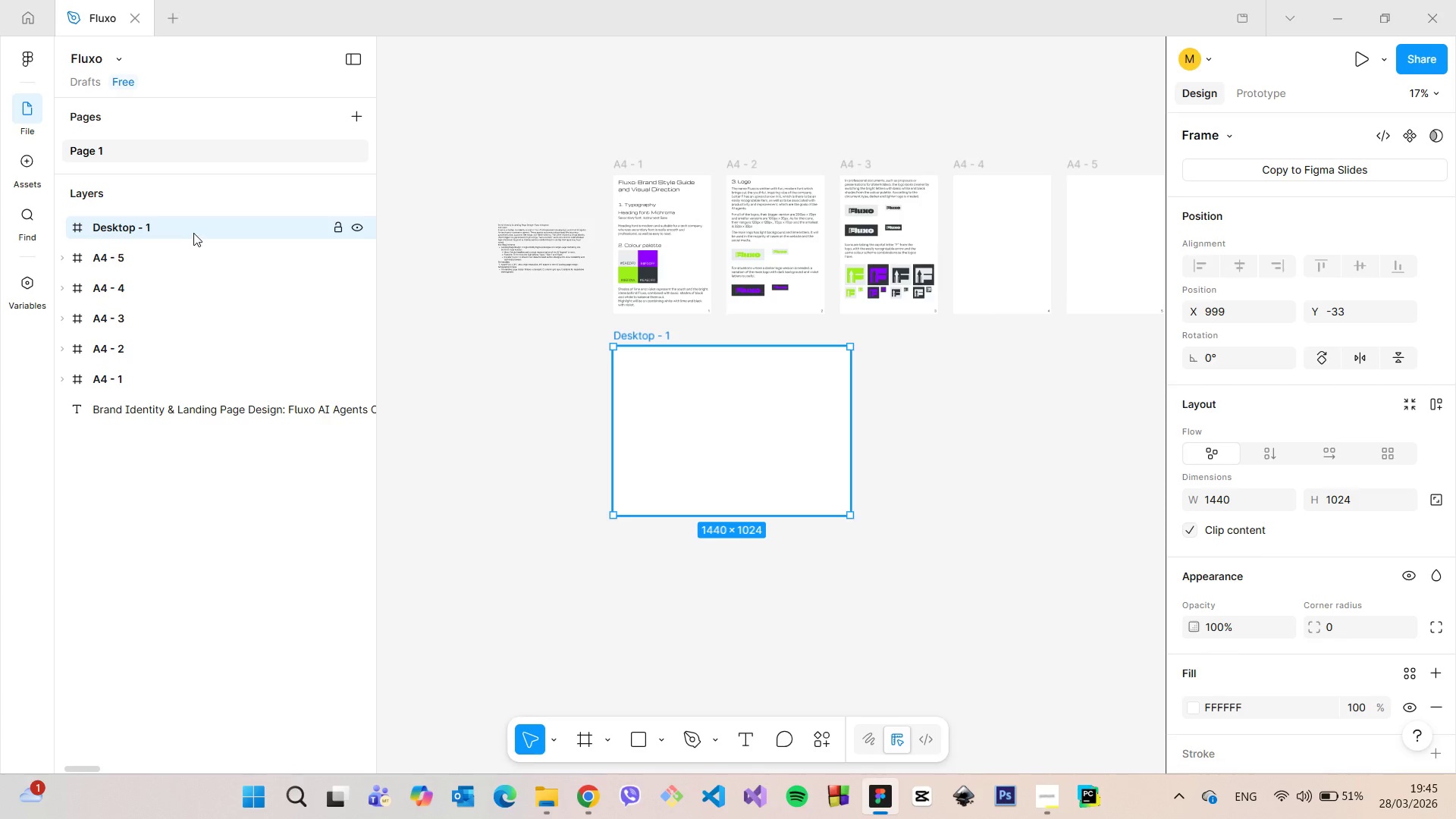 
double_click([193, 233])
 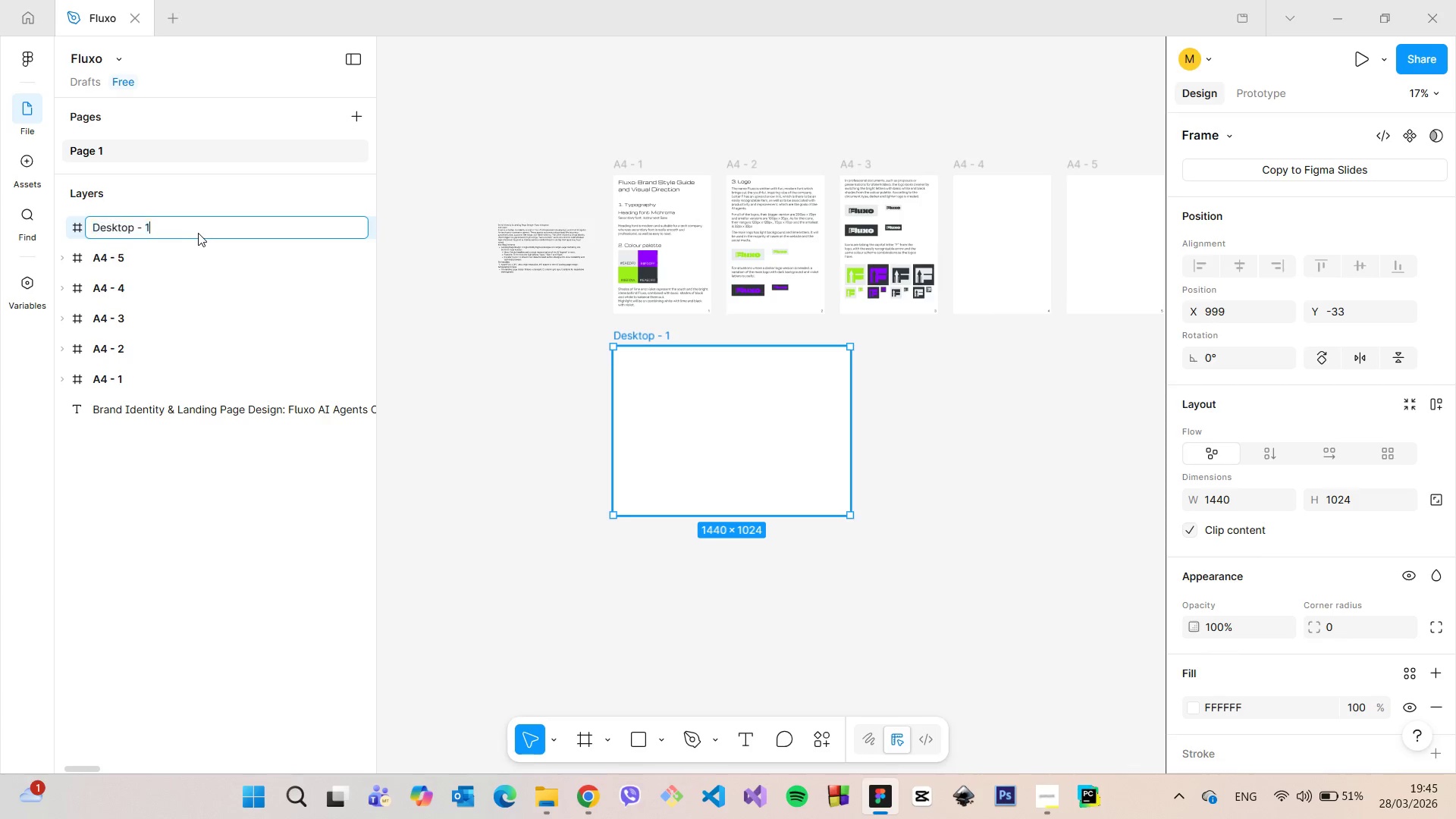 
triple_click([198, 233])
 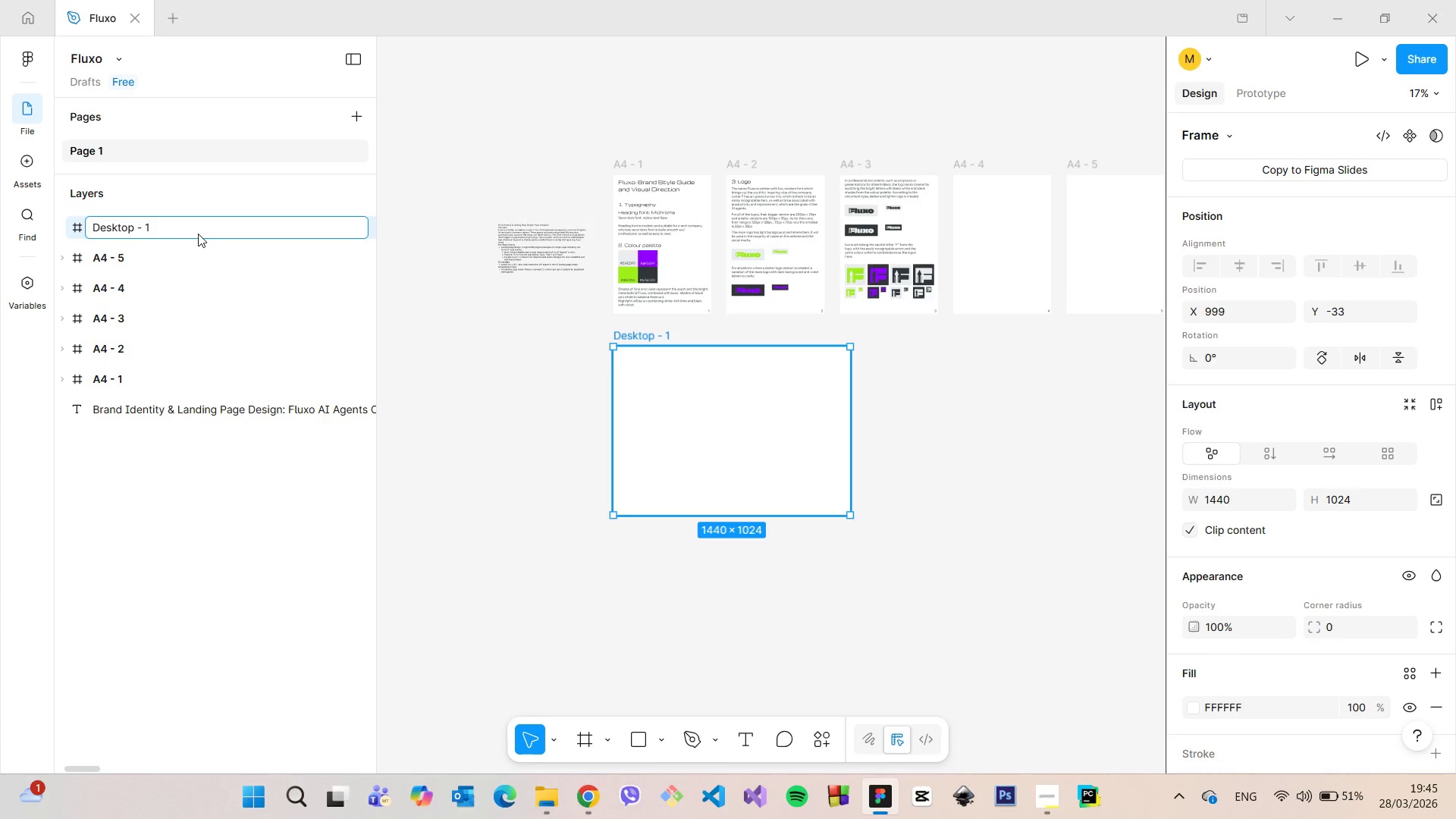 
key(Backspace)
 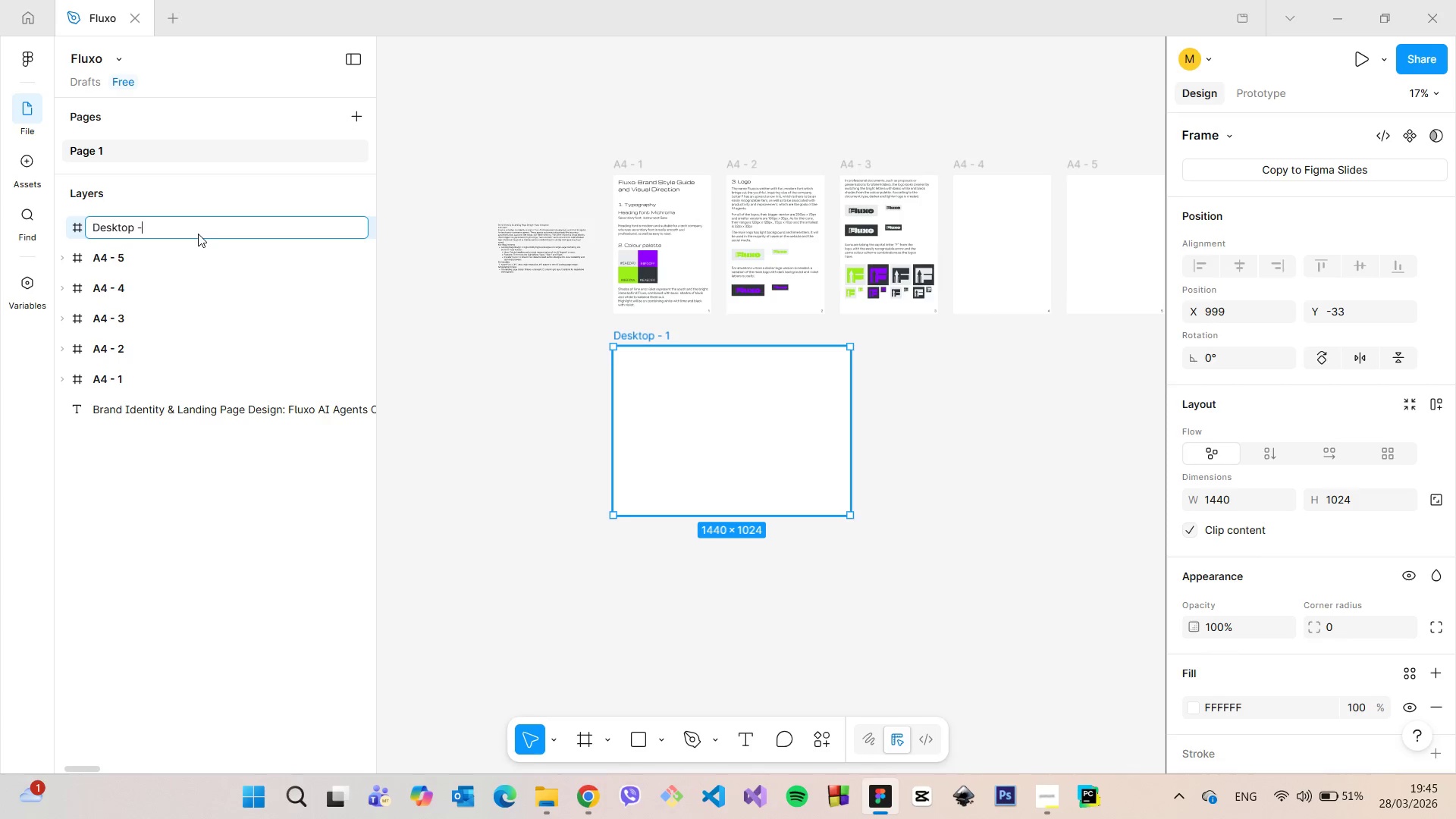 
key(Backspace)
 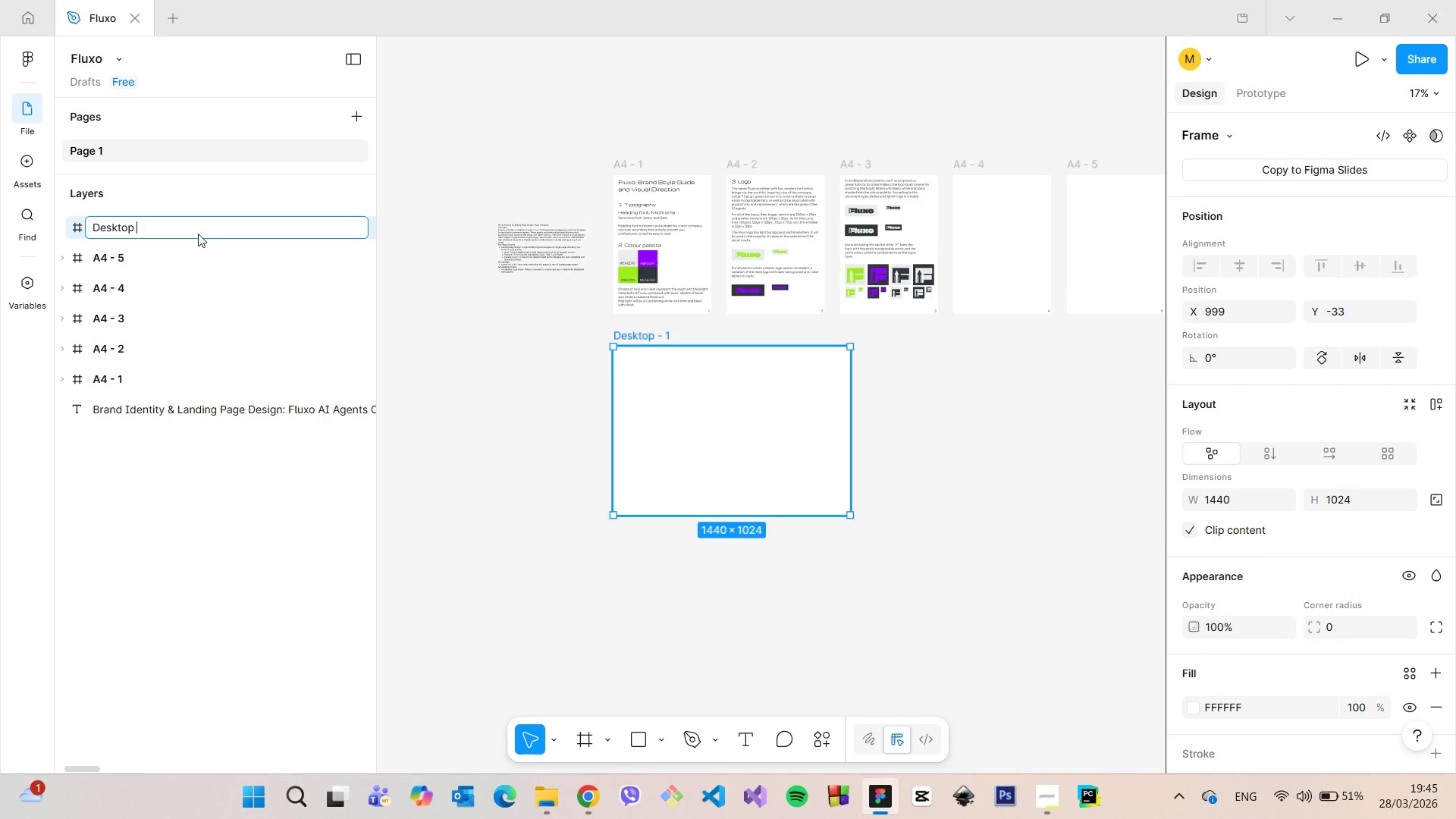 
key(Backspace)
 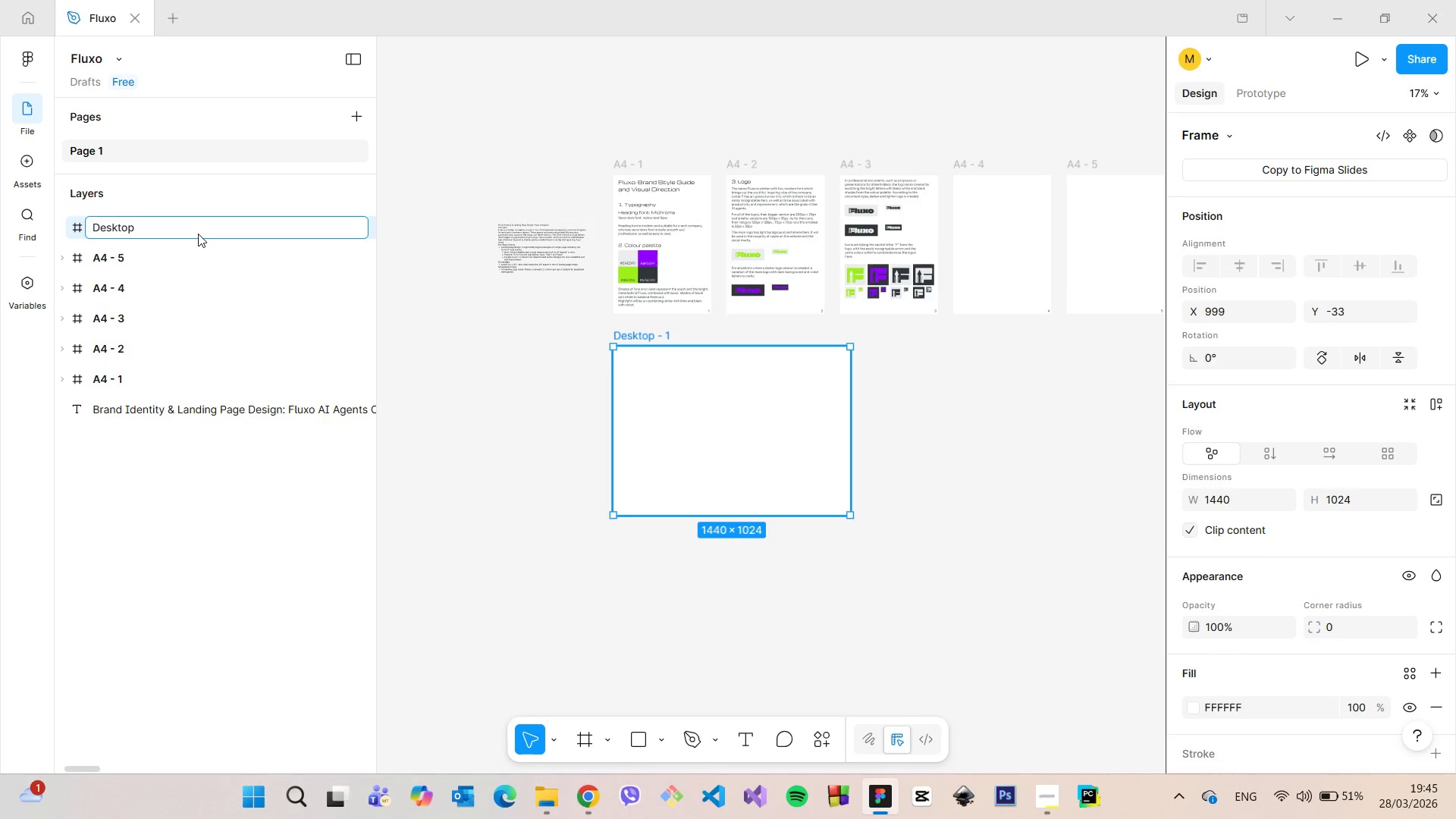 
key(Backspace)
 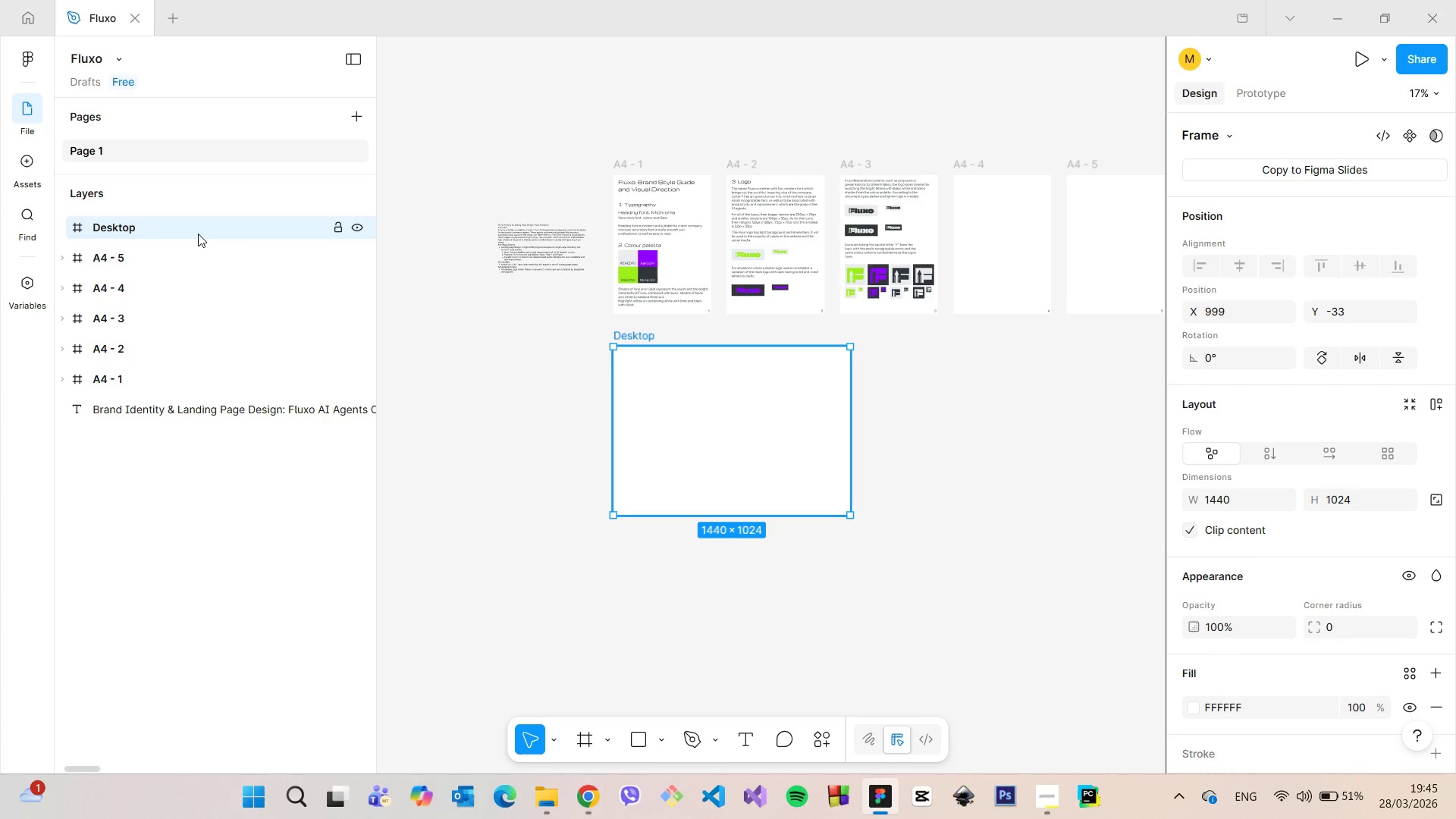 
key(Enter)
 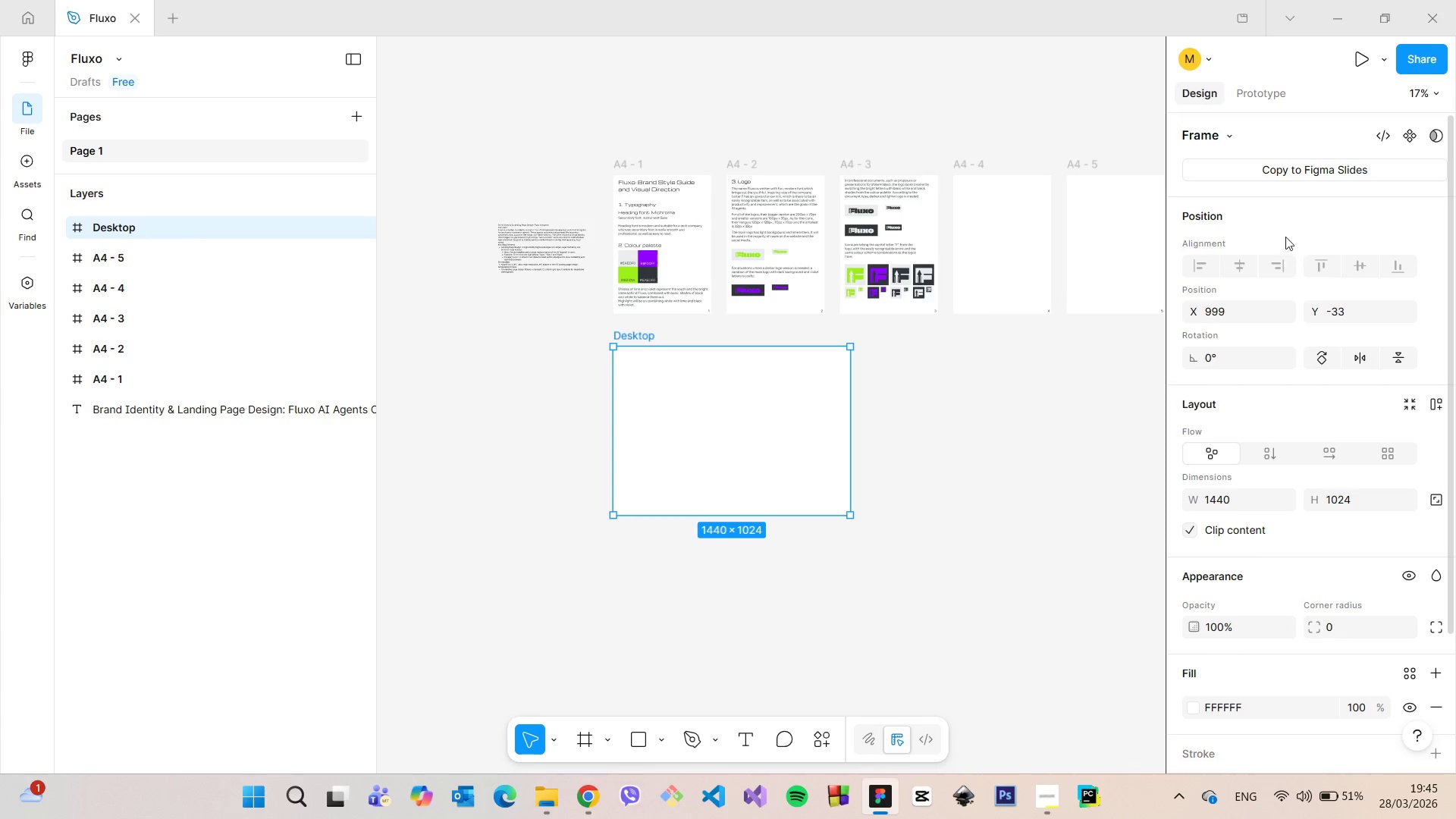 
scroll: coordinate [1244, 261], scroll_direction: down, amount: 5.0
 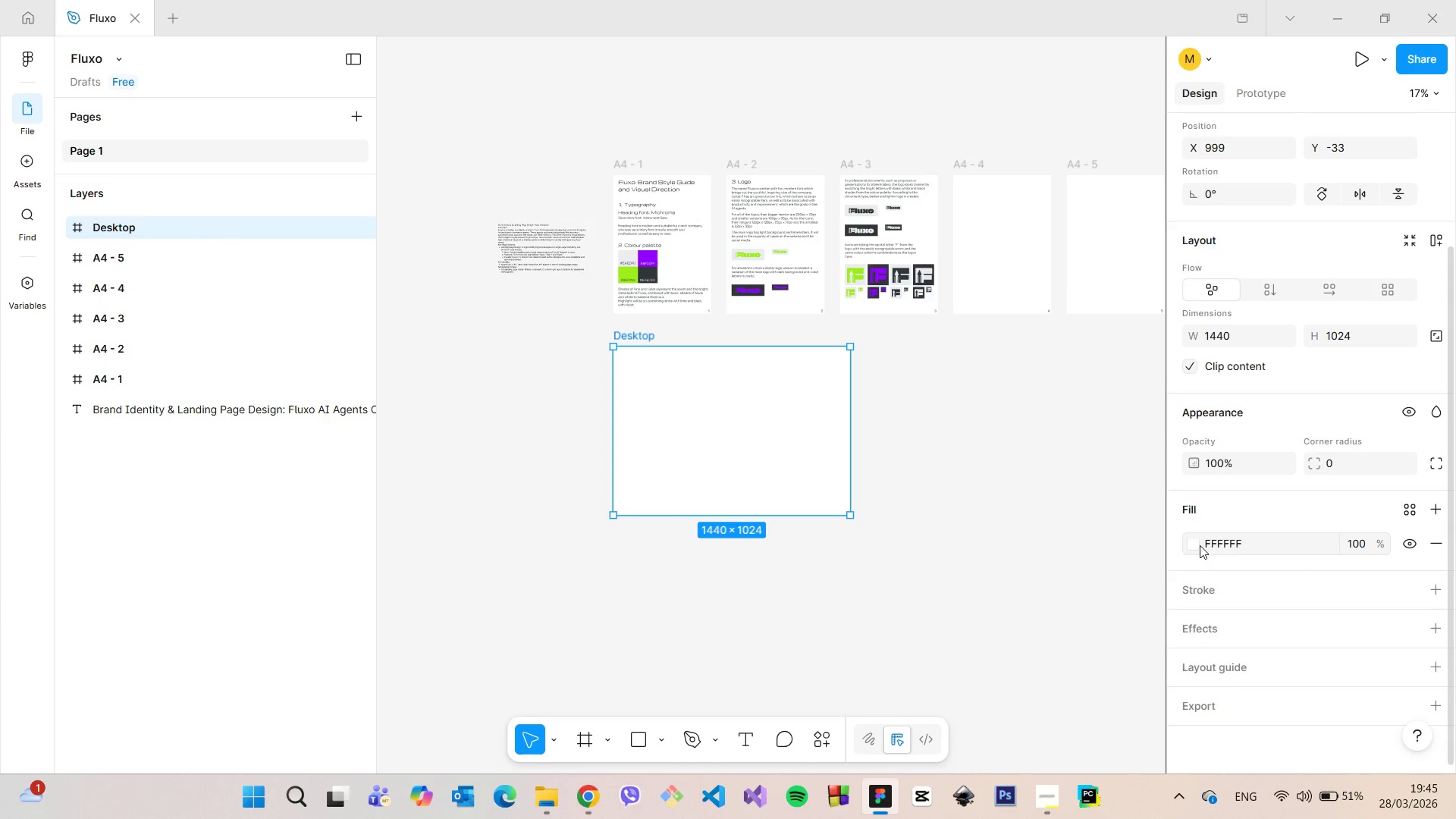 
left_click([1197, 545])
 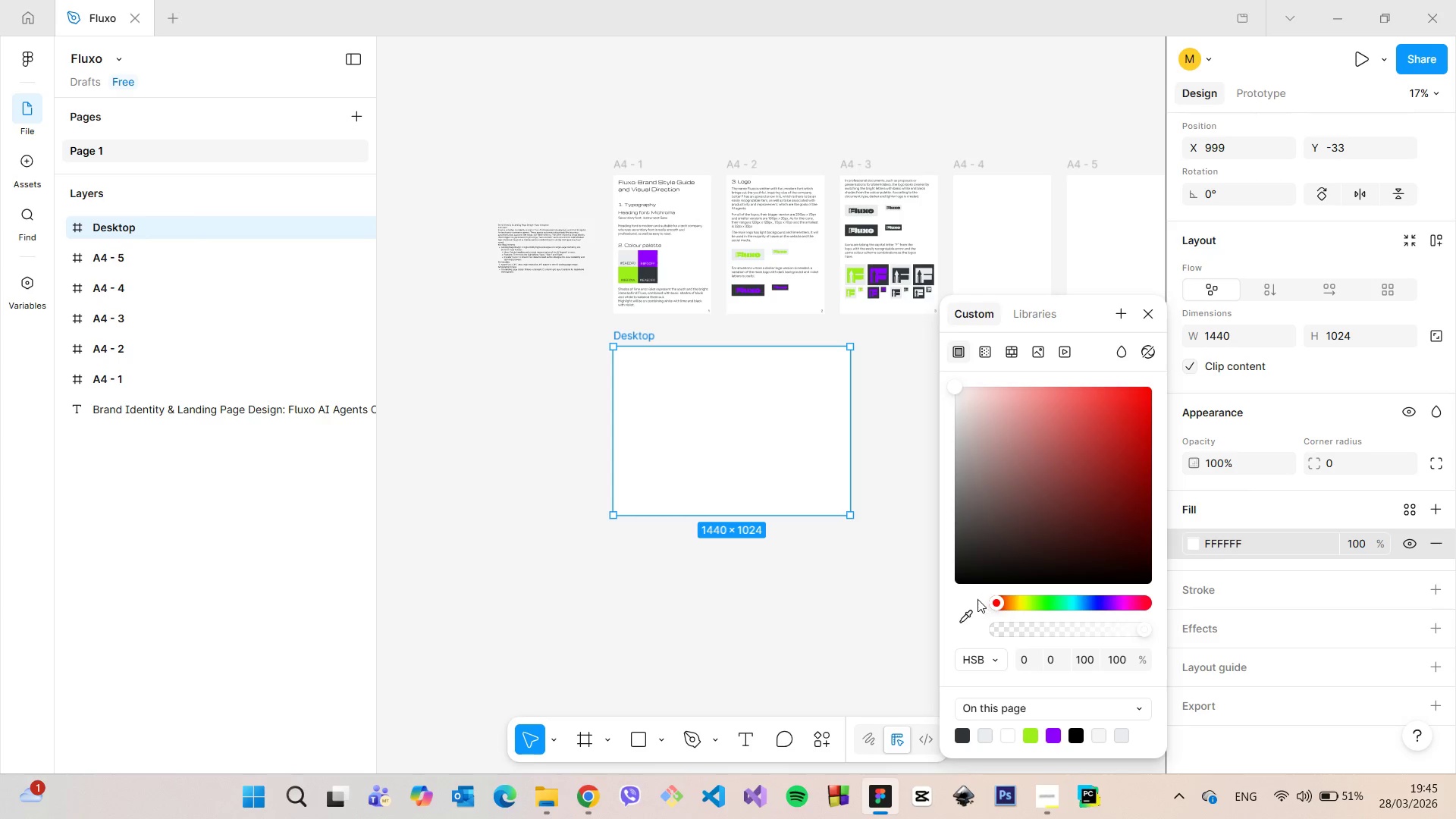 
left_click([966, 611])
 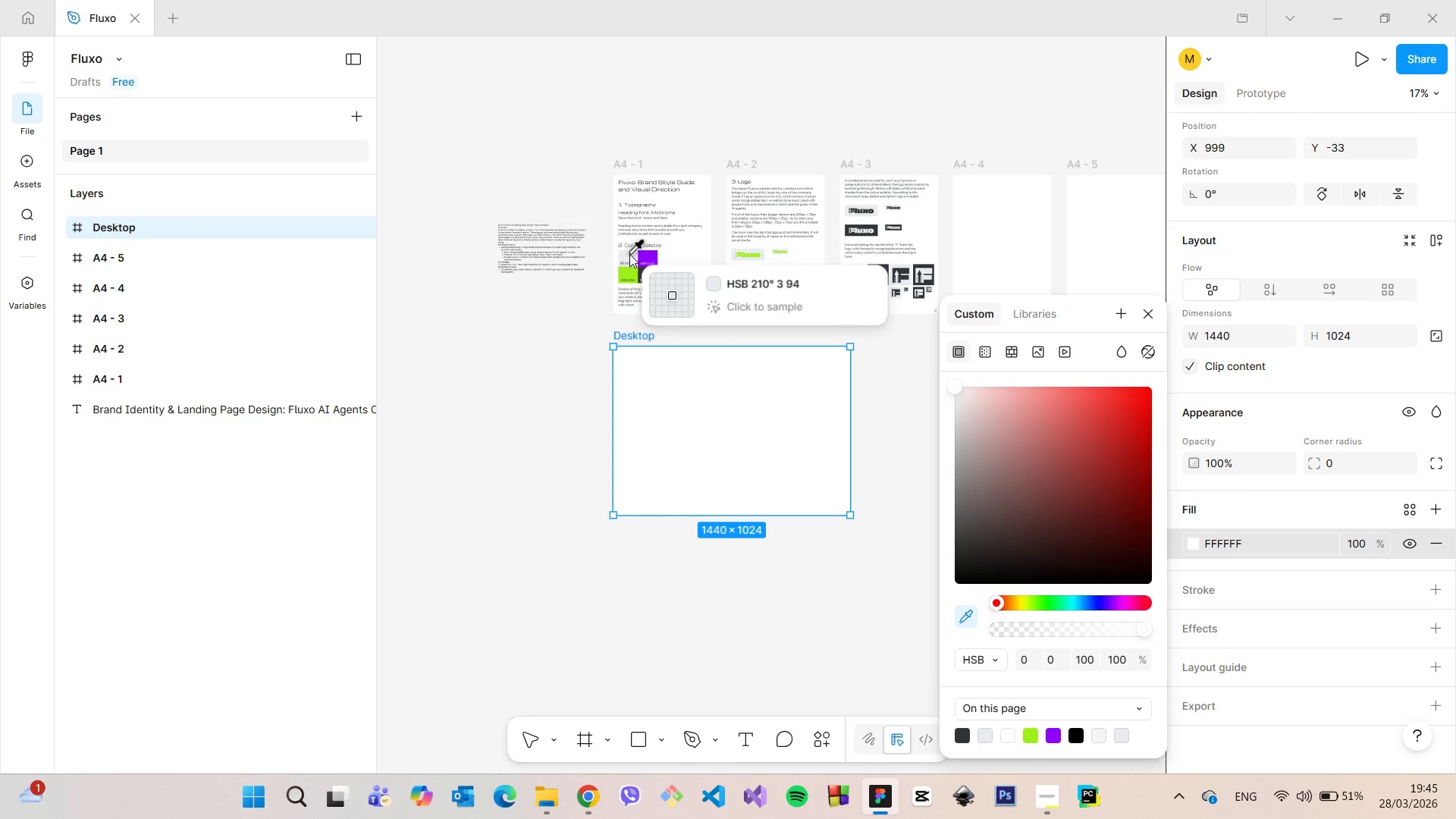 
left_click([629, 256])
 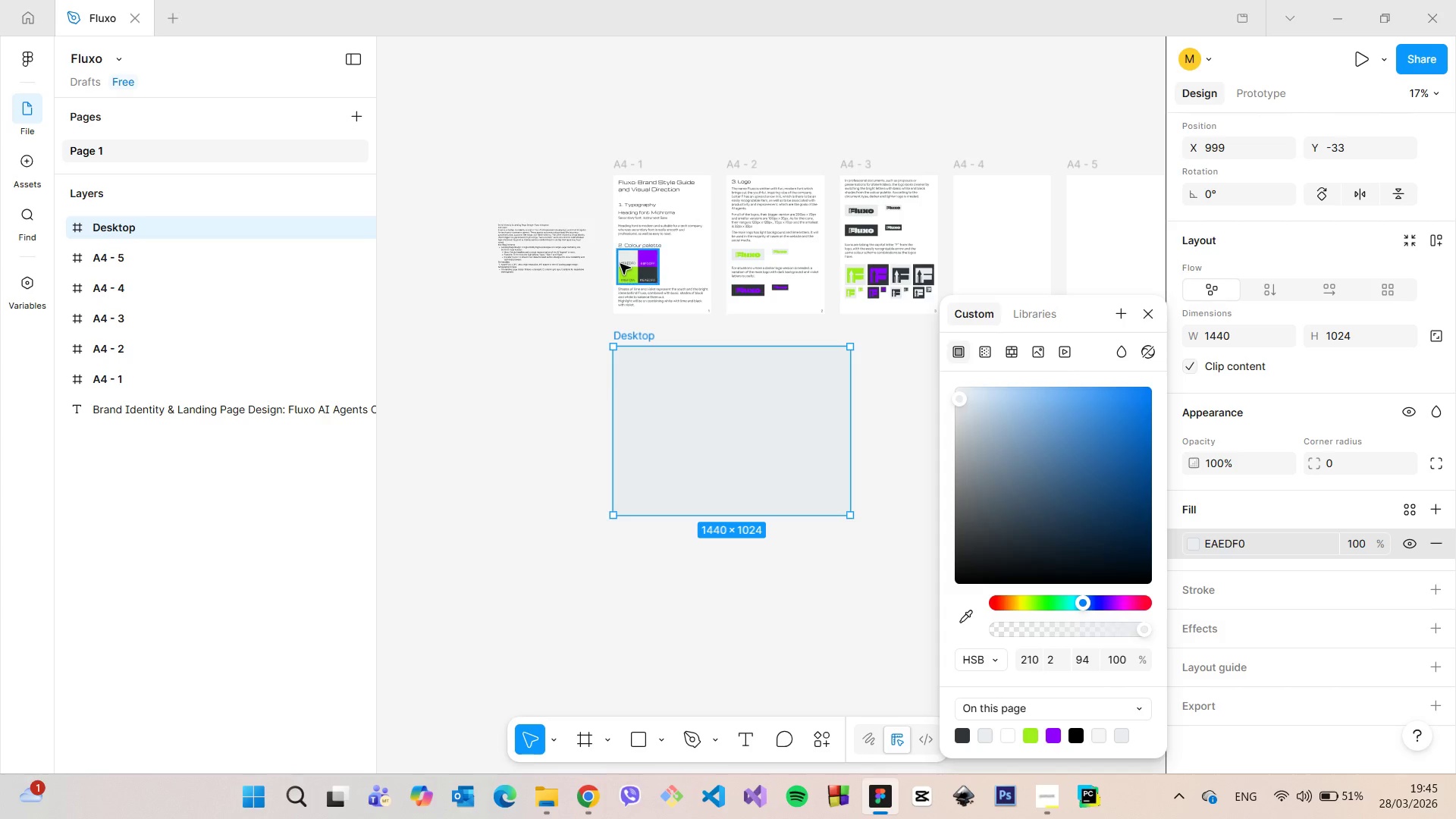 
left_click([588, 334])
 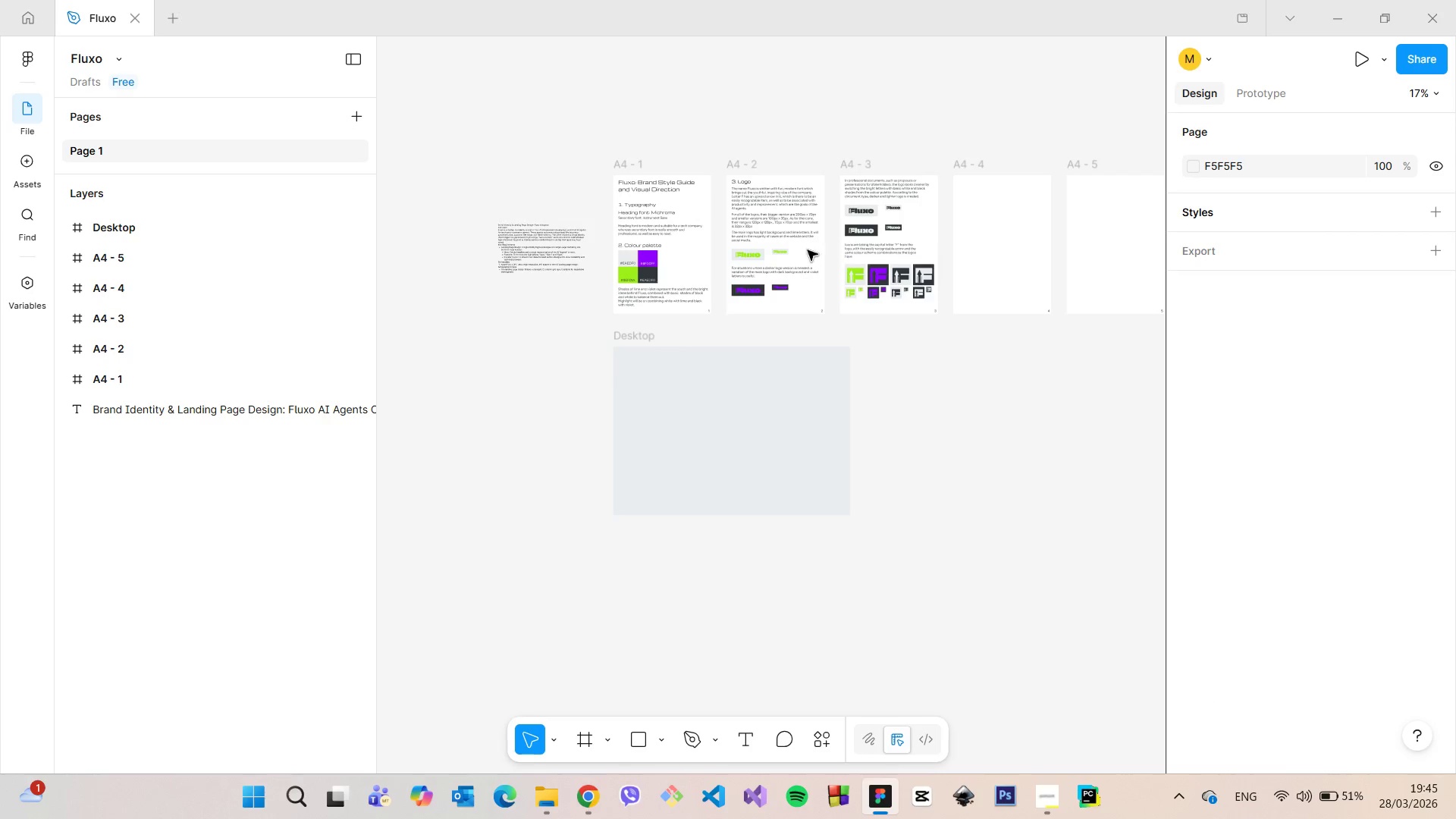 
scroll: coordinate [781, 273], scroll_direction: up, amount: 5.0
 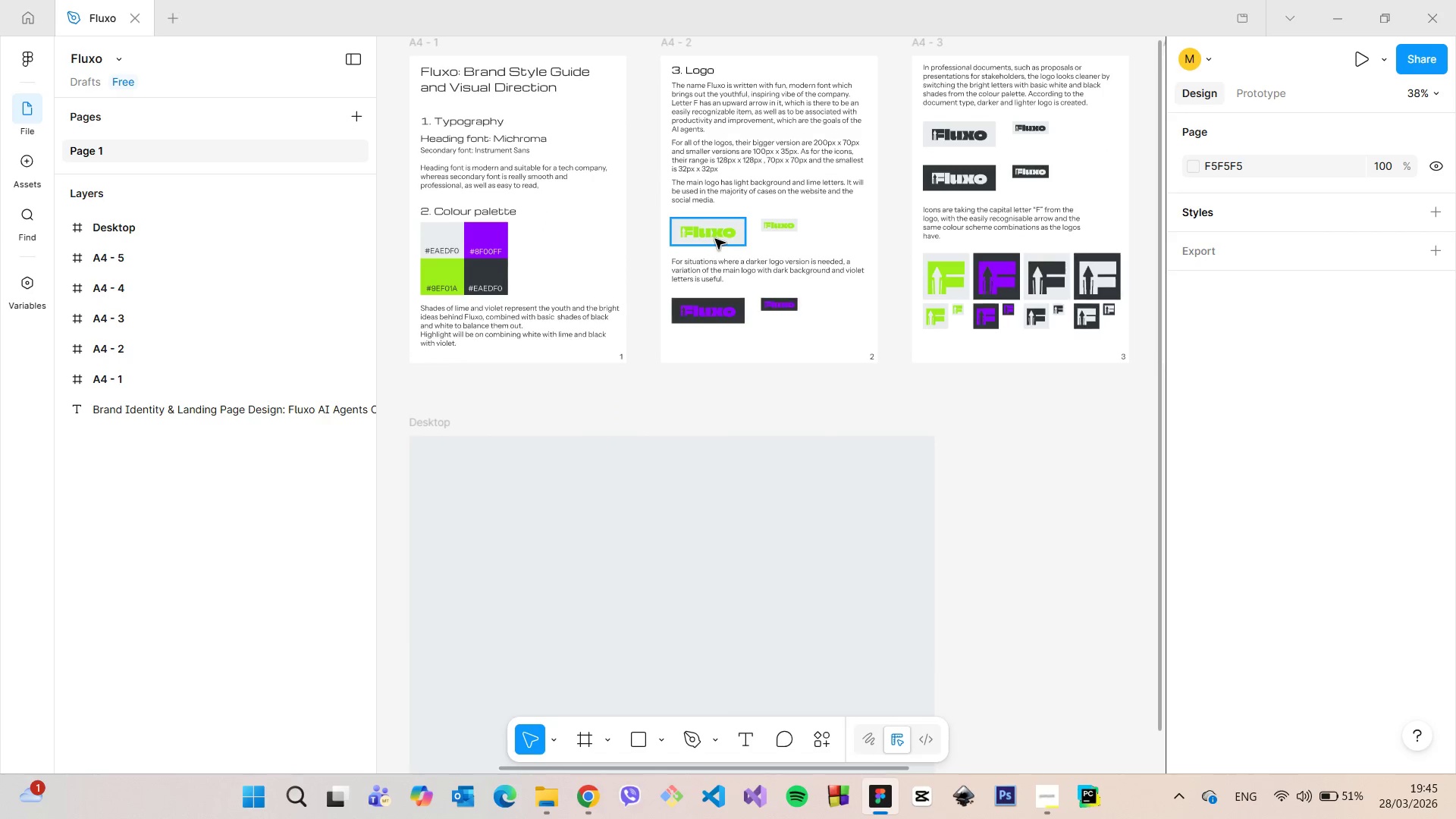 
left_click([715, 239])
 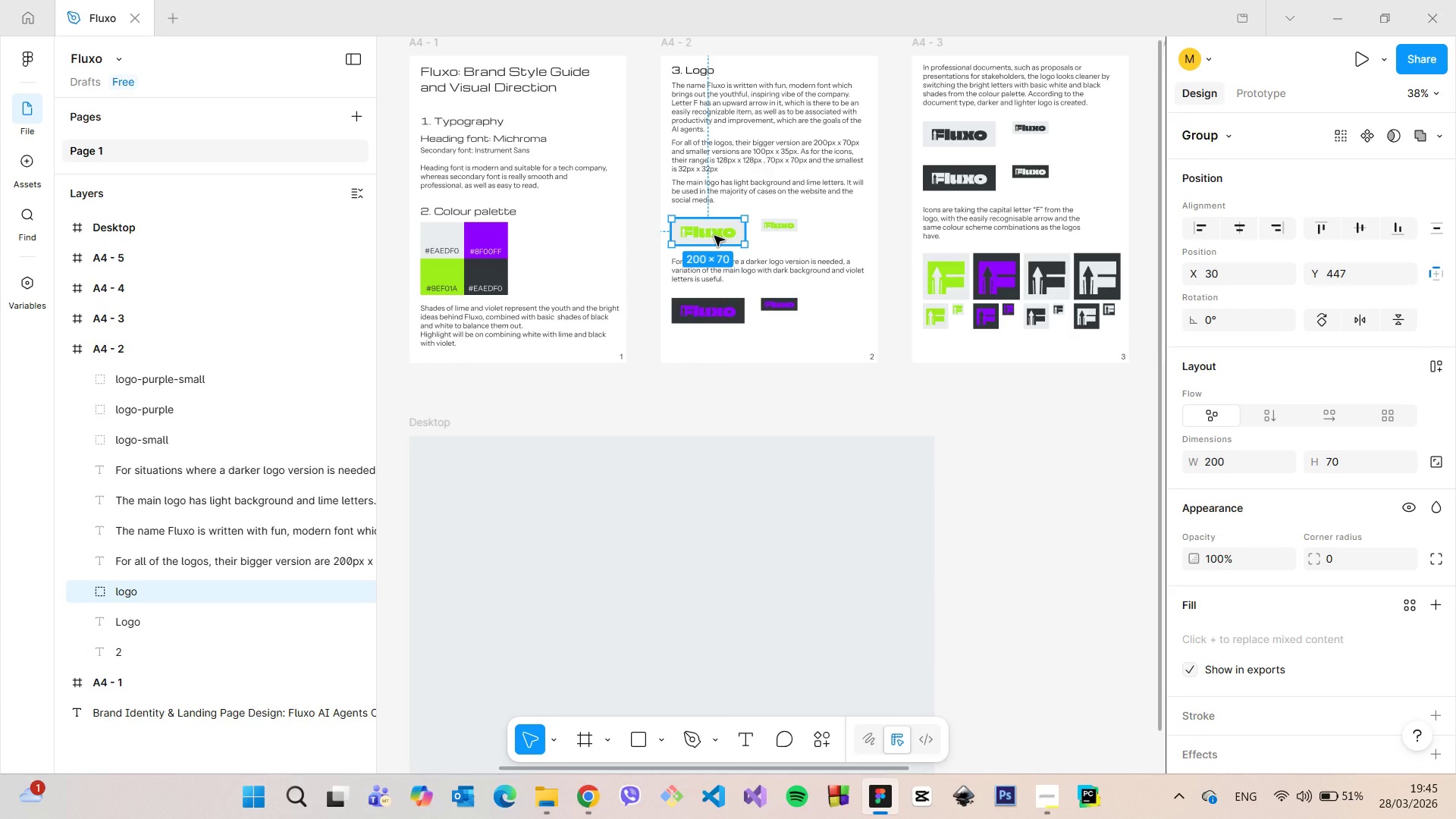 
left_click_drag(start_coordinate=[714, 236], to_coordinate=[673, 453])
 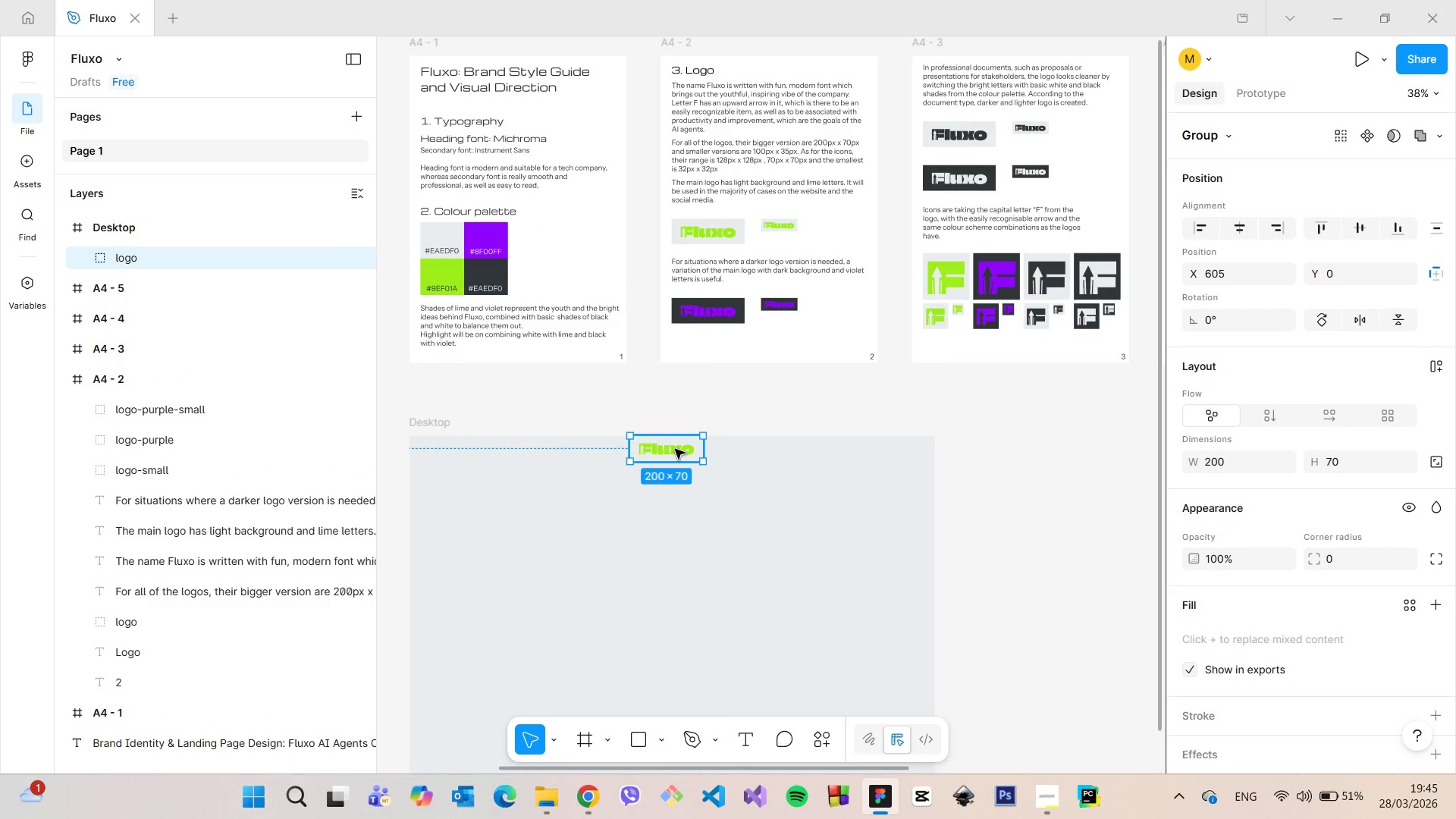 
hold_key(key=AltLeft, duration=1.52)
 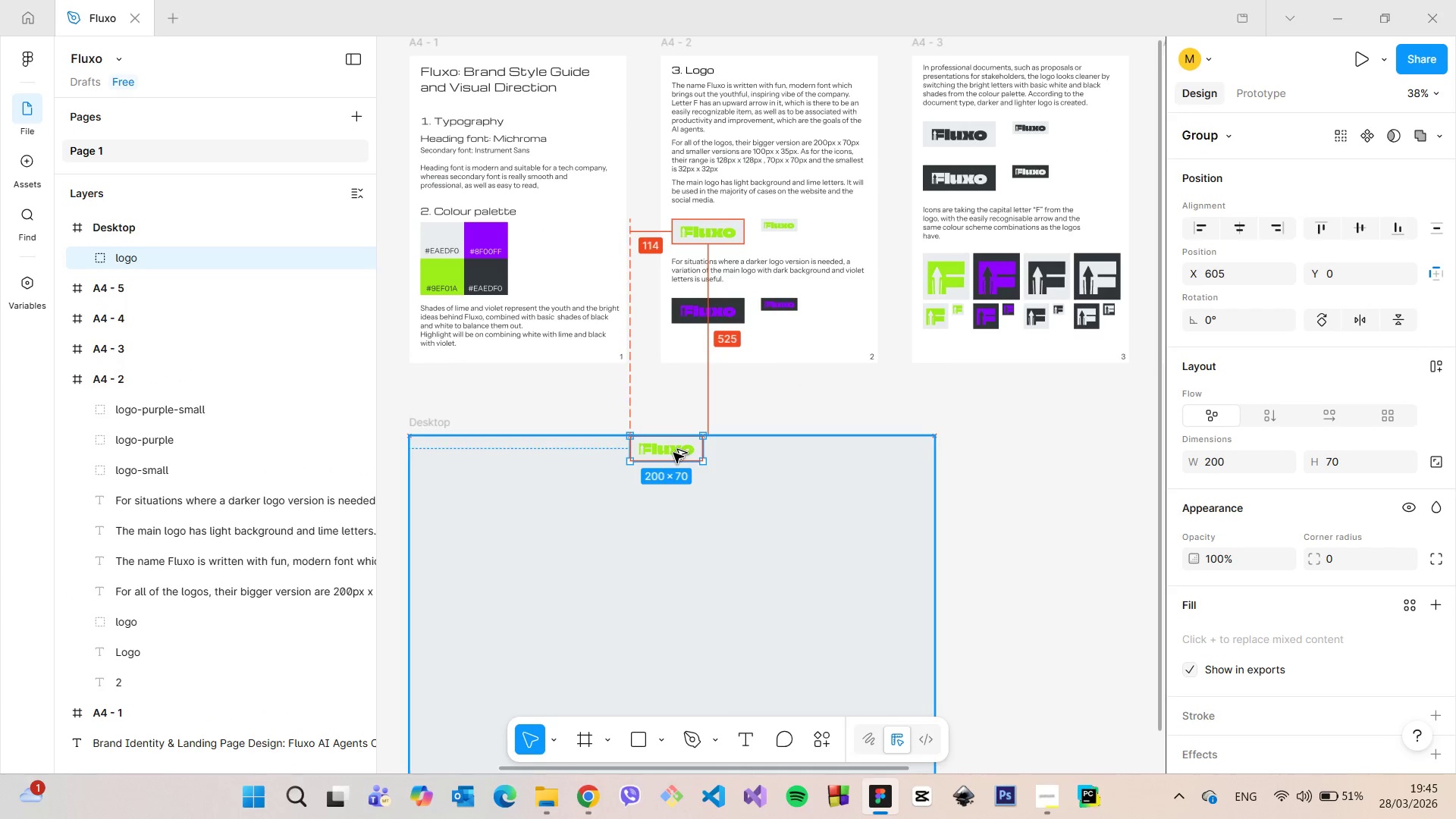 
key(Alt+AltLeft)
 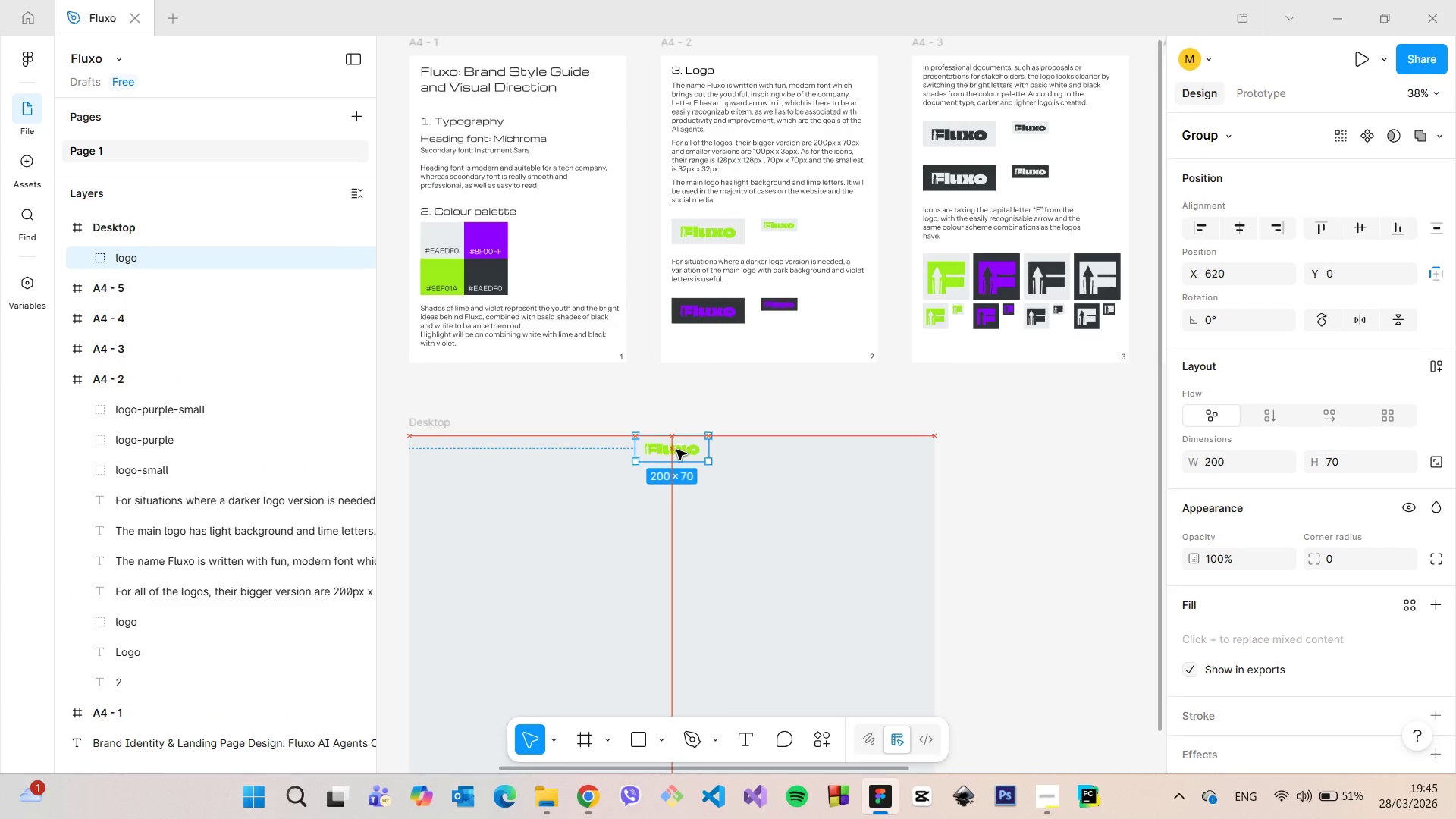 
hold_key(key=AltLeft, duration=0.83)
 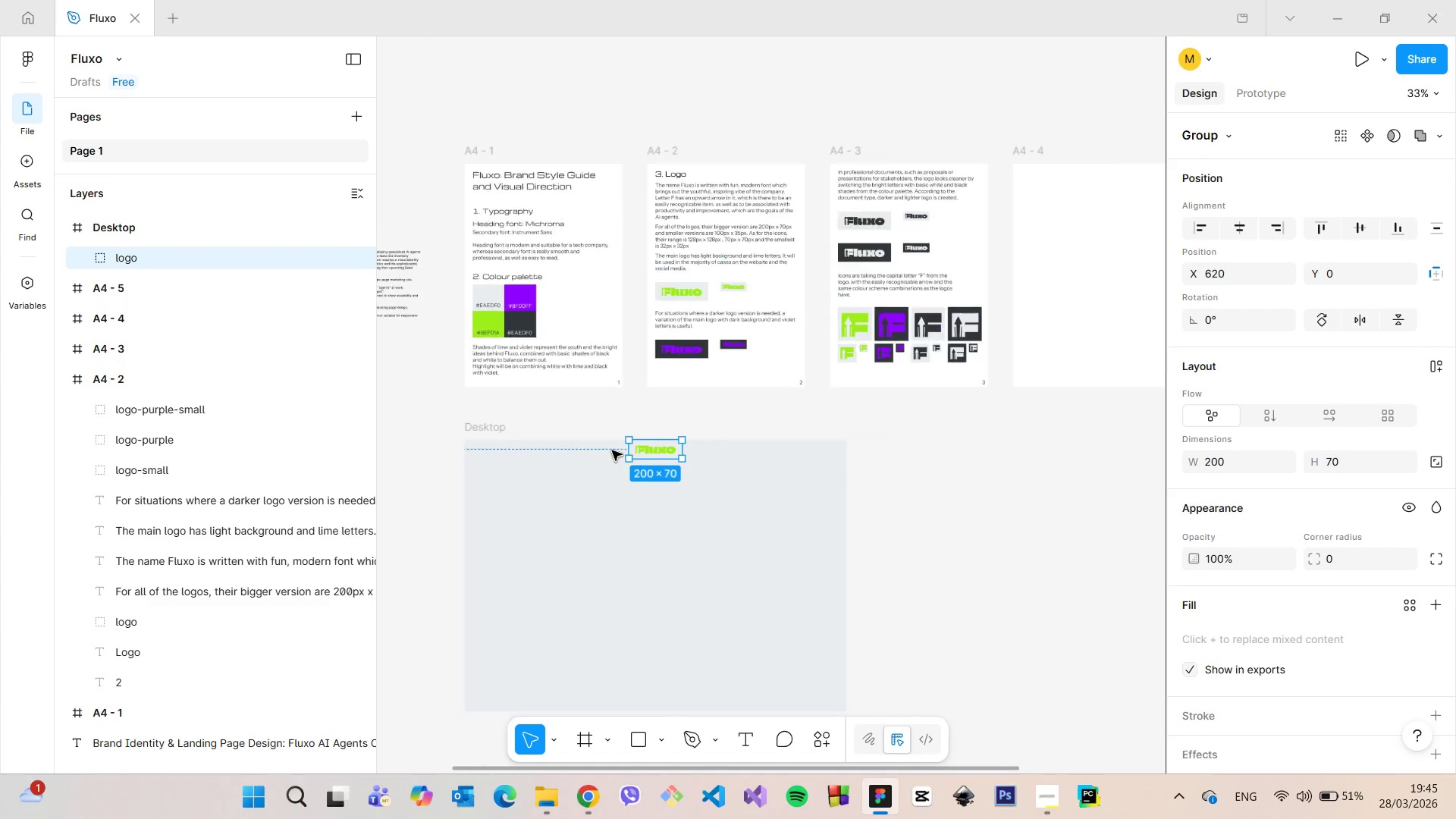 
scroll: coordinate [612, 450], scroll_direction: down, amount: 3.0
 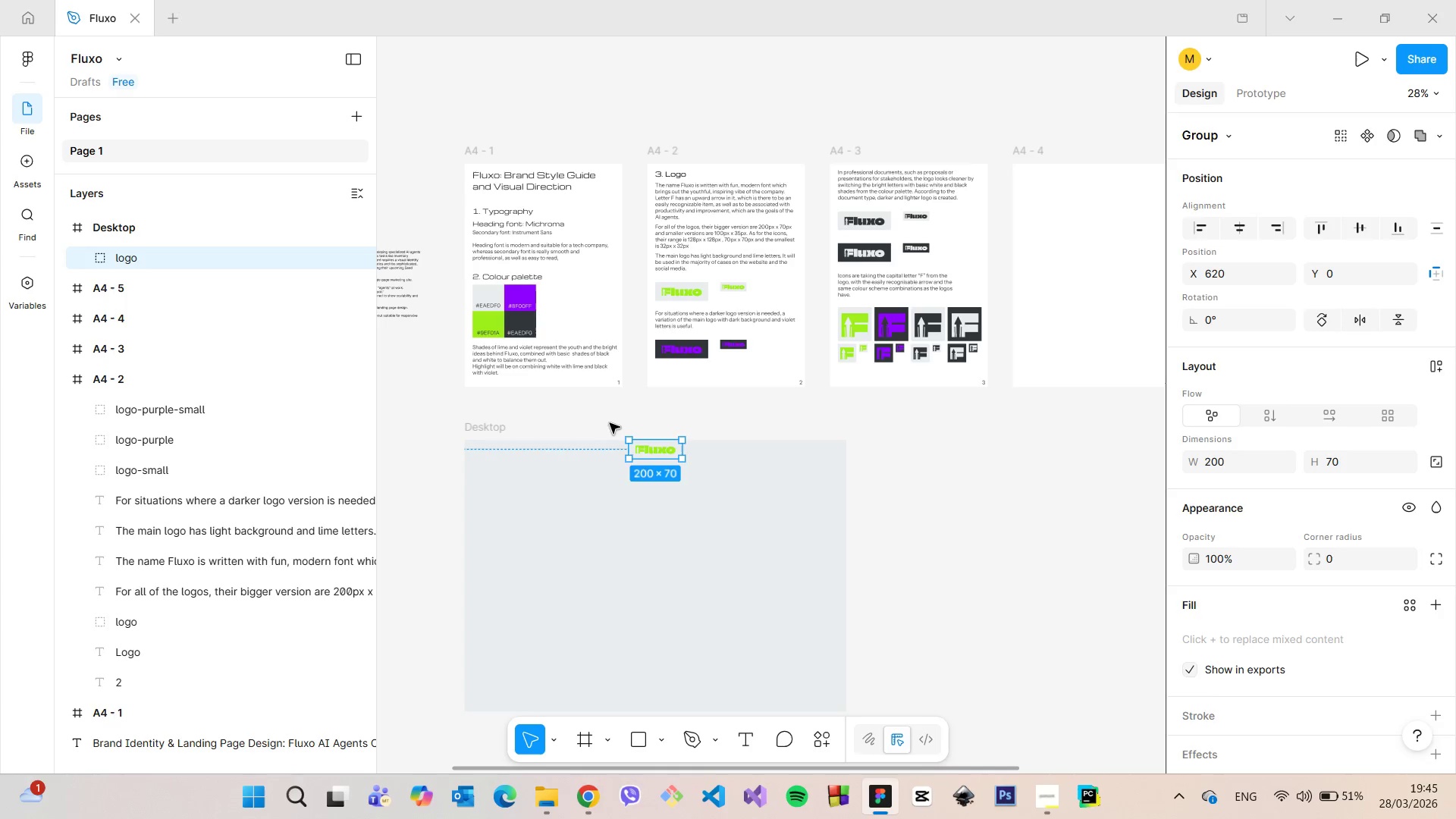 
left_click([610, 423])
 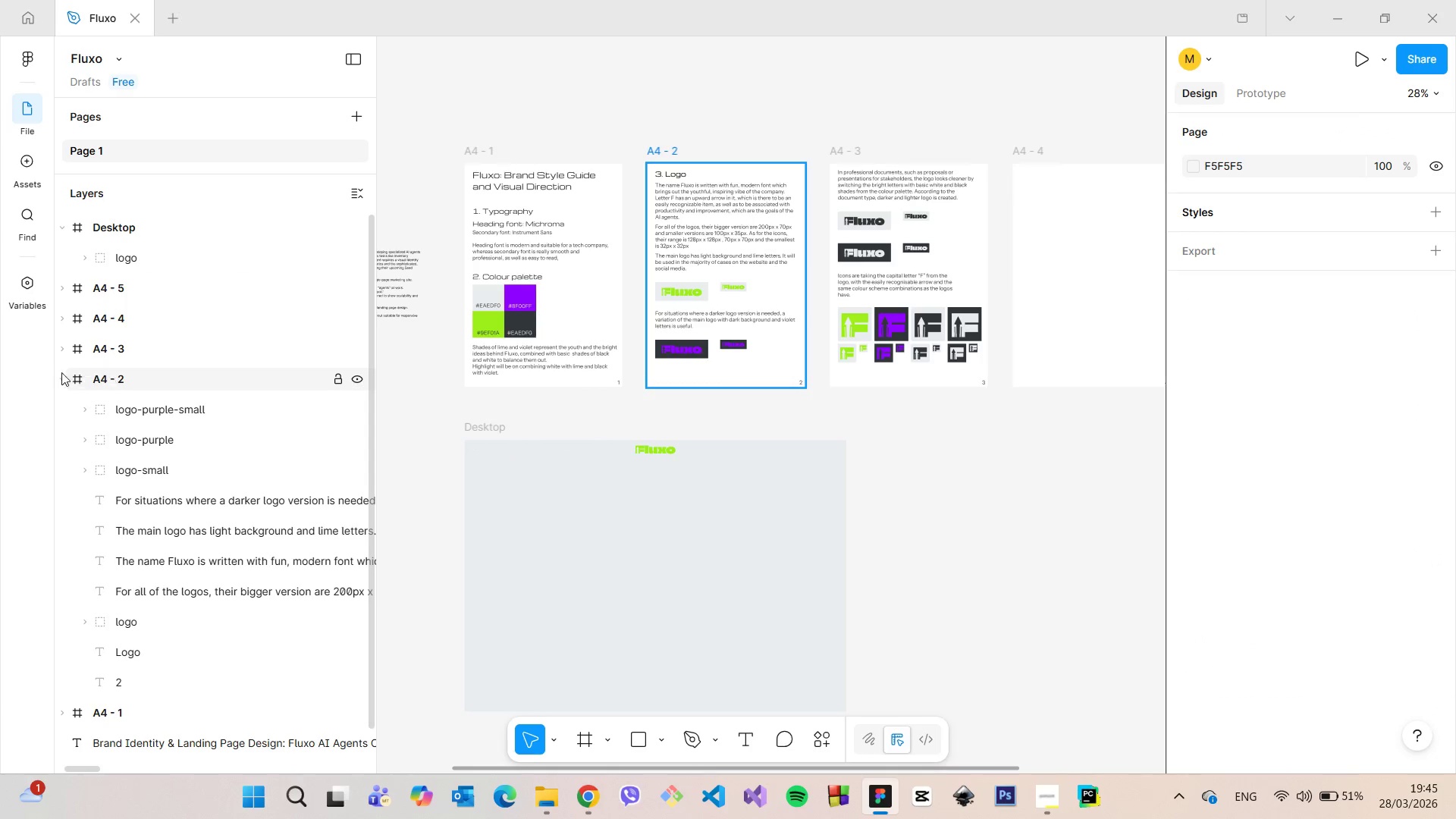 
left_click([58, 380])
 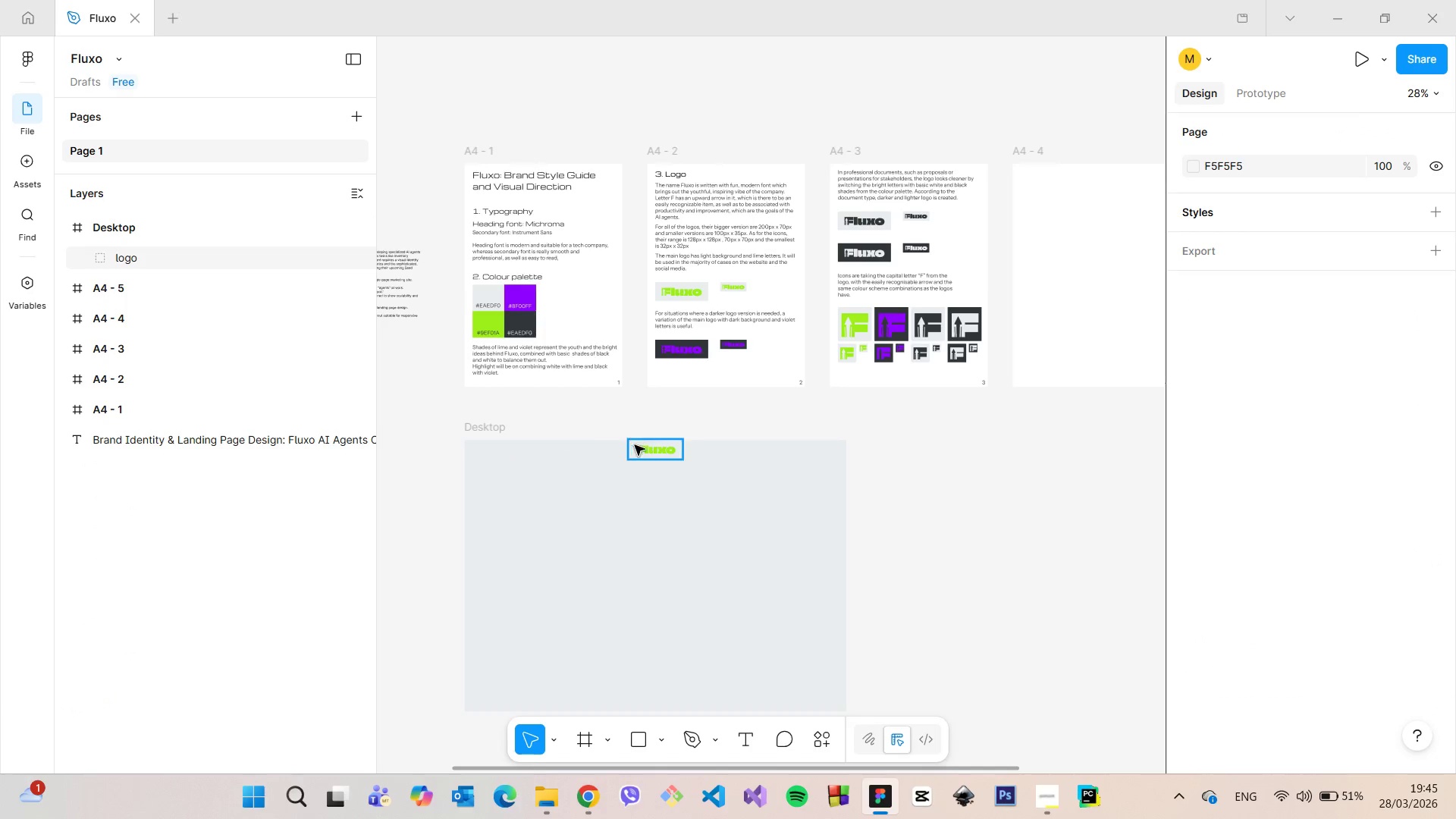 
scroll: coordinate [635, 449], scroll_direction: up, amount: 2.0
 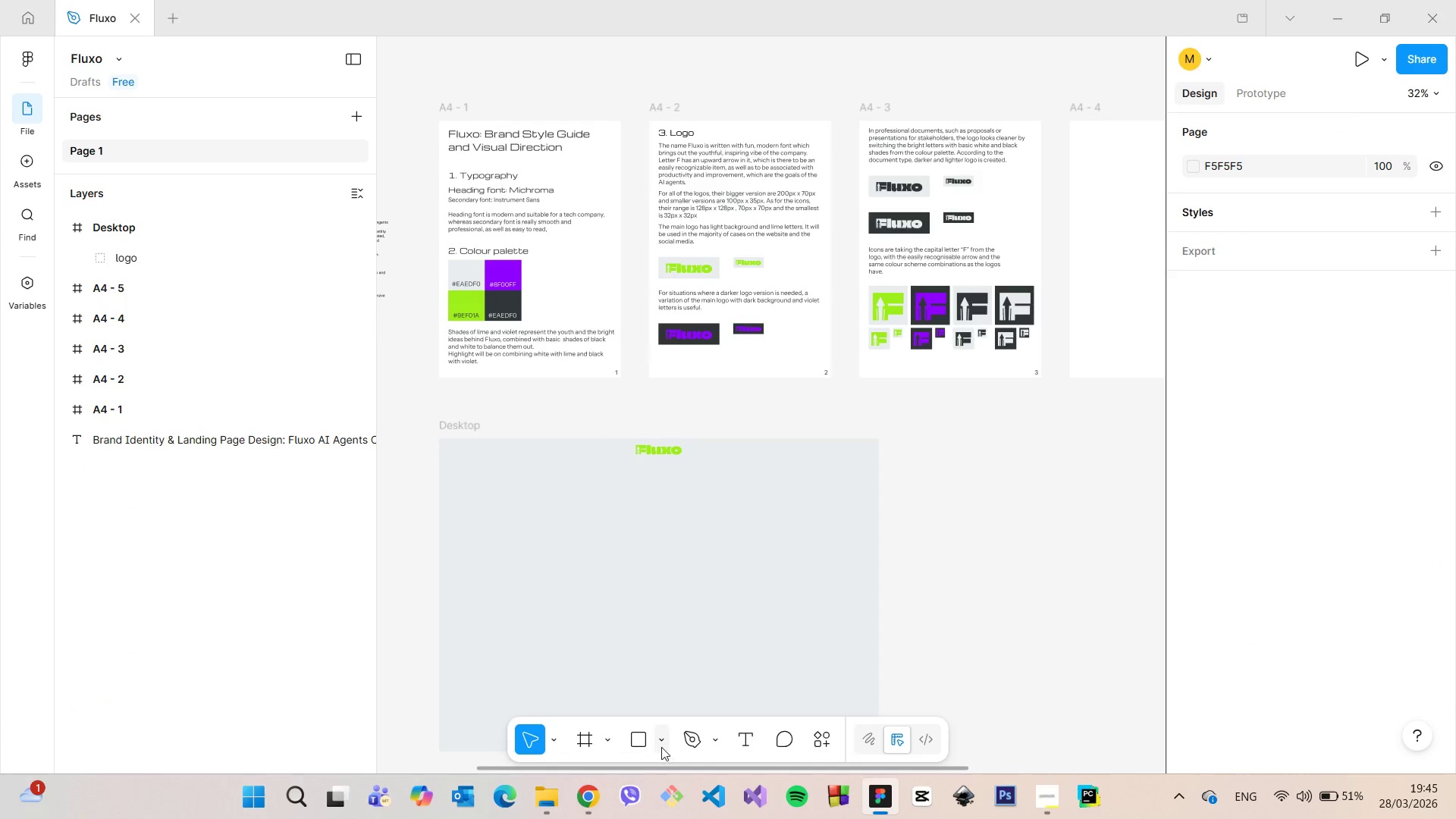 
left_click([664, 745])
 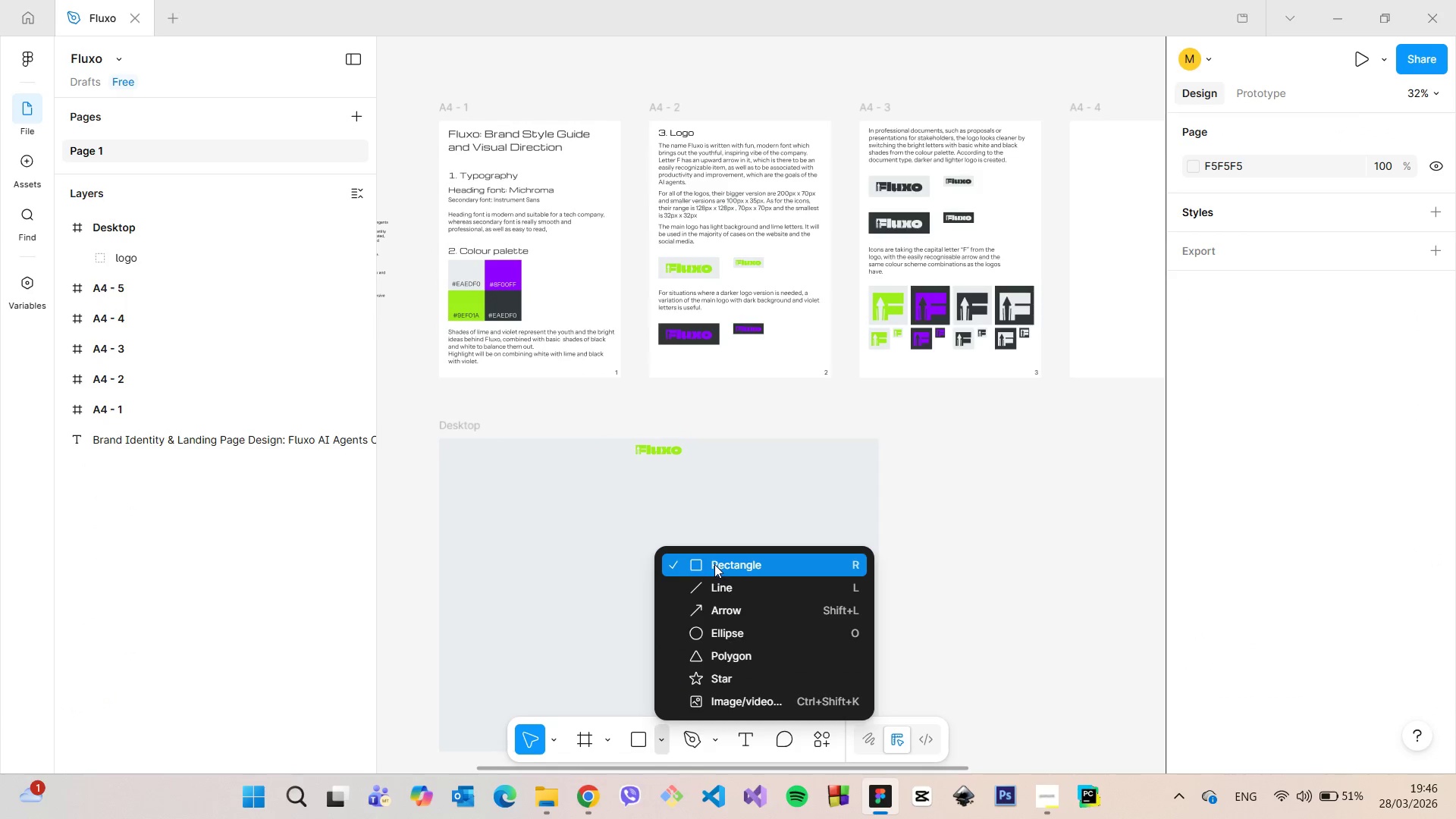 
left_click([714, 564])
 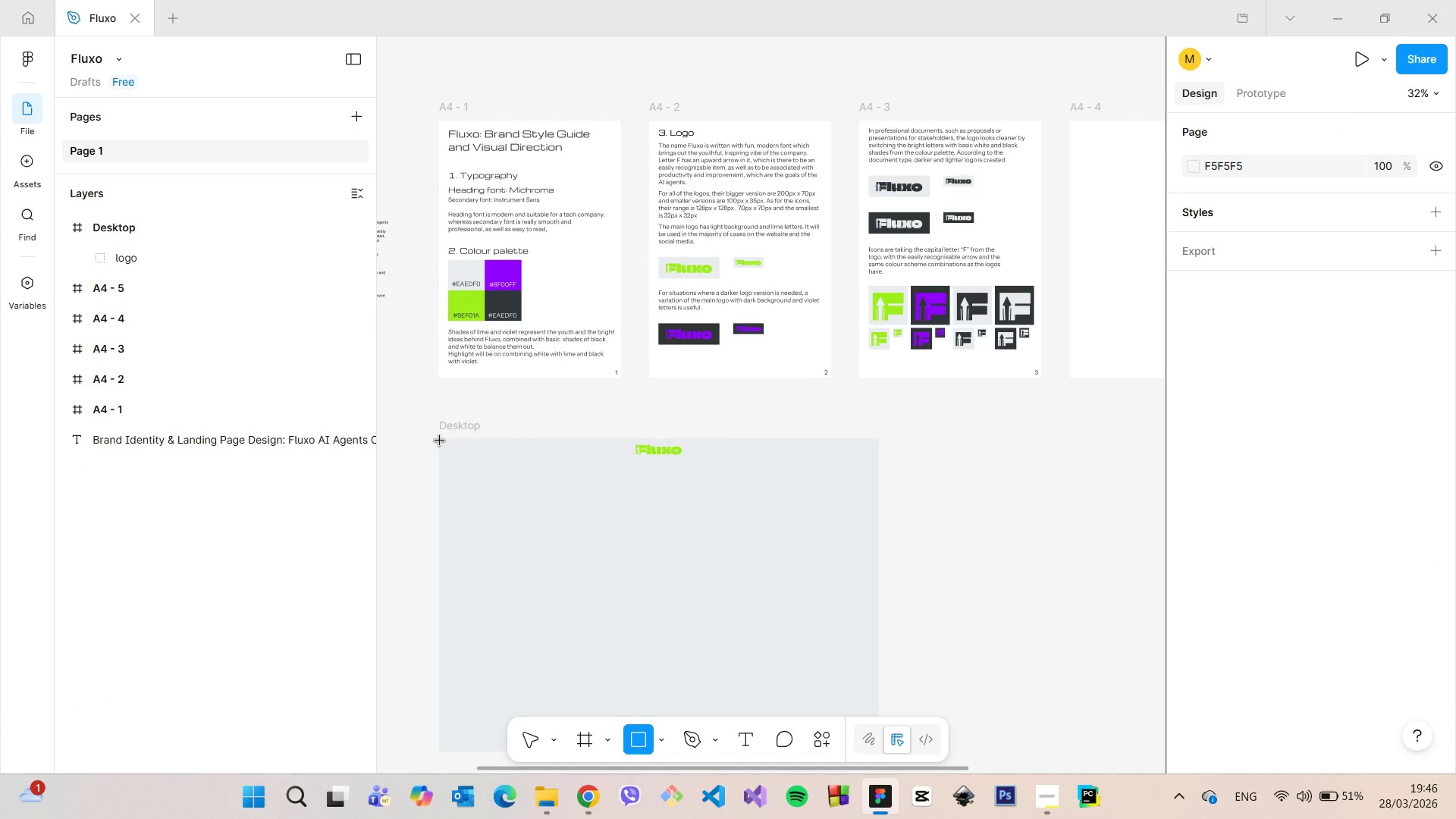 
left_click_drag(start_coordinate=[440, 441], to_coordinate=[880, 463])
 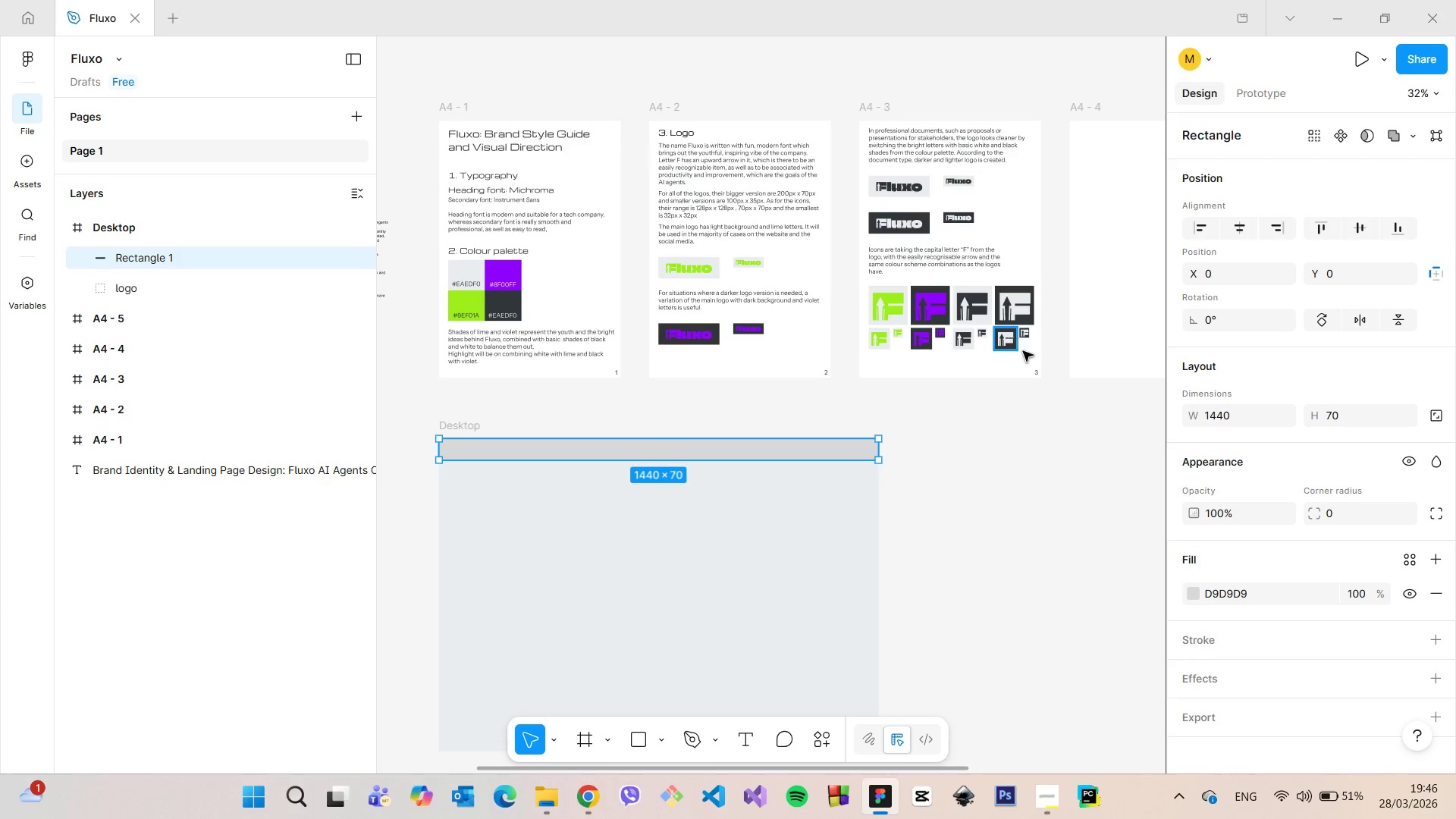 
left_click([1443, 593])
 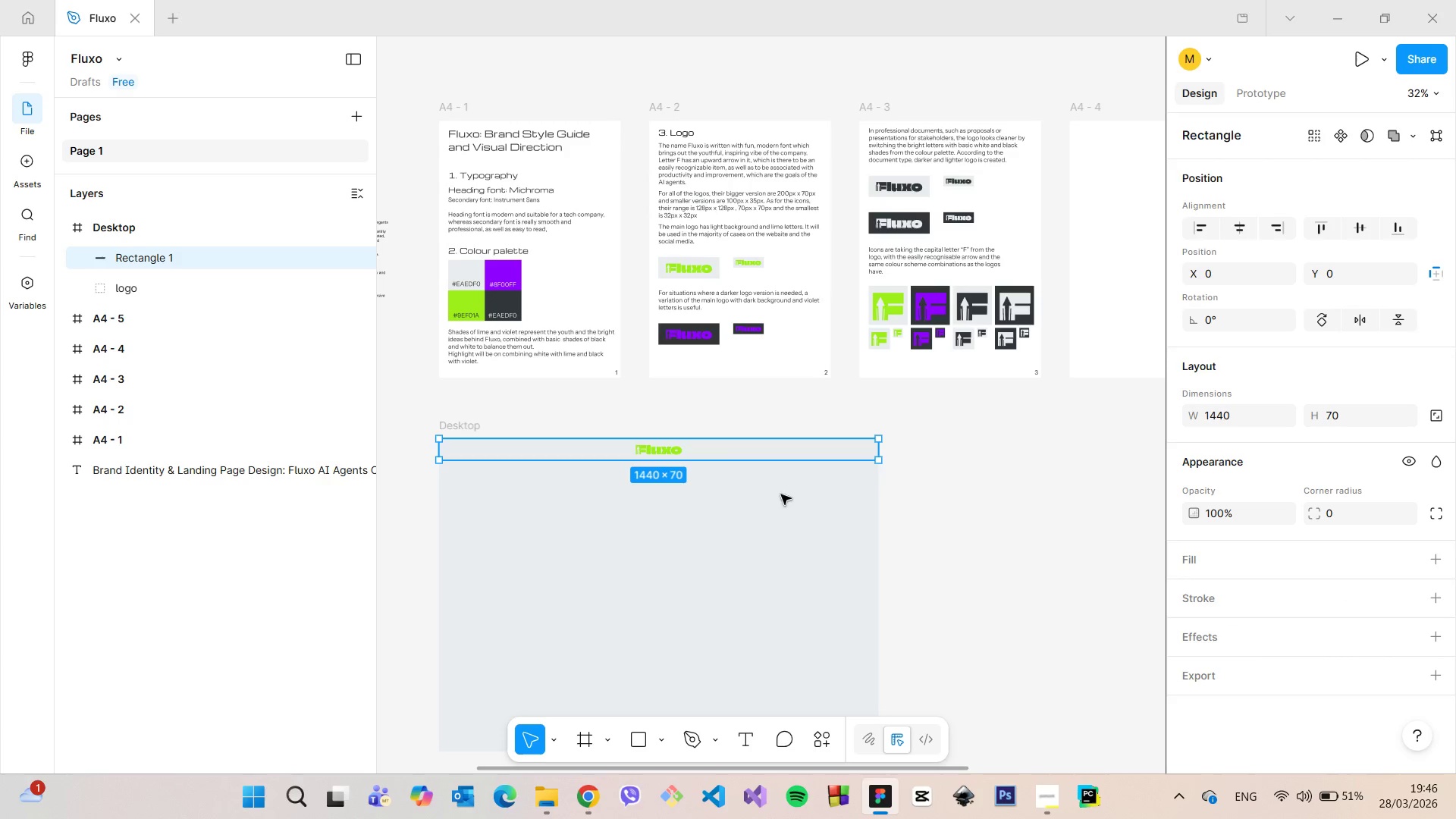 
left_click([681, 452])
 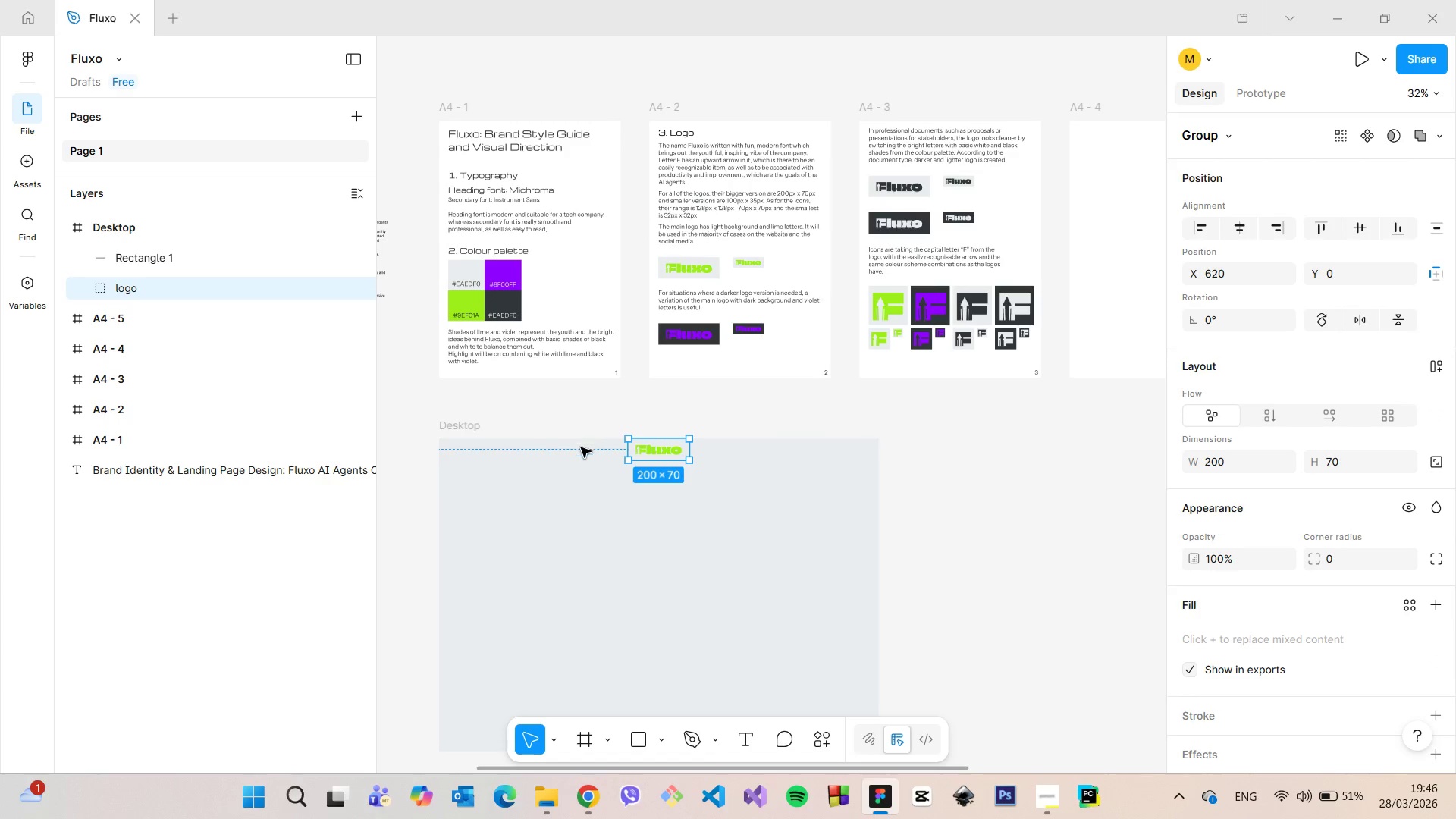 
hold_key(key=AltLeft, duration=0.7)
 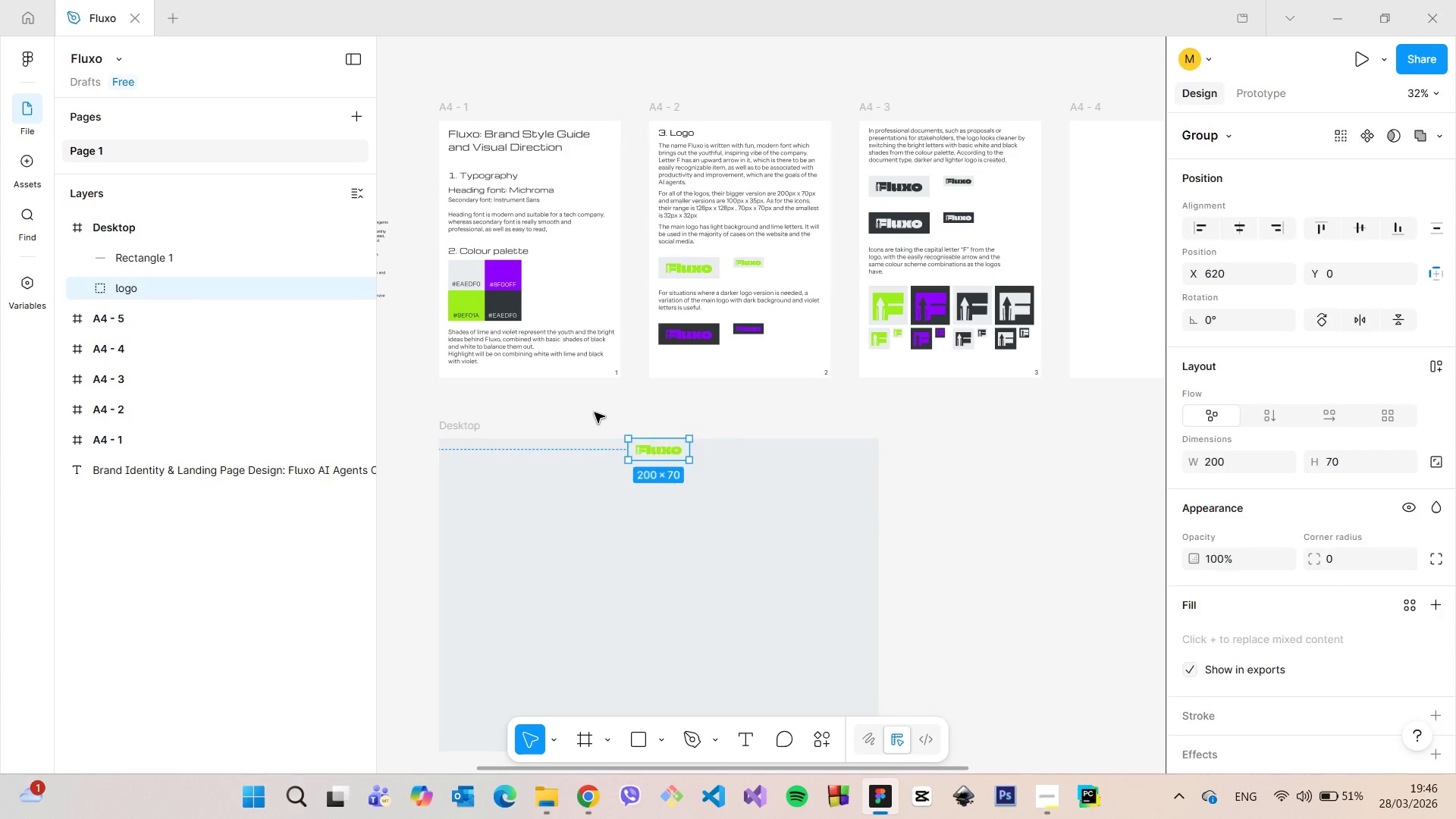 
left_click([595, 413])
 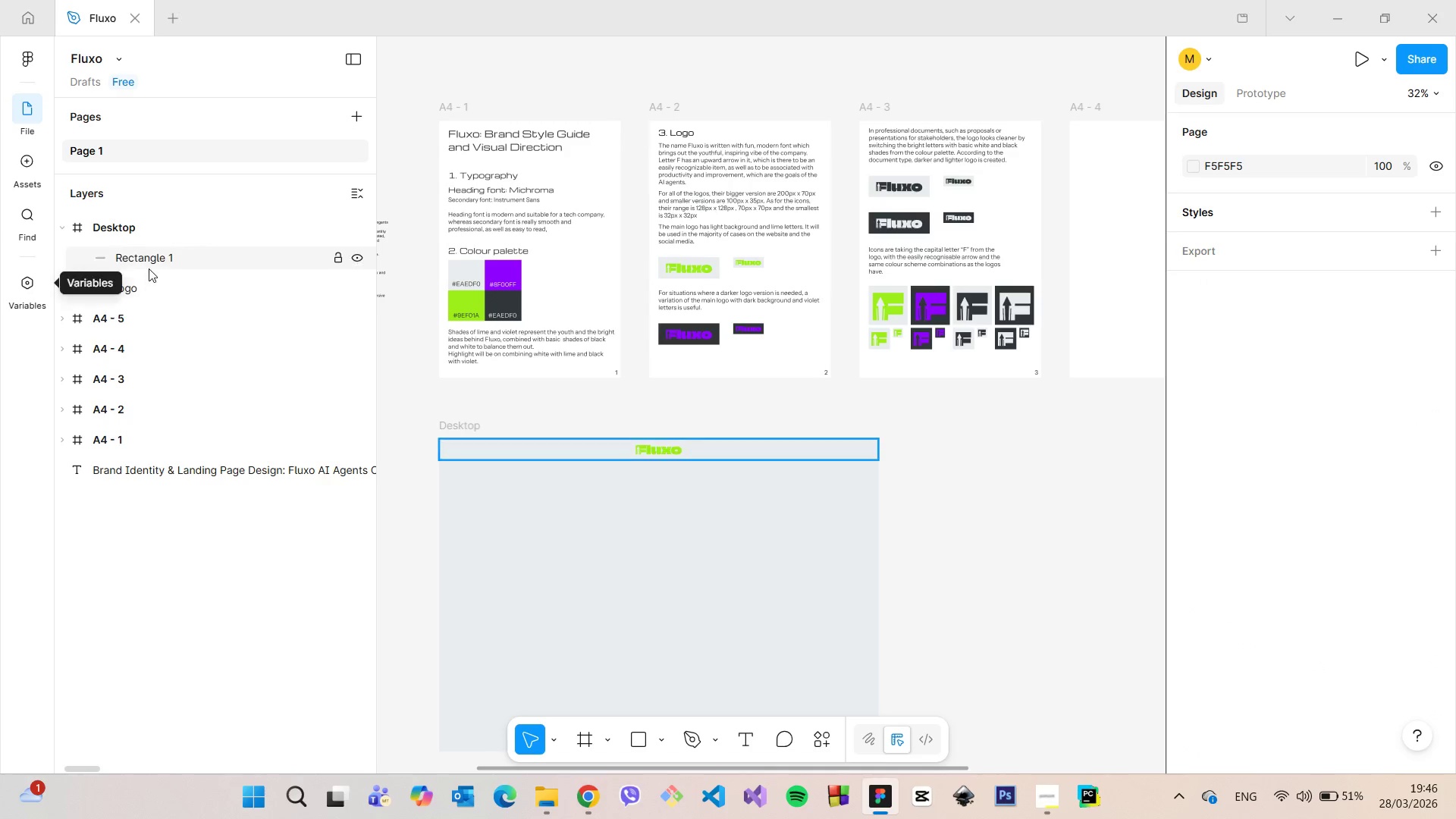 
double_click([148, 265])
 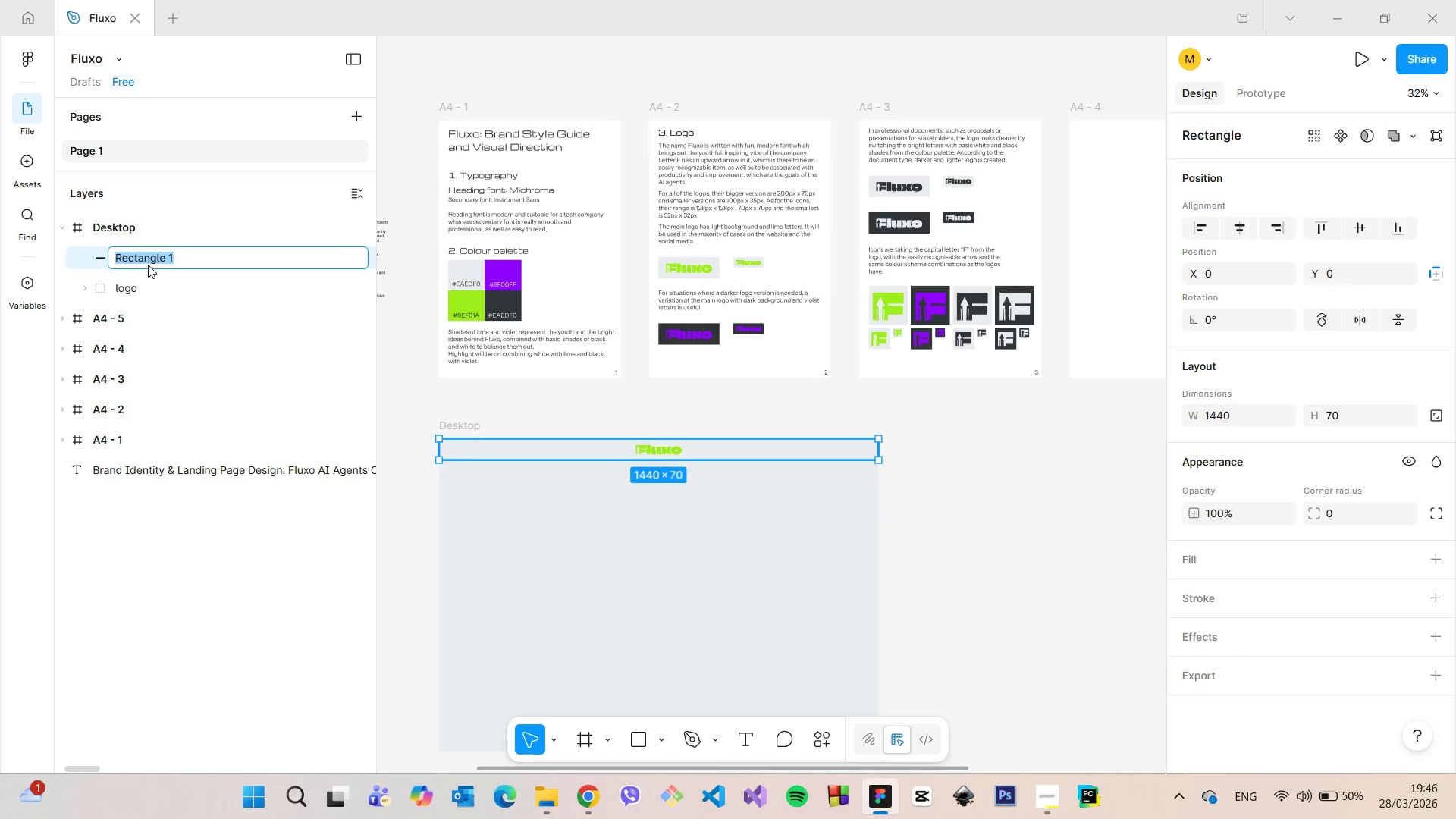 
type(navbar)
 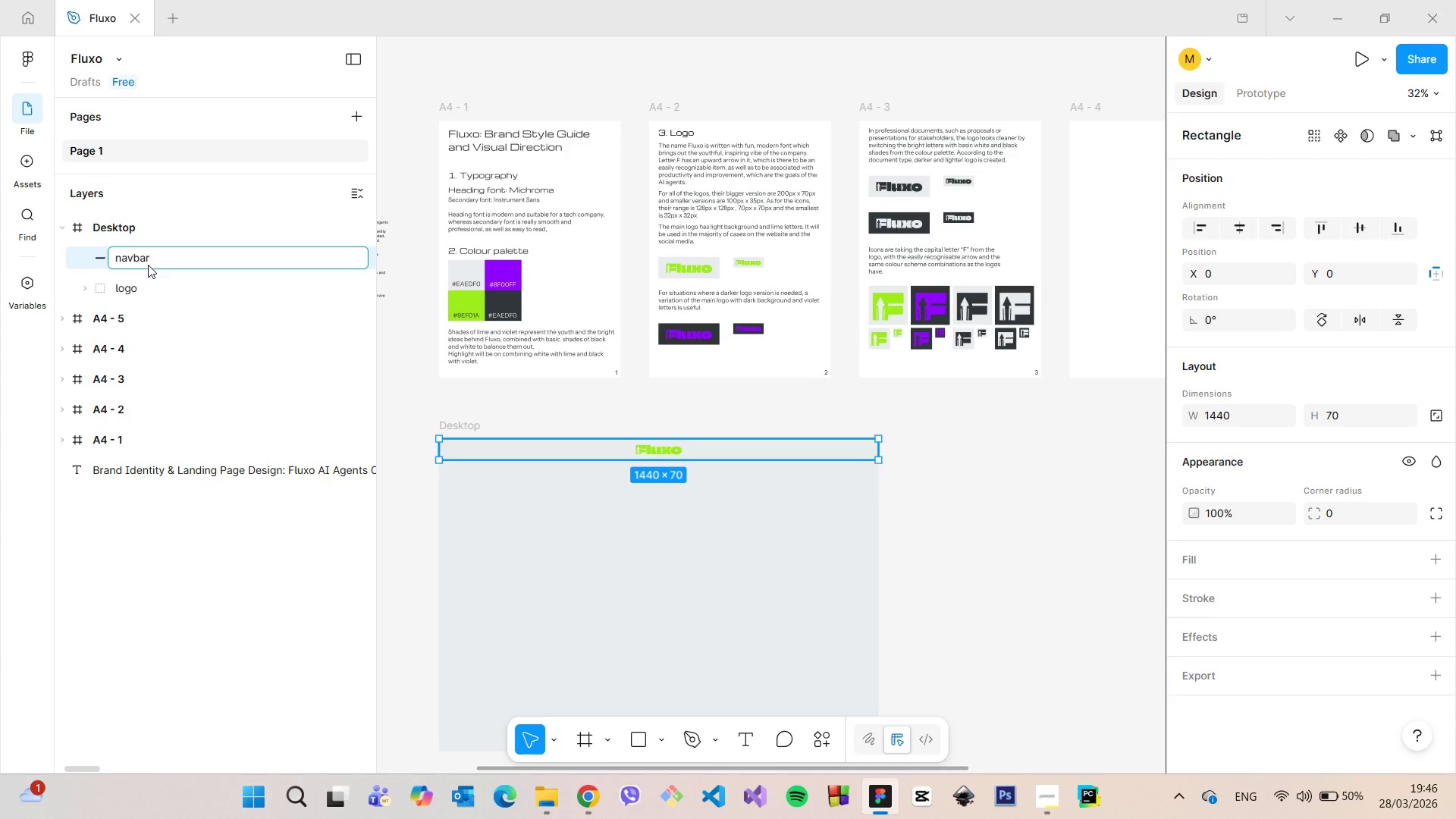 
key(Enter)
 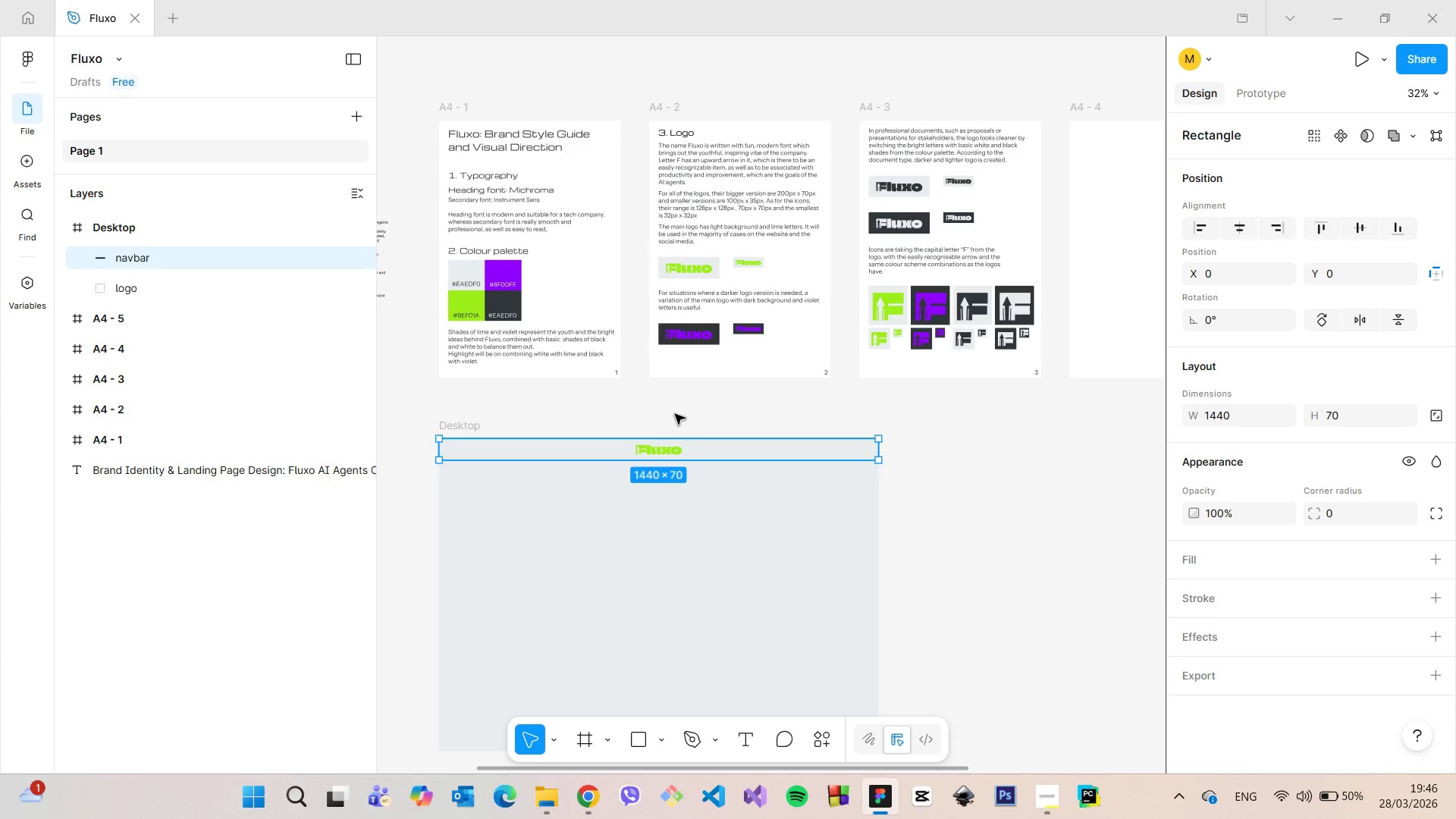 
scroll: coordinate [648, 419], scroll_direction: down, amount: 7.0
 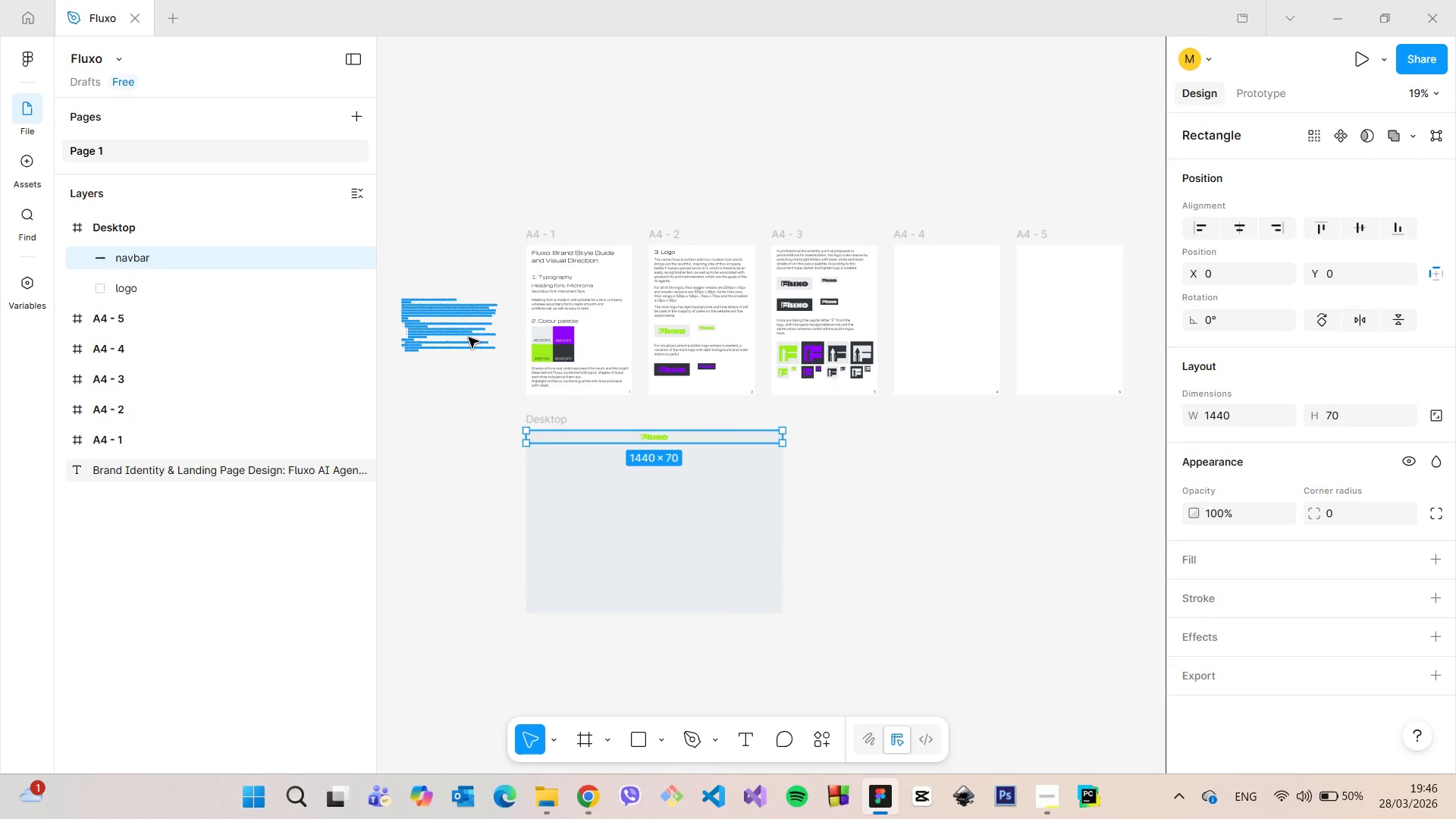 
left_click([469, 337])
 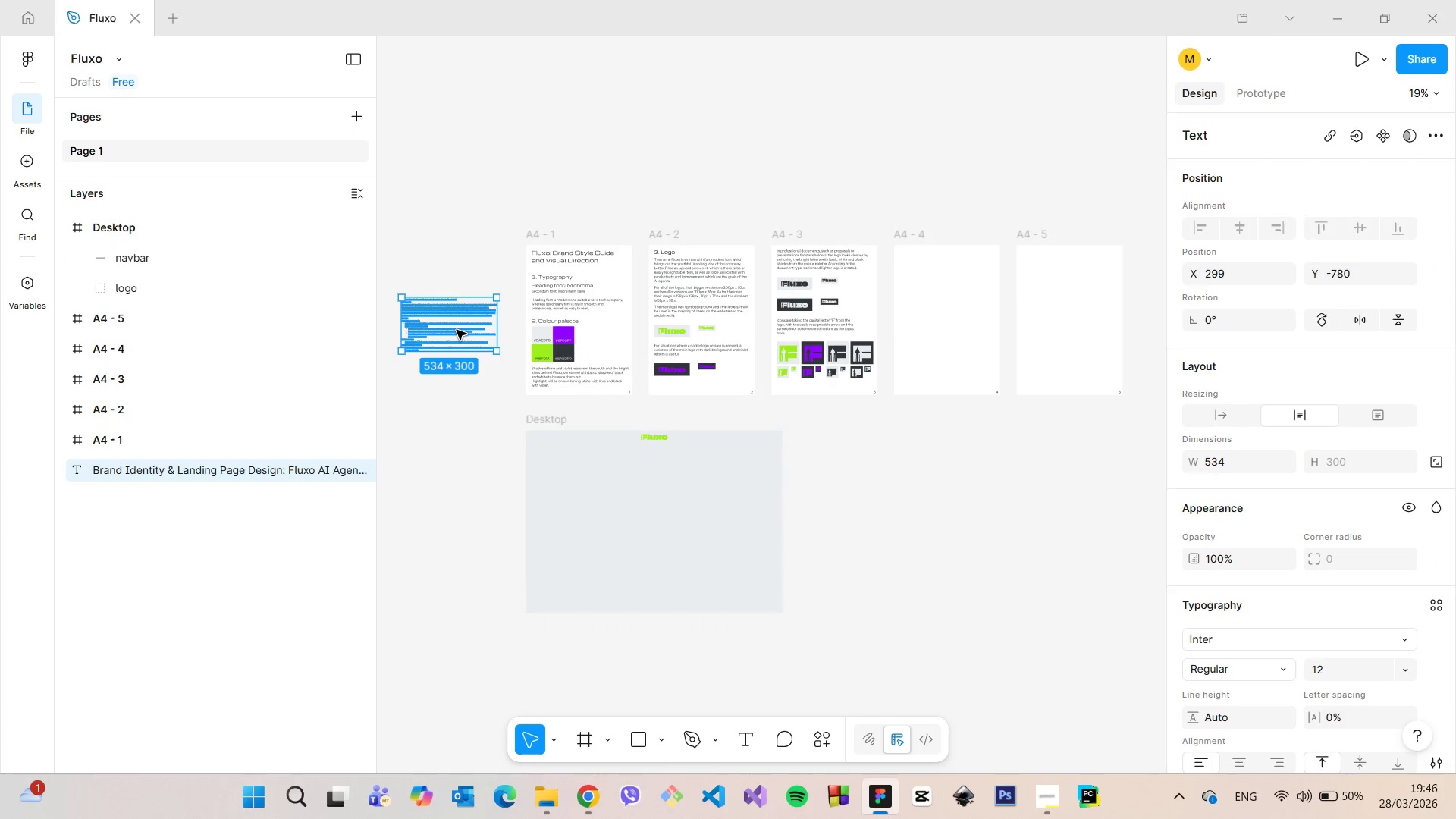 
left_click_drag(start_coordinate=[457, 330], to_coordinate=[479, 374])
 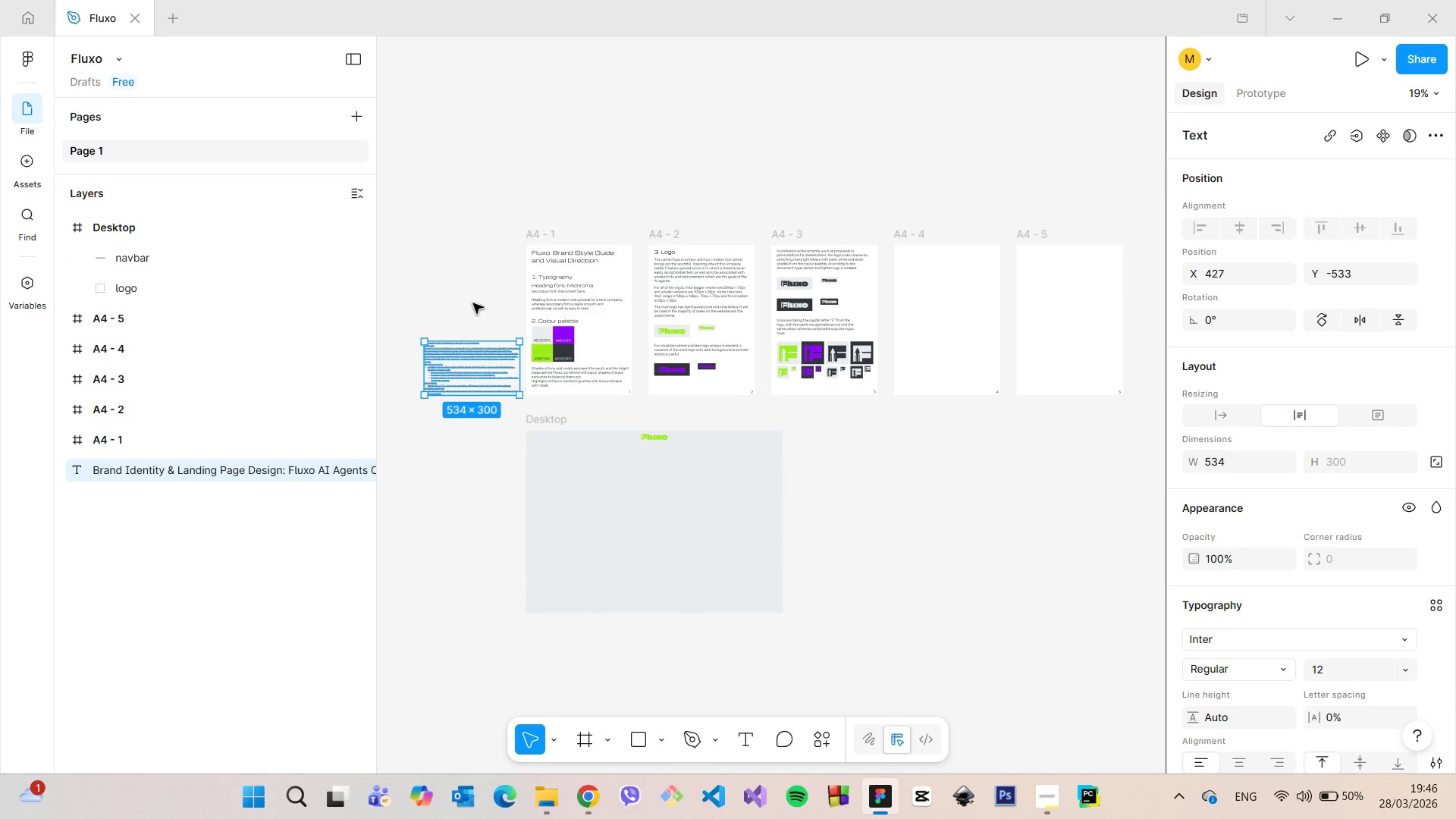 
left_click([473, 303])
 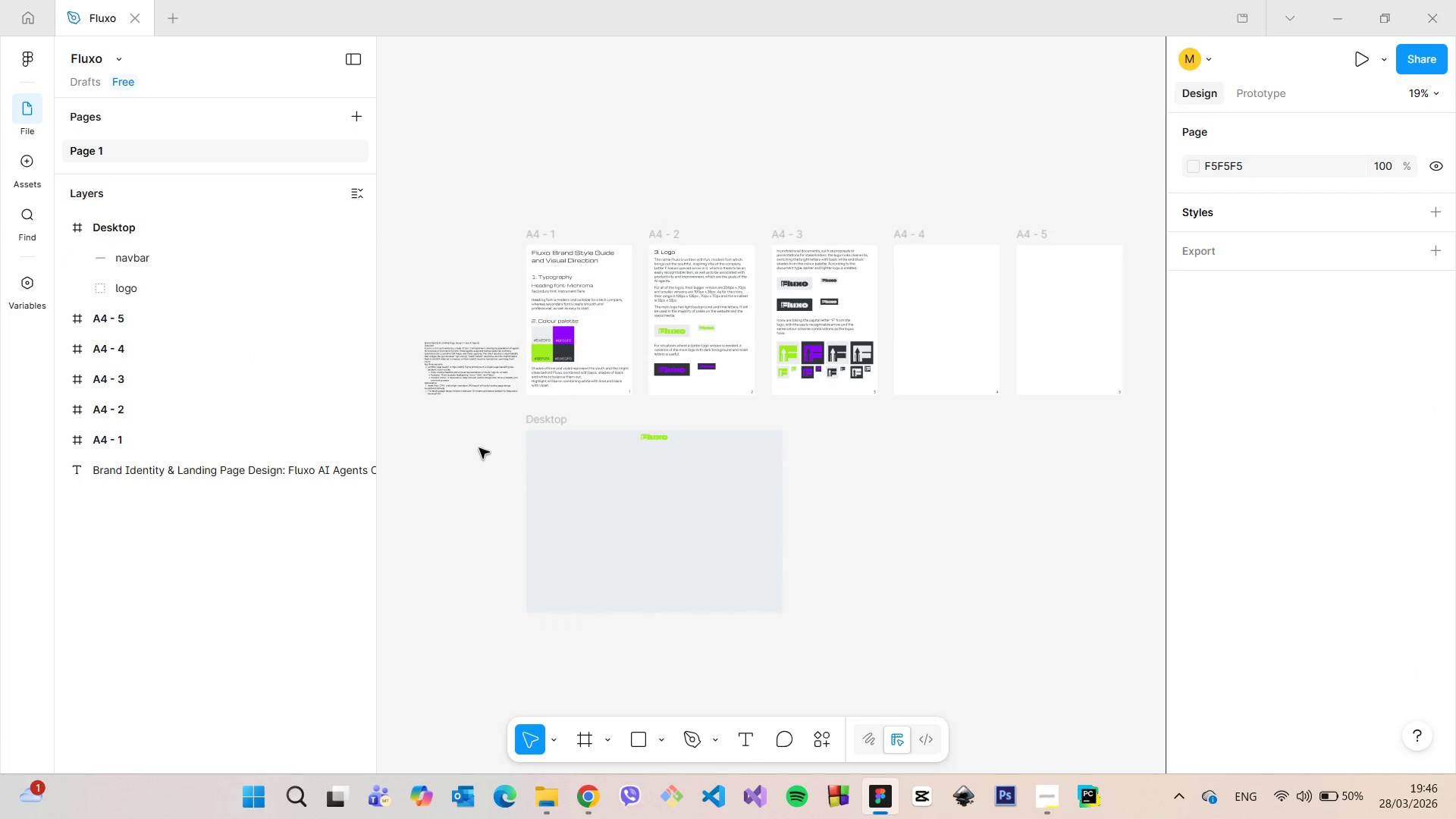 
scroll: coordinate [522, 510], scroll_direction: up, amount: 15.0
 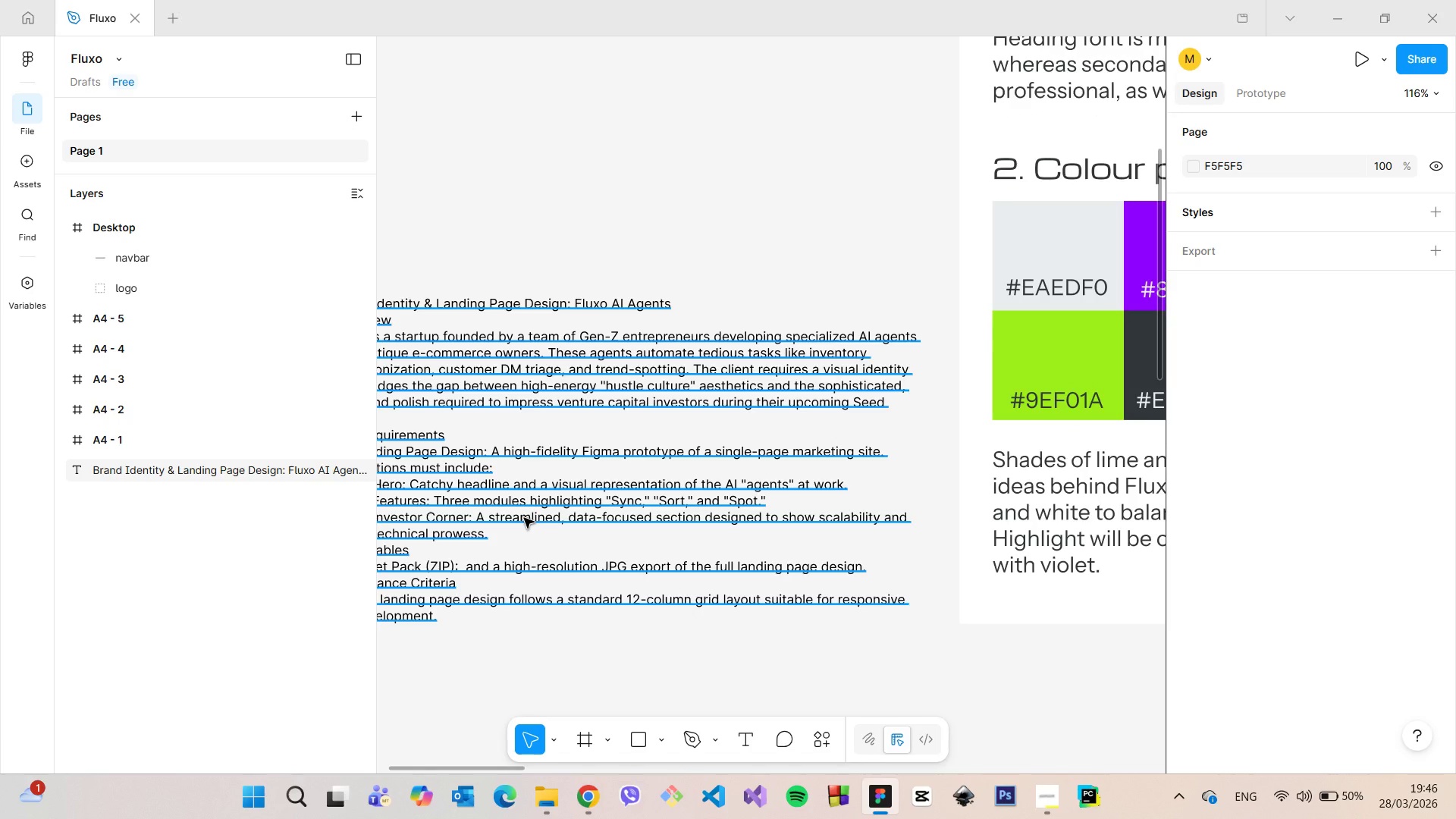 
scroll: coordinate [1047, 689], scroll_direction: down, amount: 17.0
 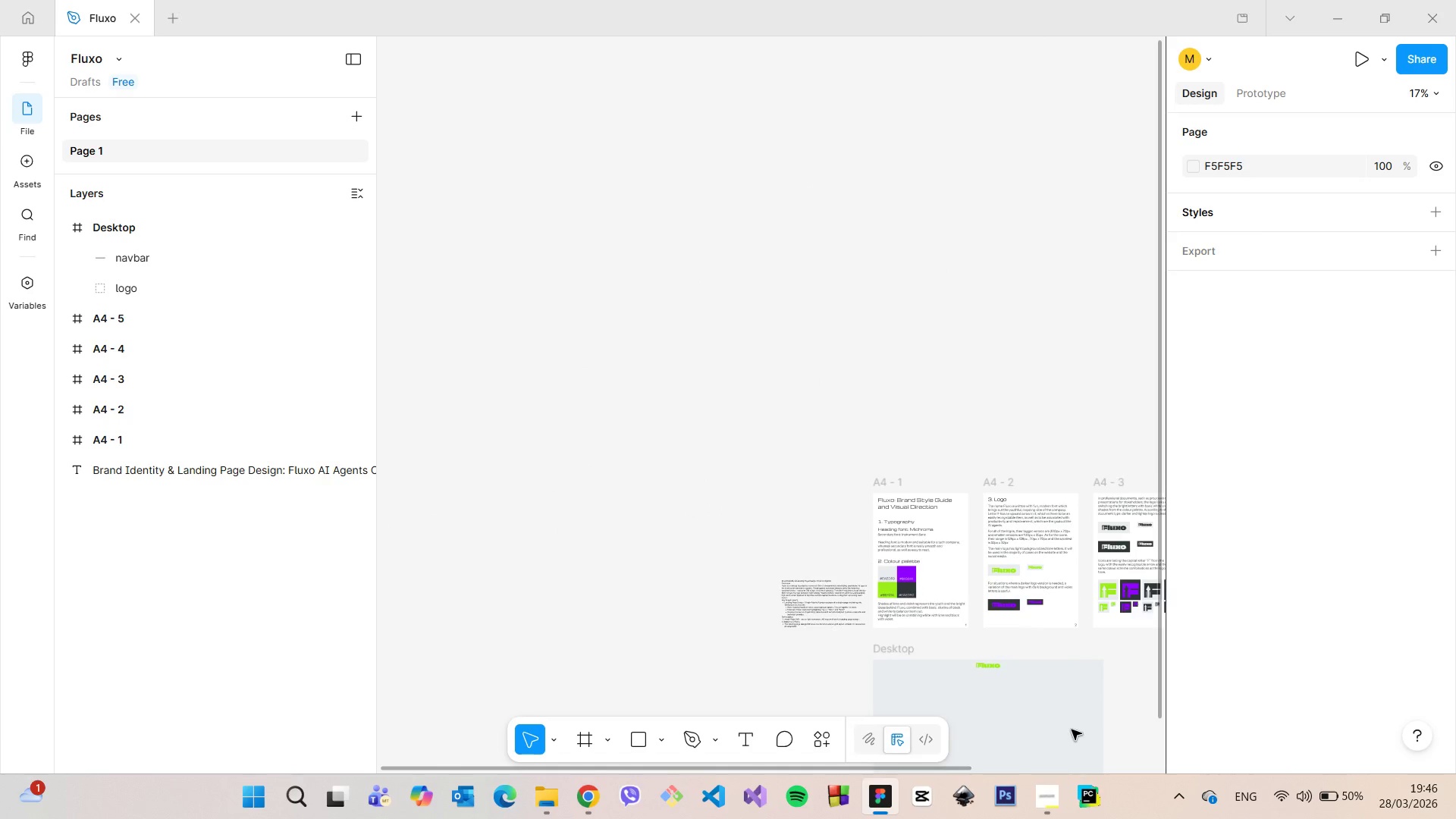 
scroll: coordinate [1032, 722], scroll_direction: up, amount: 11.0
 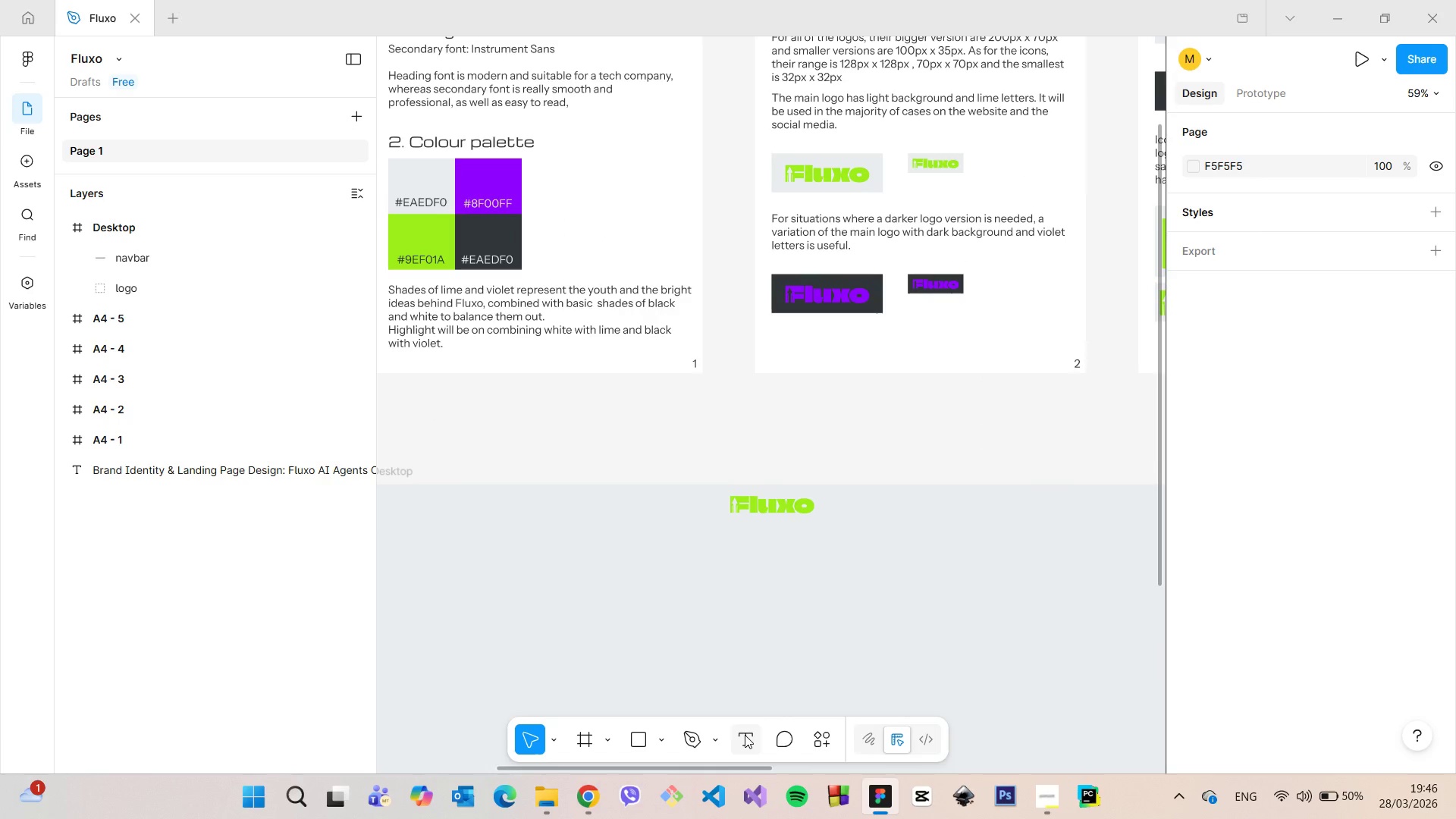 
left_click([745, 734])
 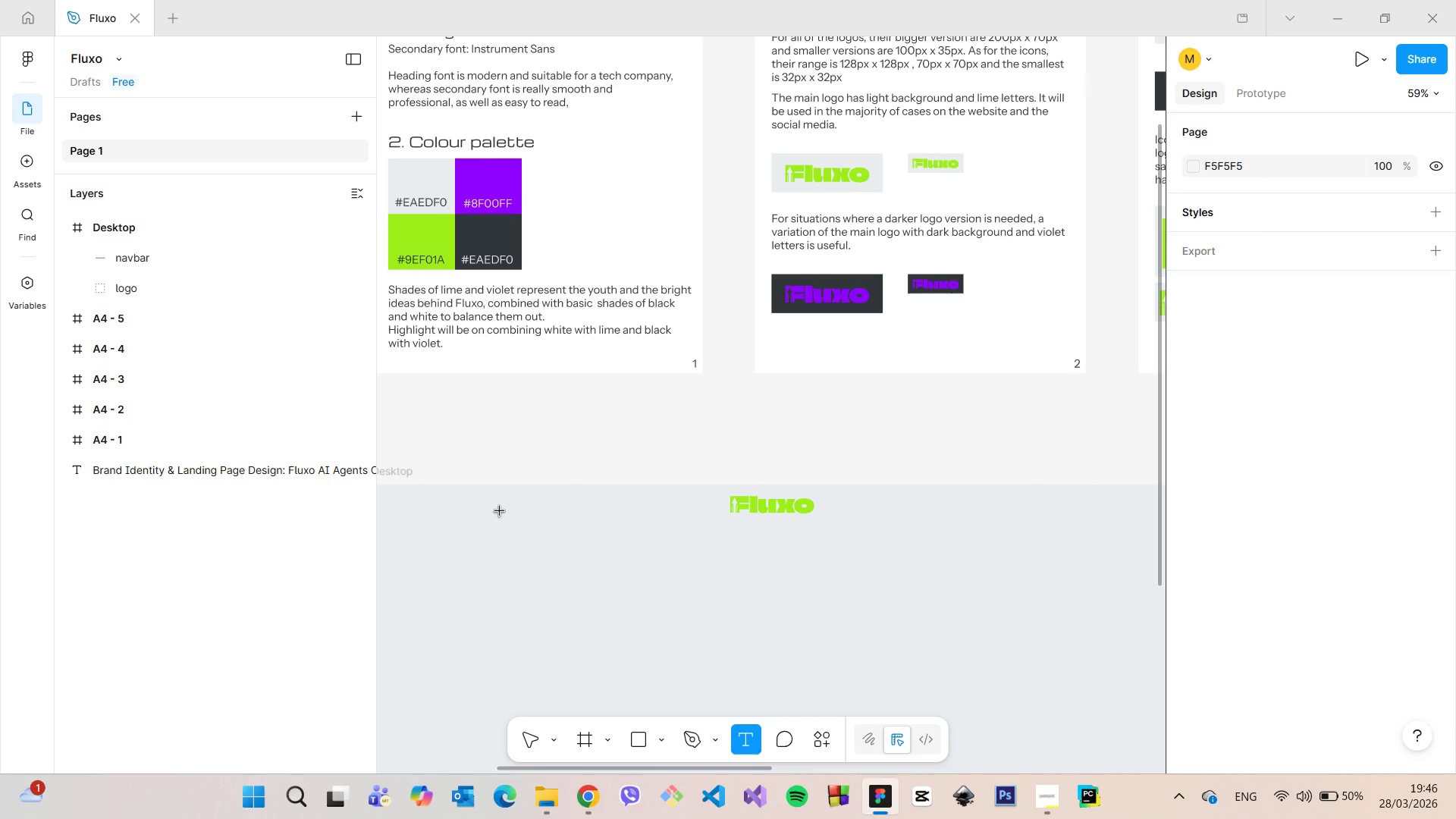 
scroll: coordinate [745, 735], scroll_direction: down, amount: 2.0
 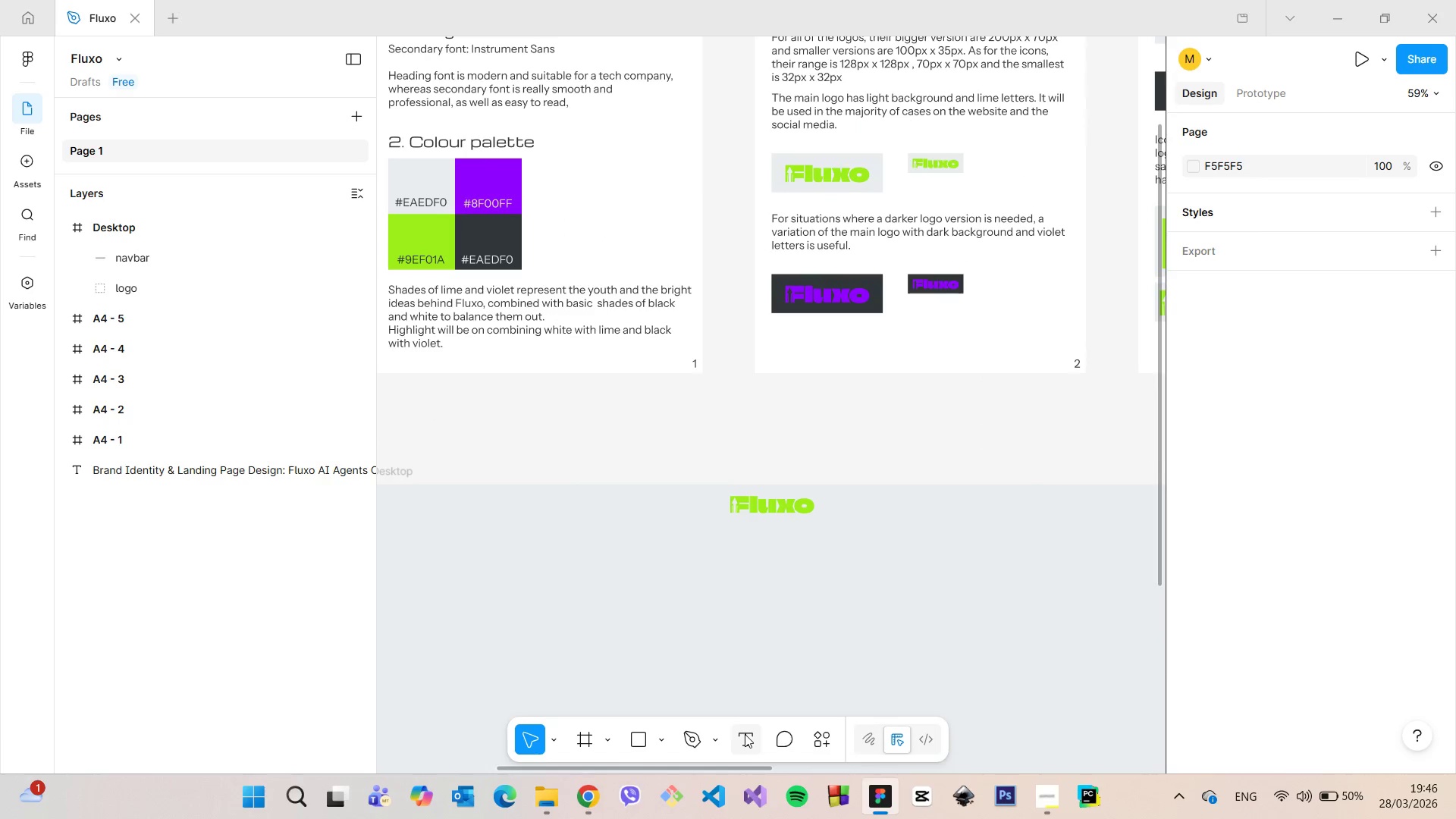 
left_click([494, 509])
 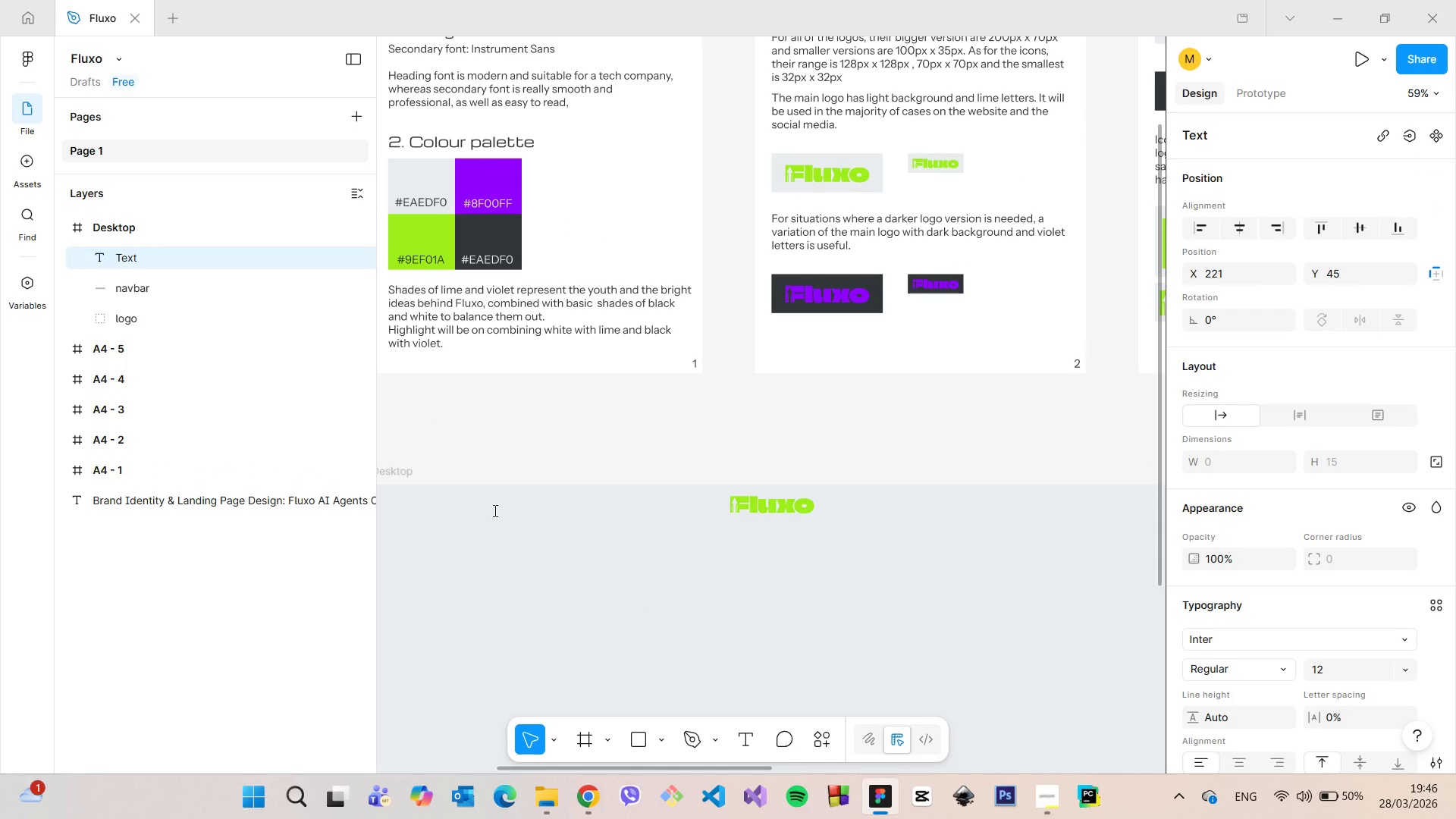 
type(Features)
 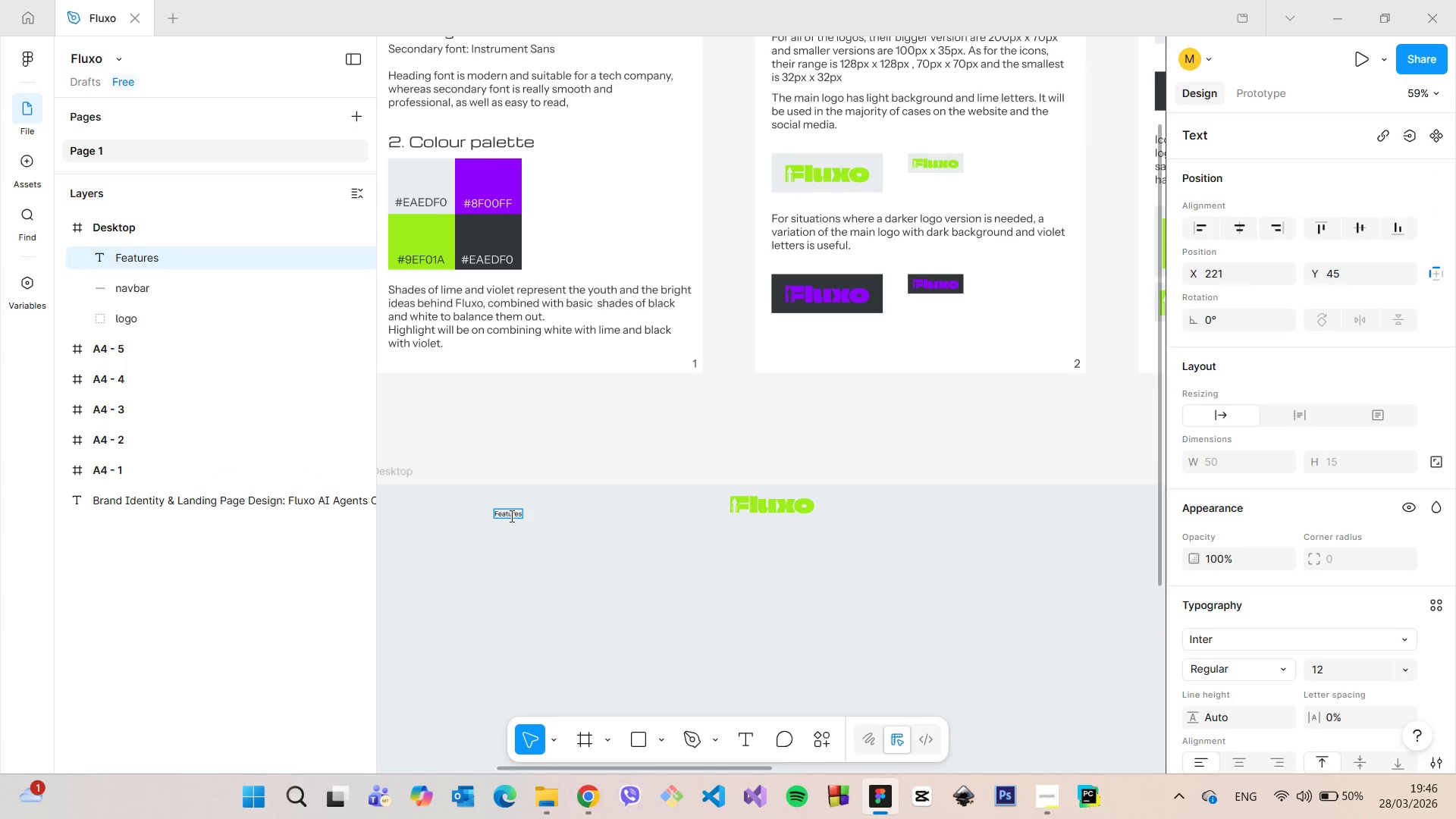 
double_click([510, 516])
 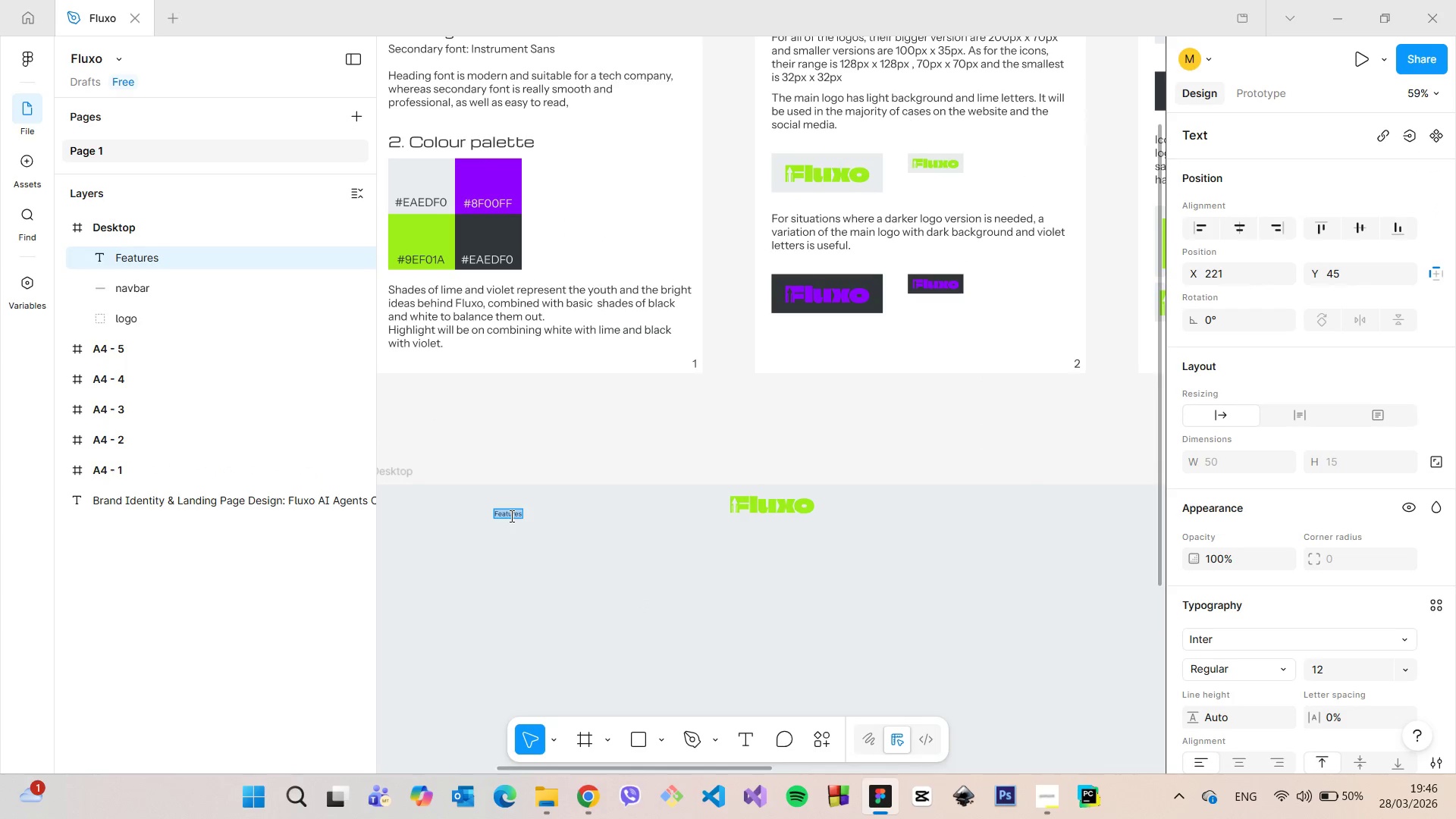 
triple_click([510, 516])
 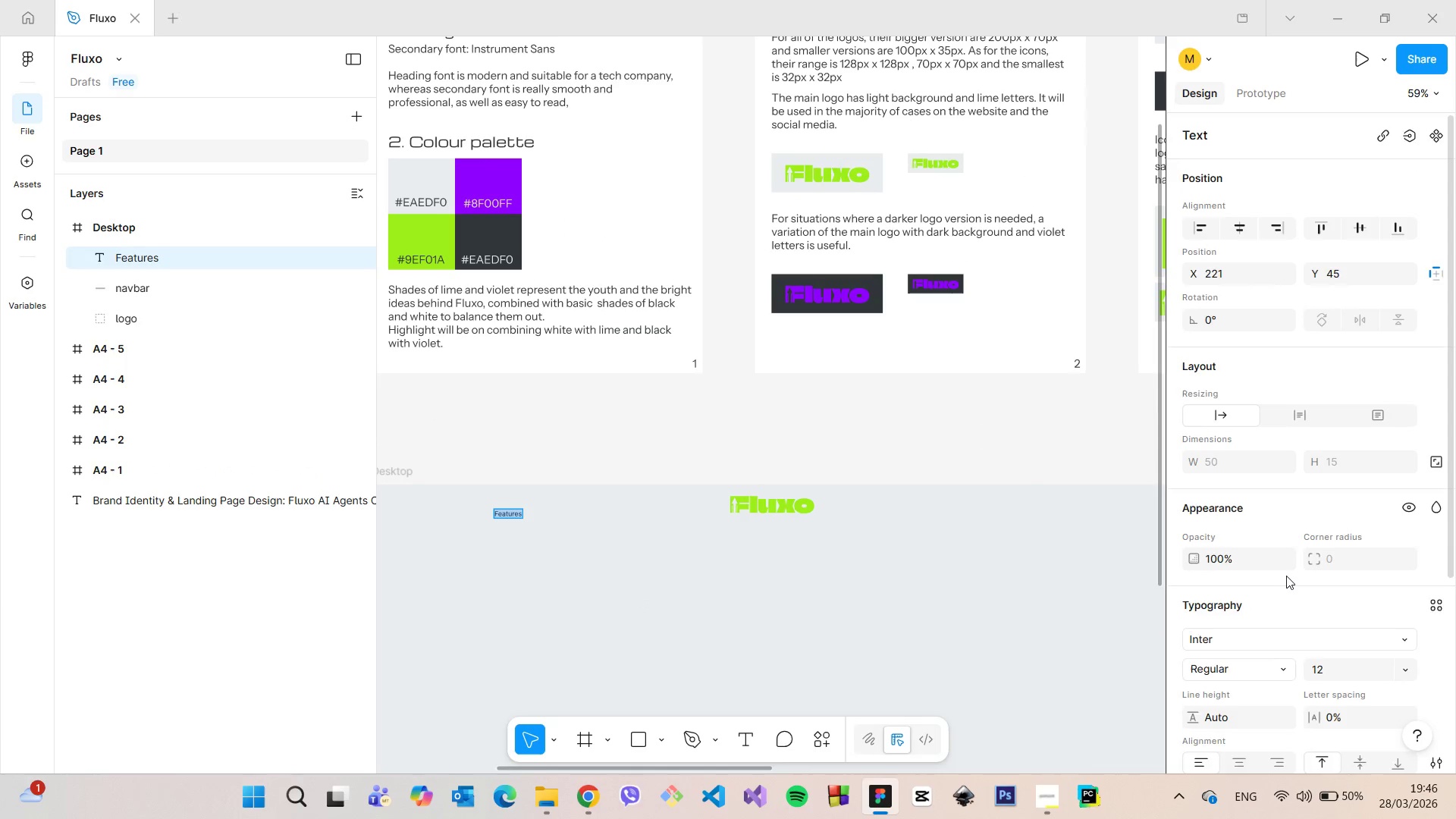 
scroll: coordinate [1285, 576], scroll_direction: down, amount: 4.0
 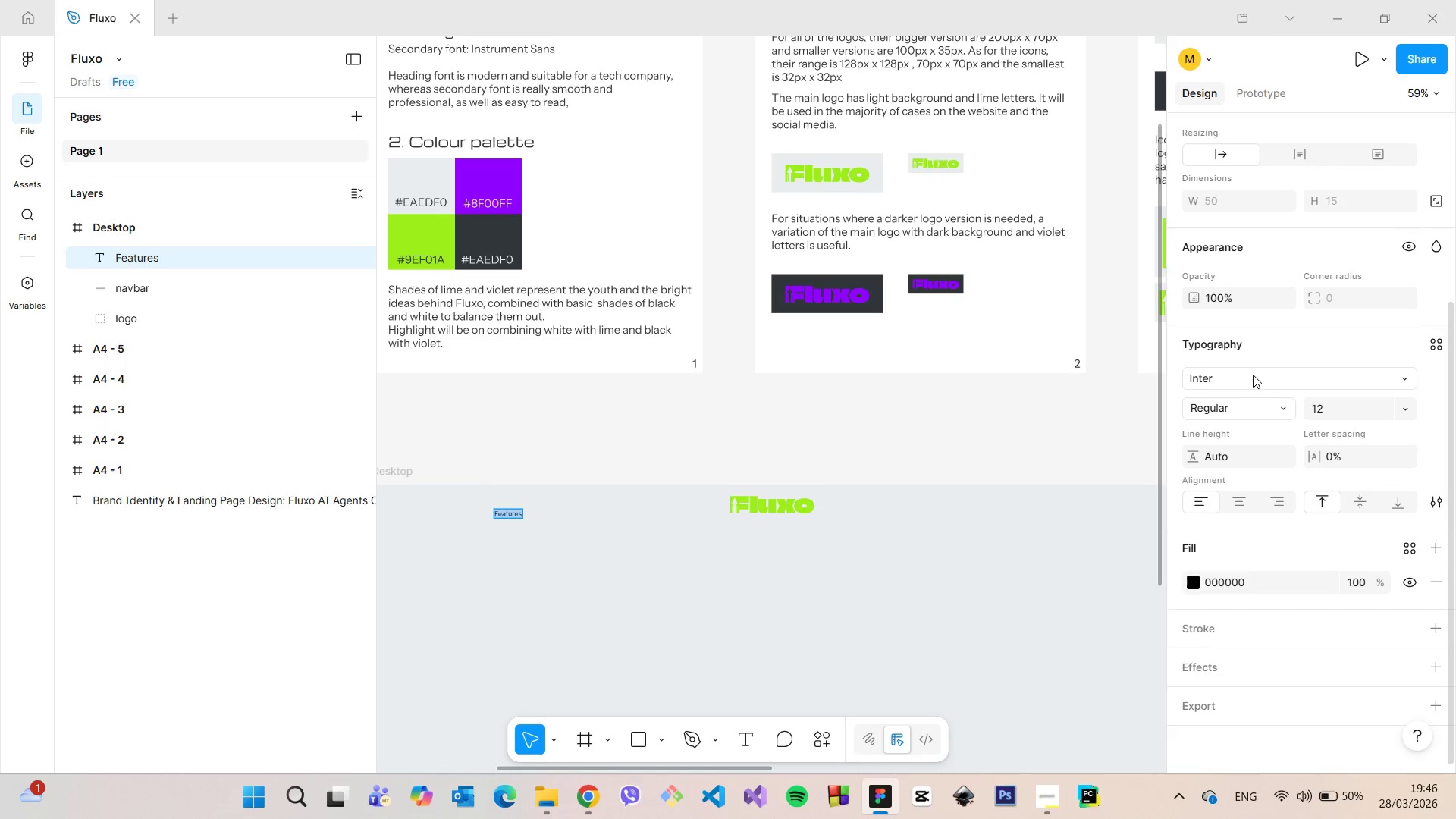 
left_click([1253, 375])
 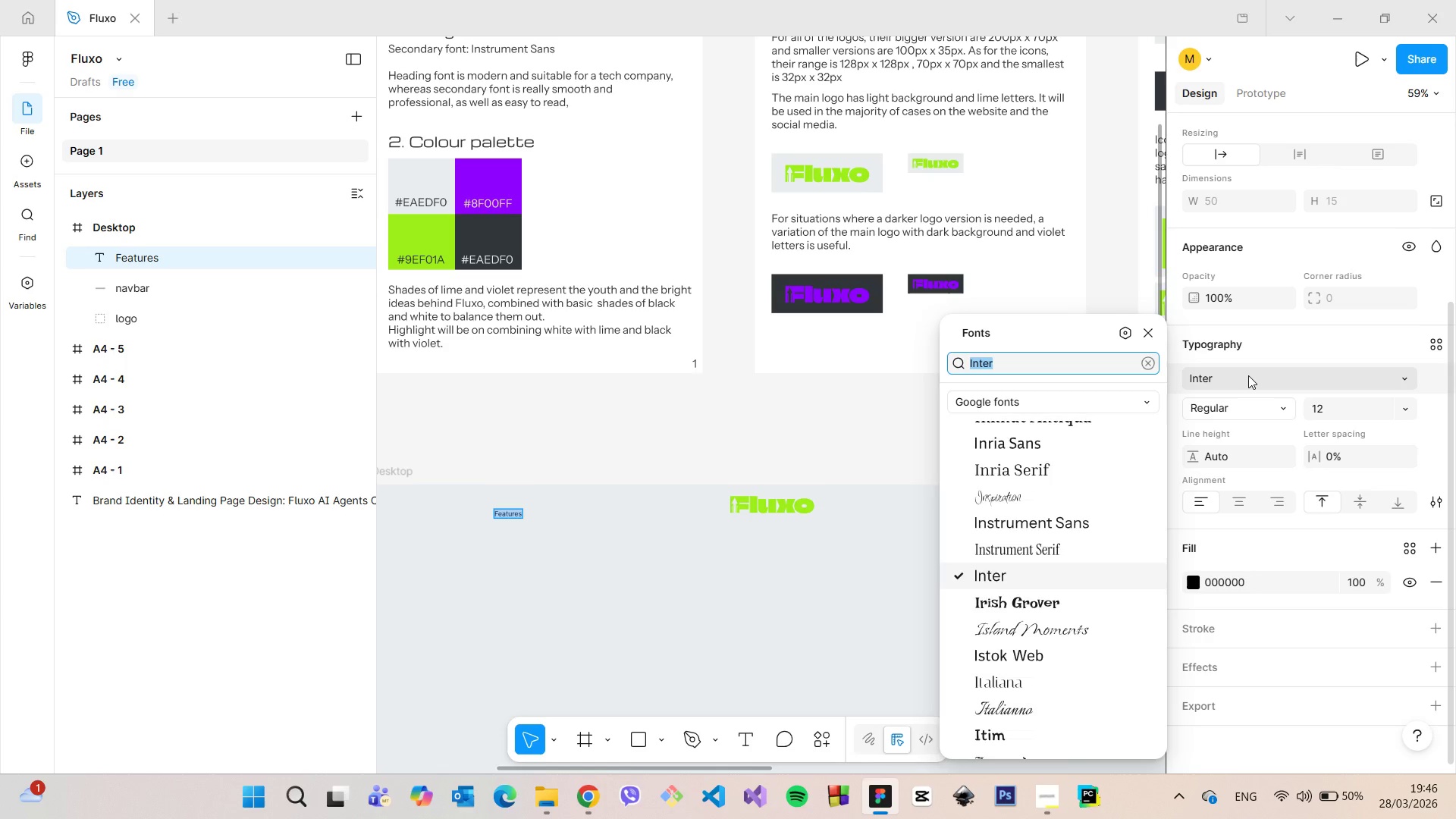 
type(instrume)
 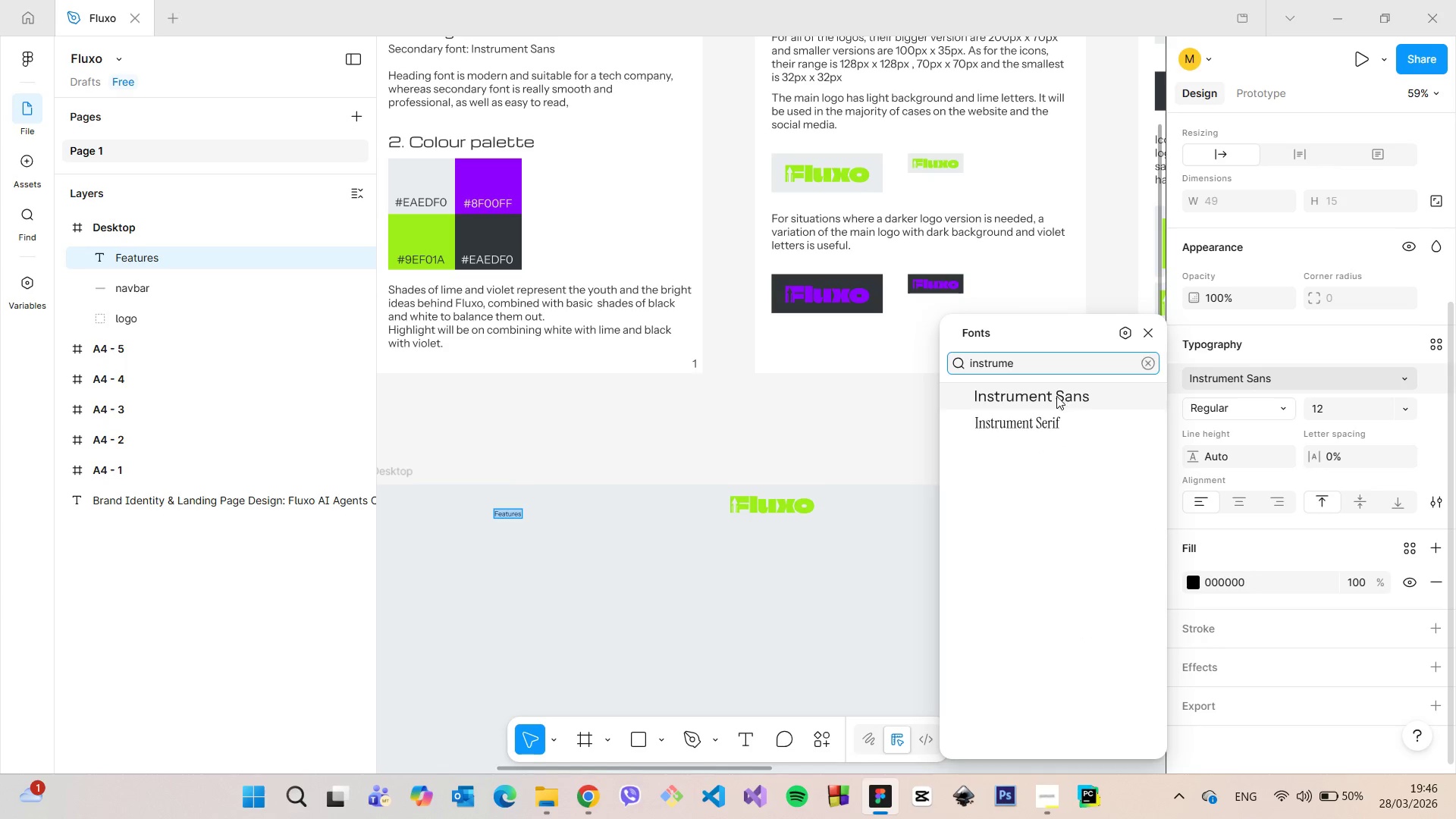 
left_click([1056, 396])
 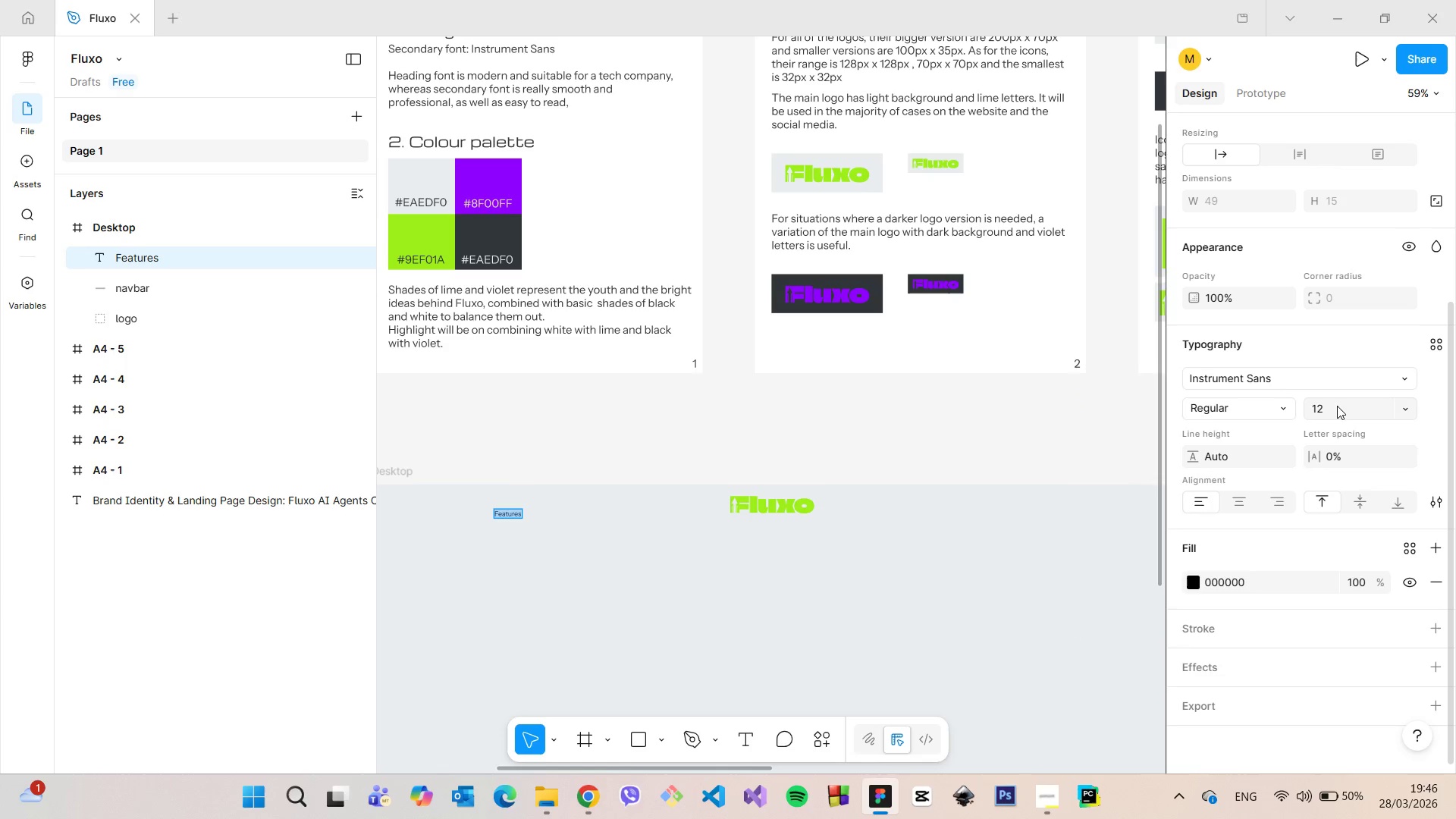 
left_click([1337, 406])
 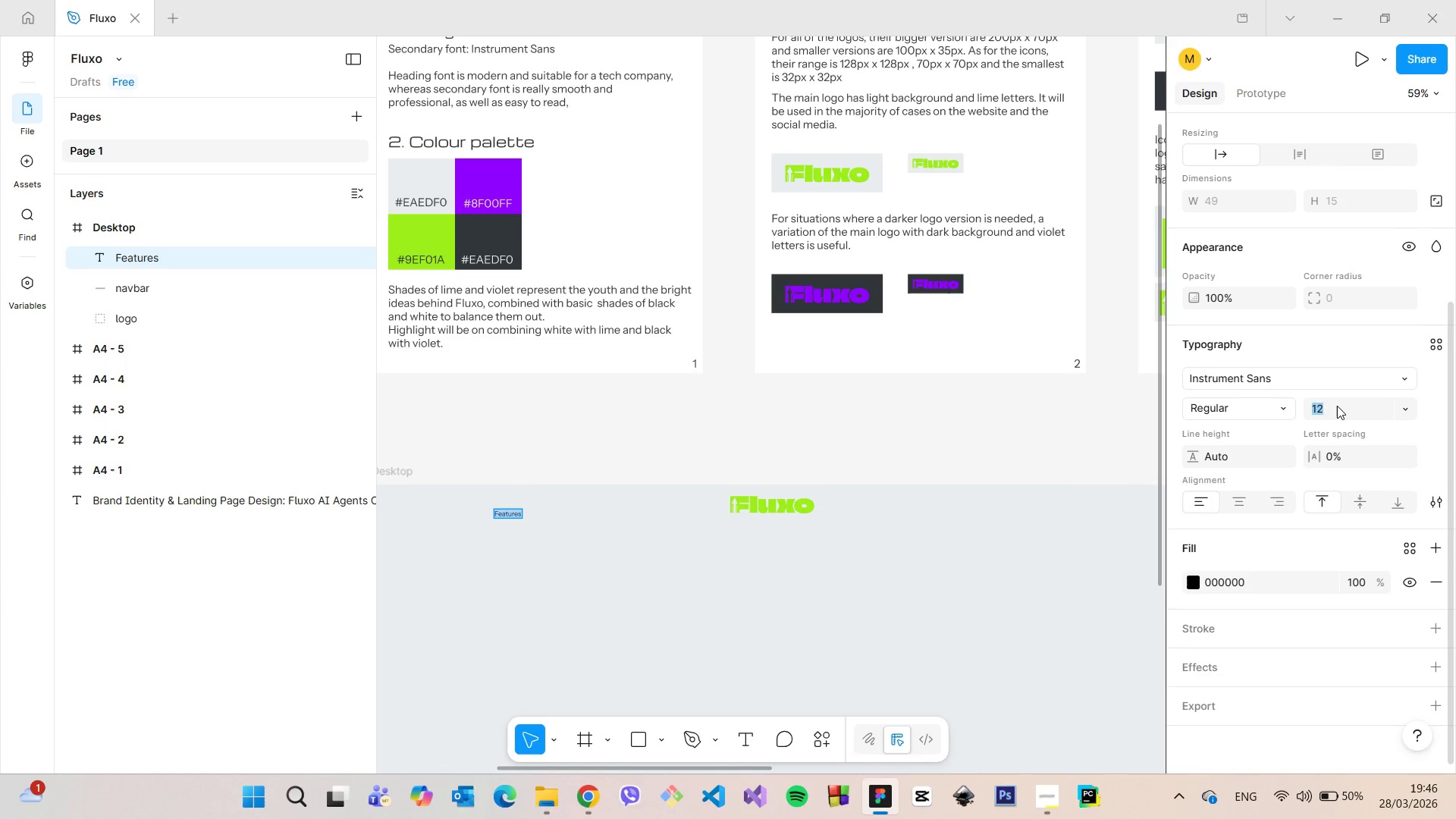 
type(40)
key(Backspace)
key(Backspace)
type(3)
key(Backspace)
type(25)
 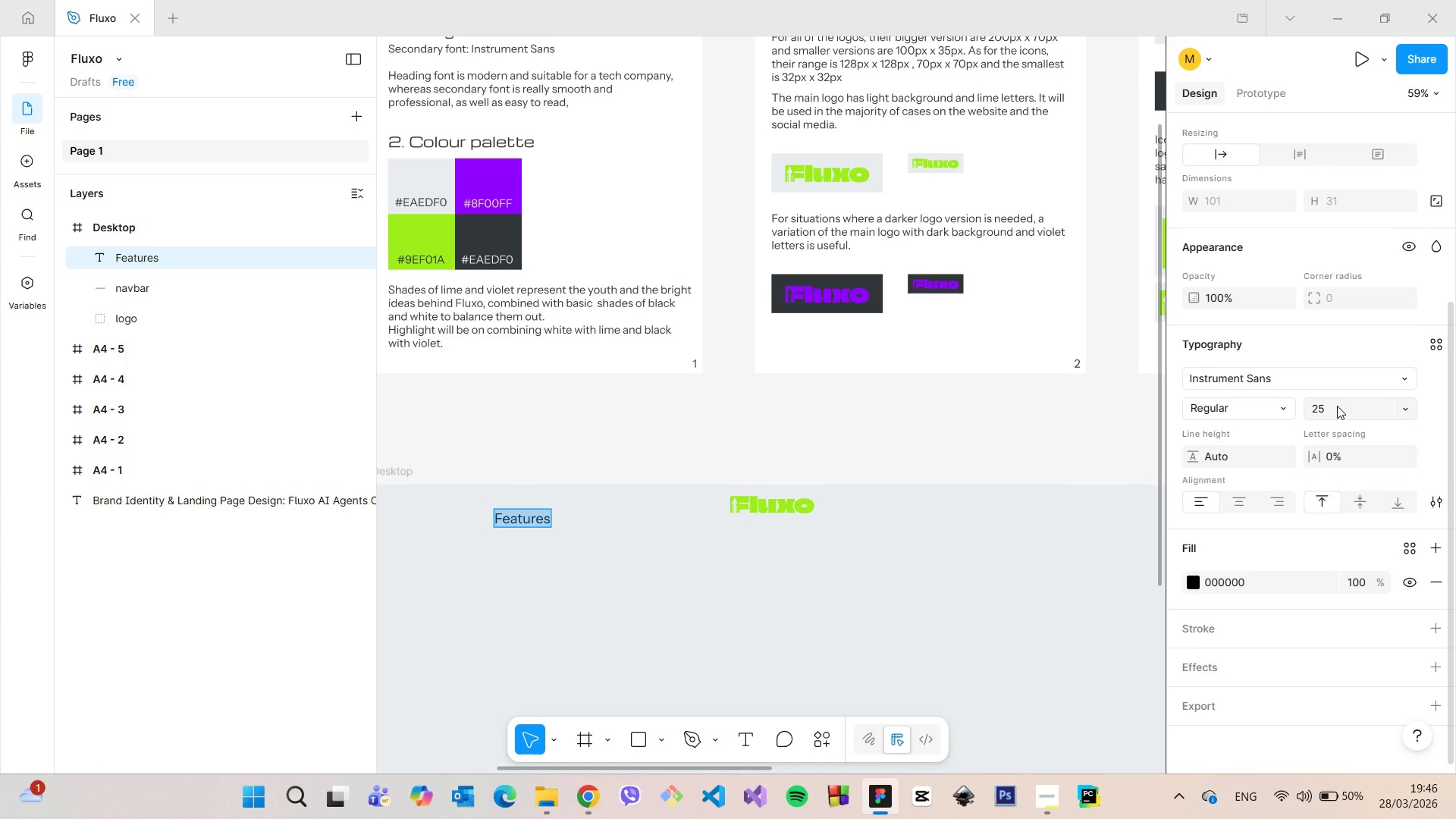 
key(Enter)
 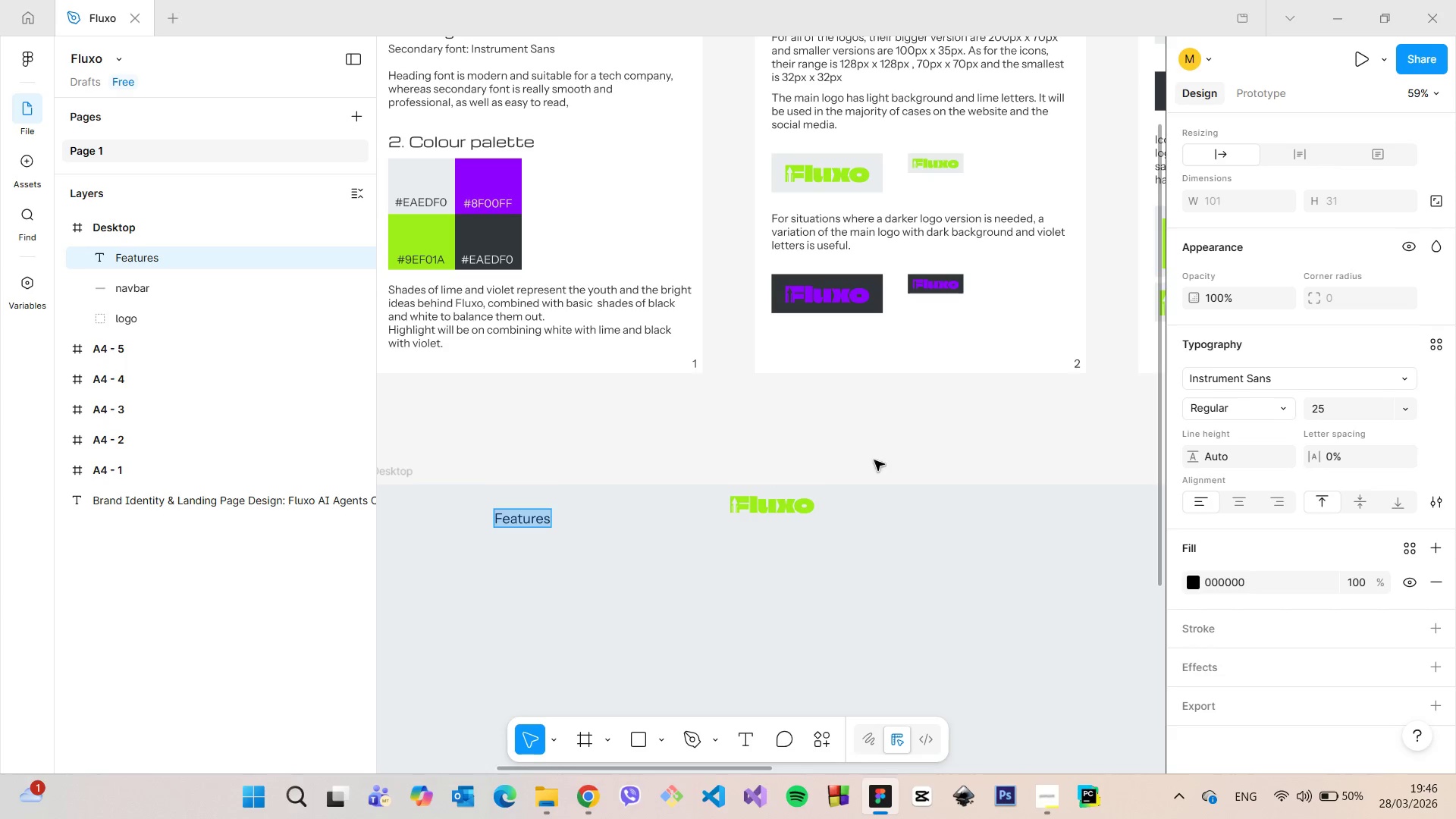 
left_click([1193, 579])
 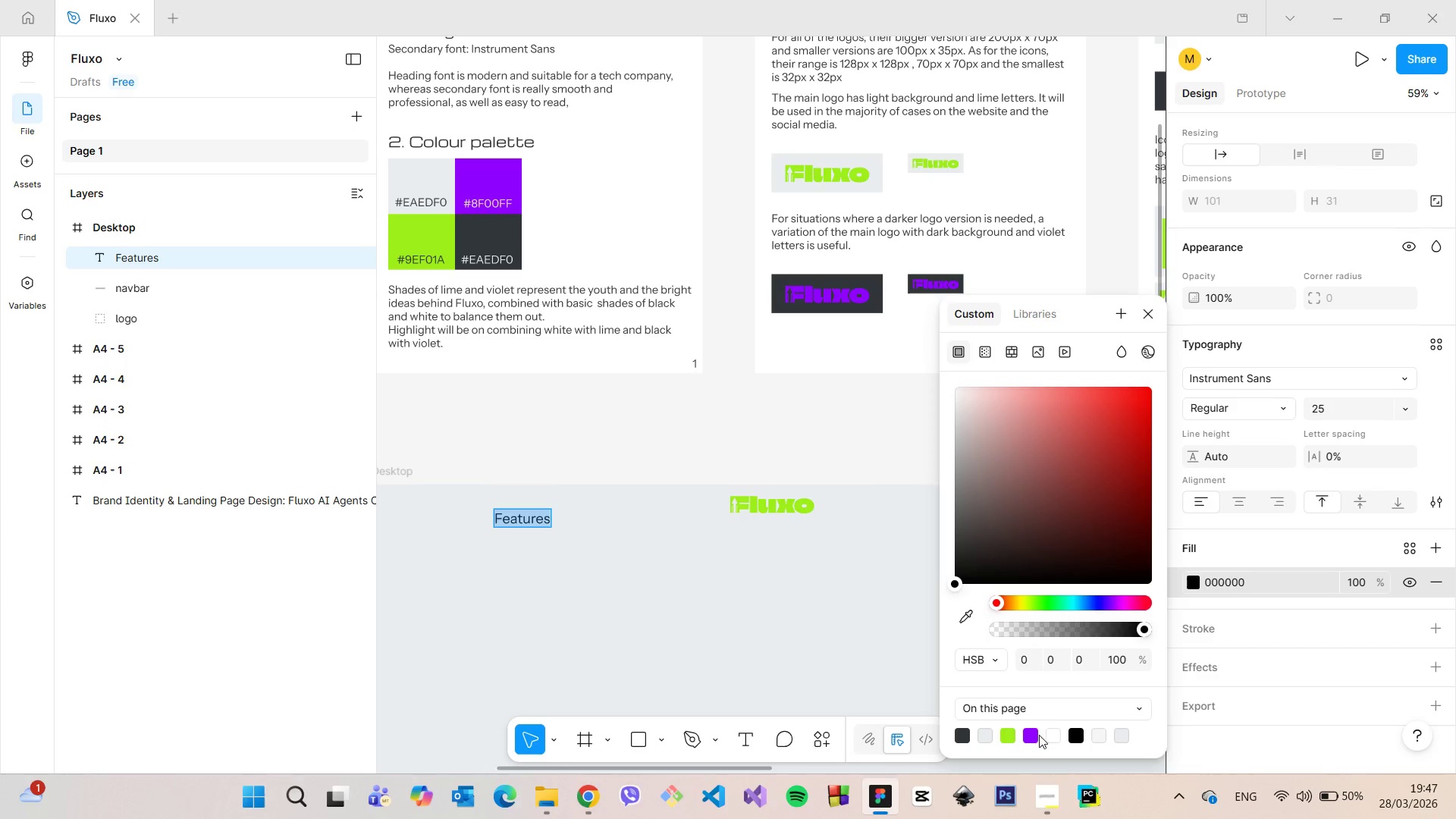 
left_click([1034, 735])
 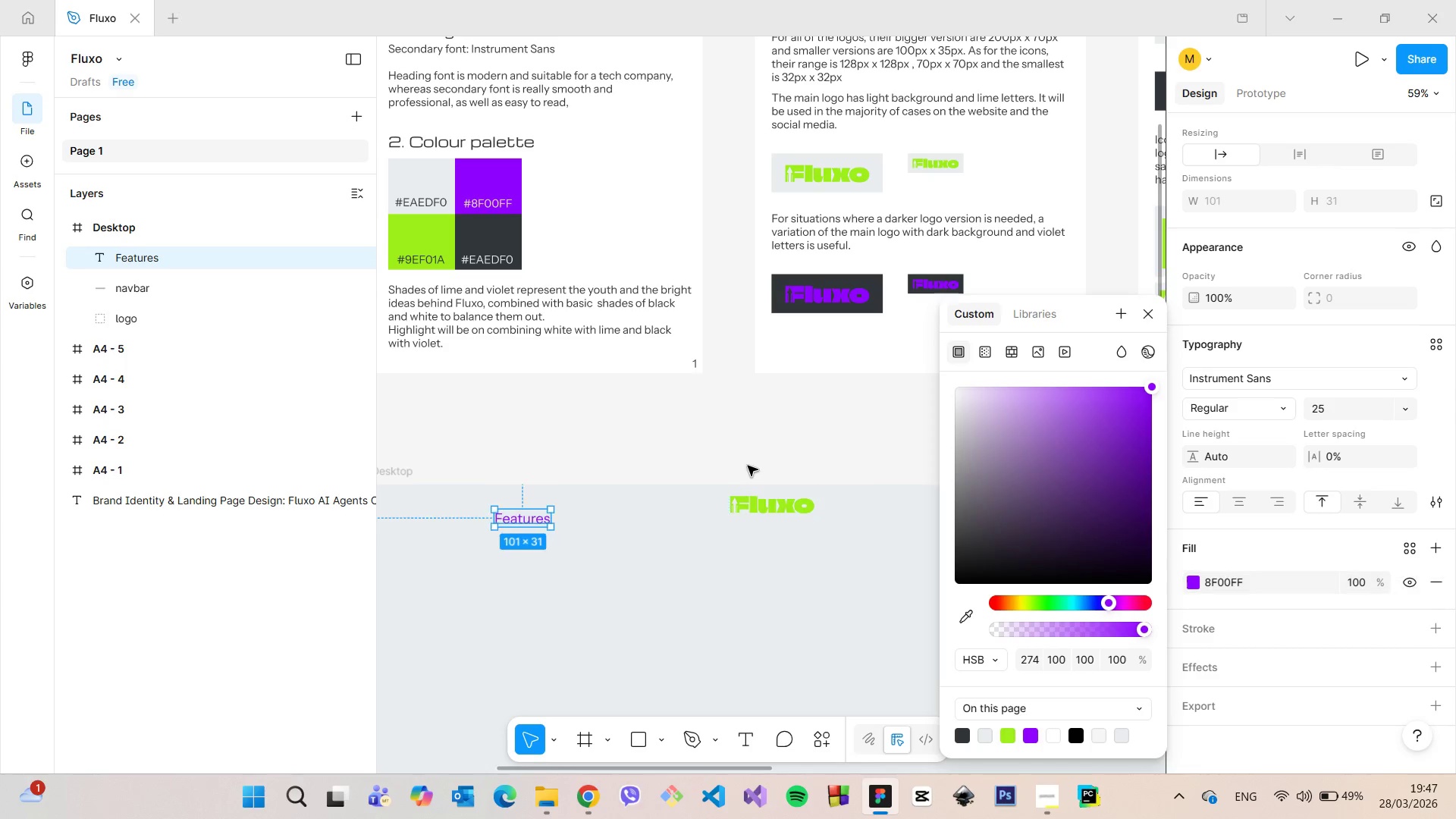 
double_click([748, 466])
 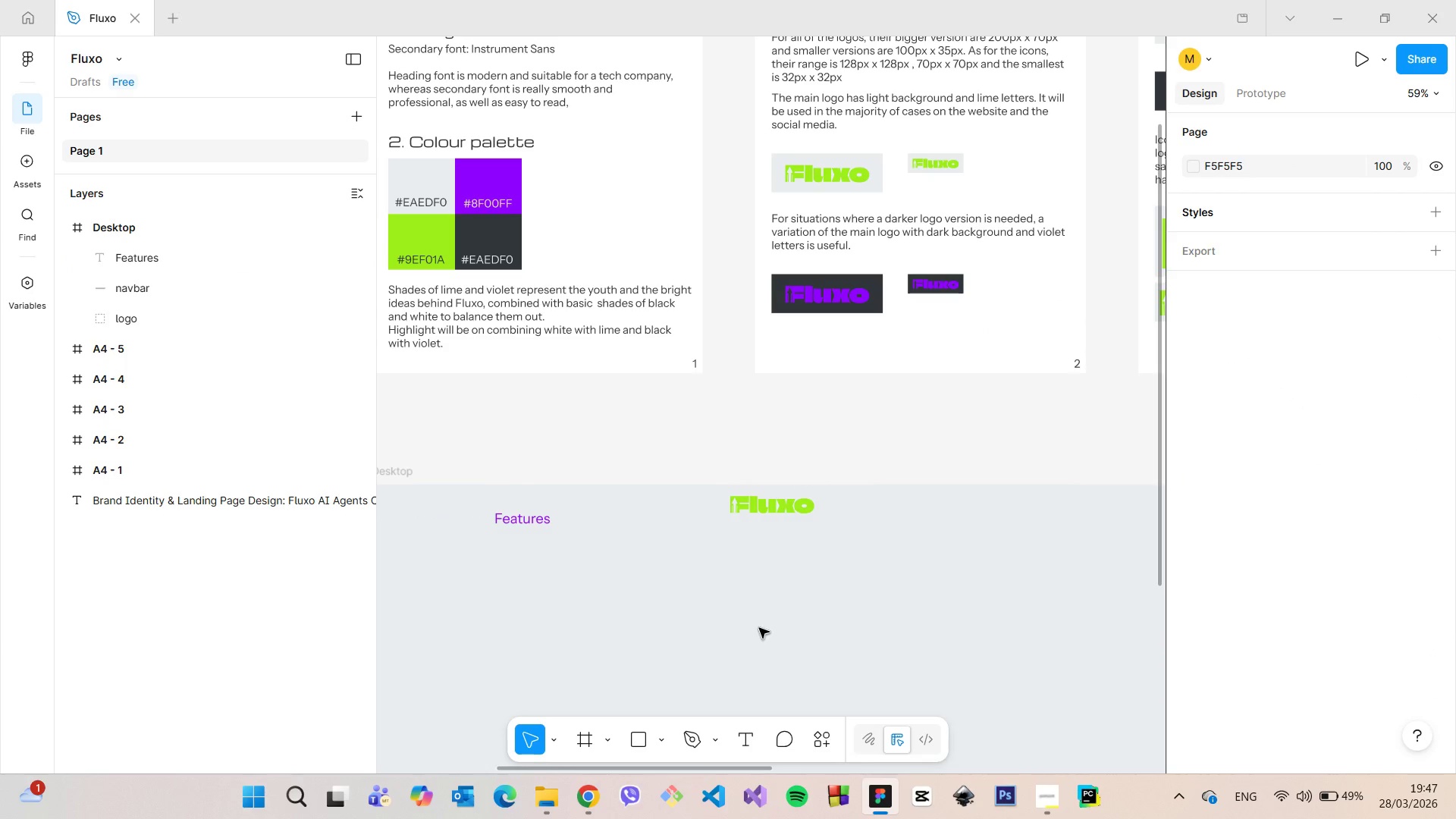 
scroll: coordinate [757, 630], scroll_direction: down, amount: 4.0
 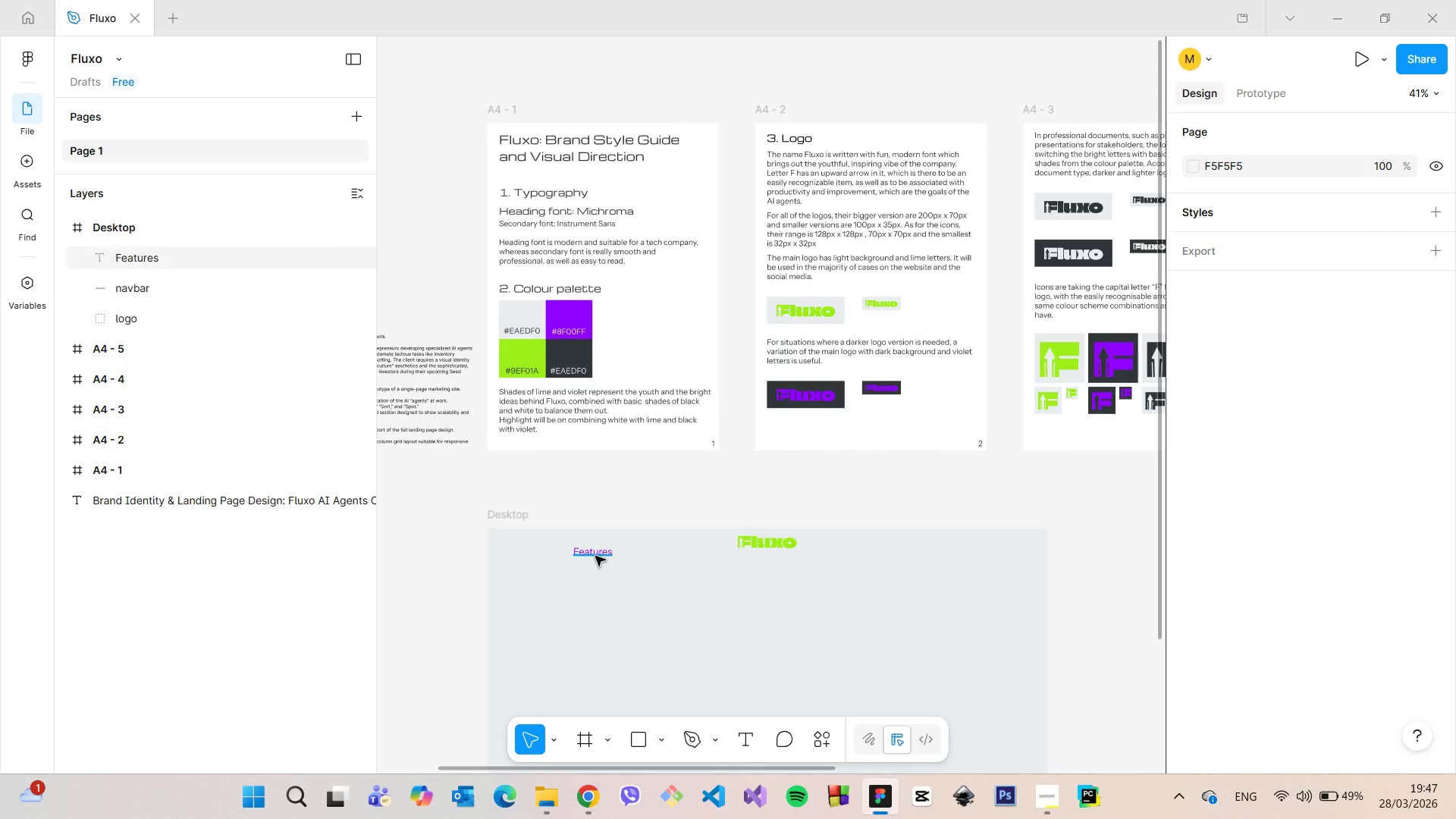 
left_click([595, 556])
 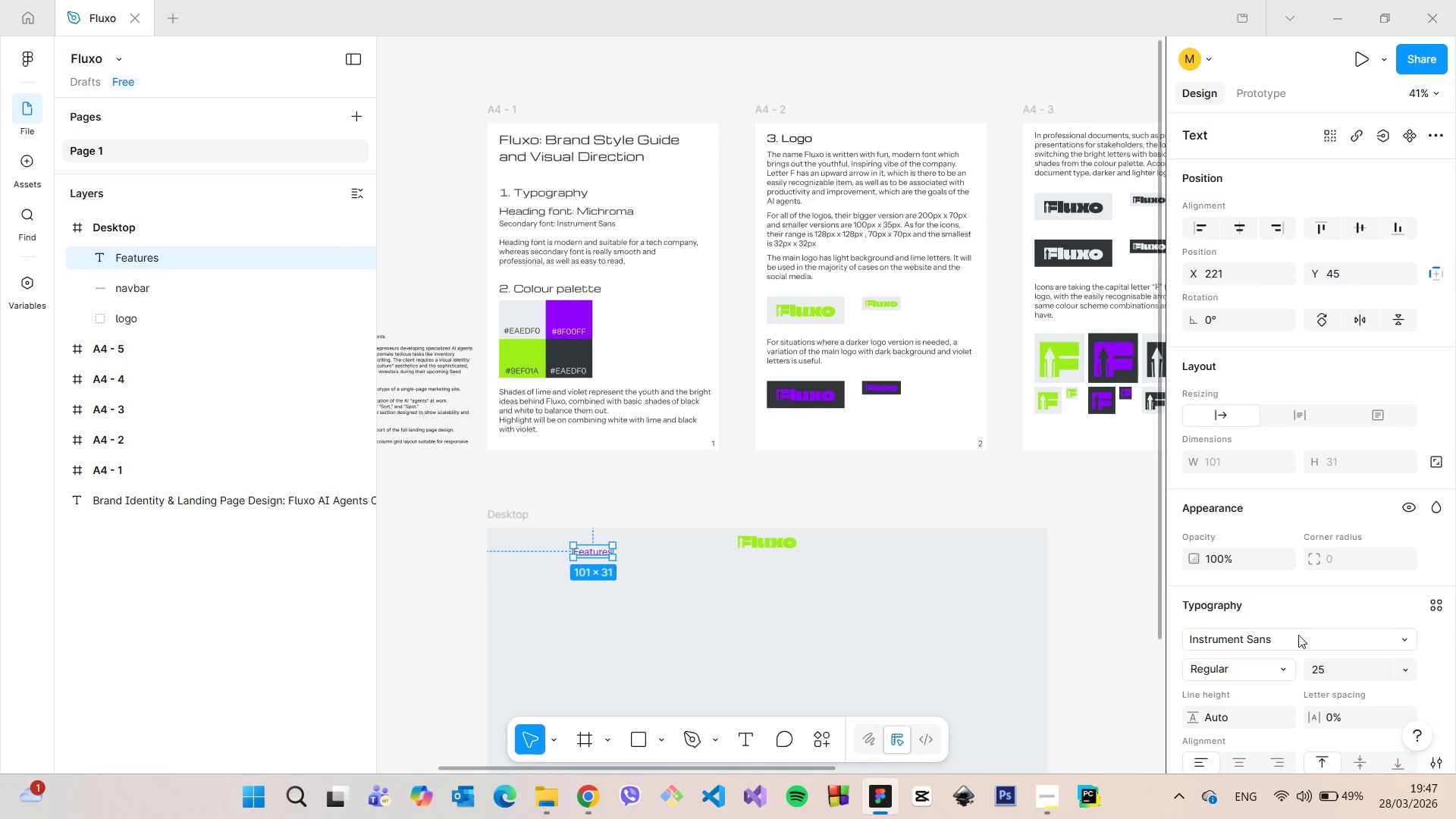 
scroll: coordinate [1298, 635], scroll_direction: down, amount: 3.0
 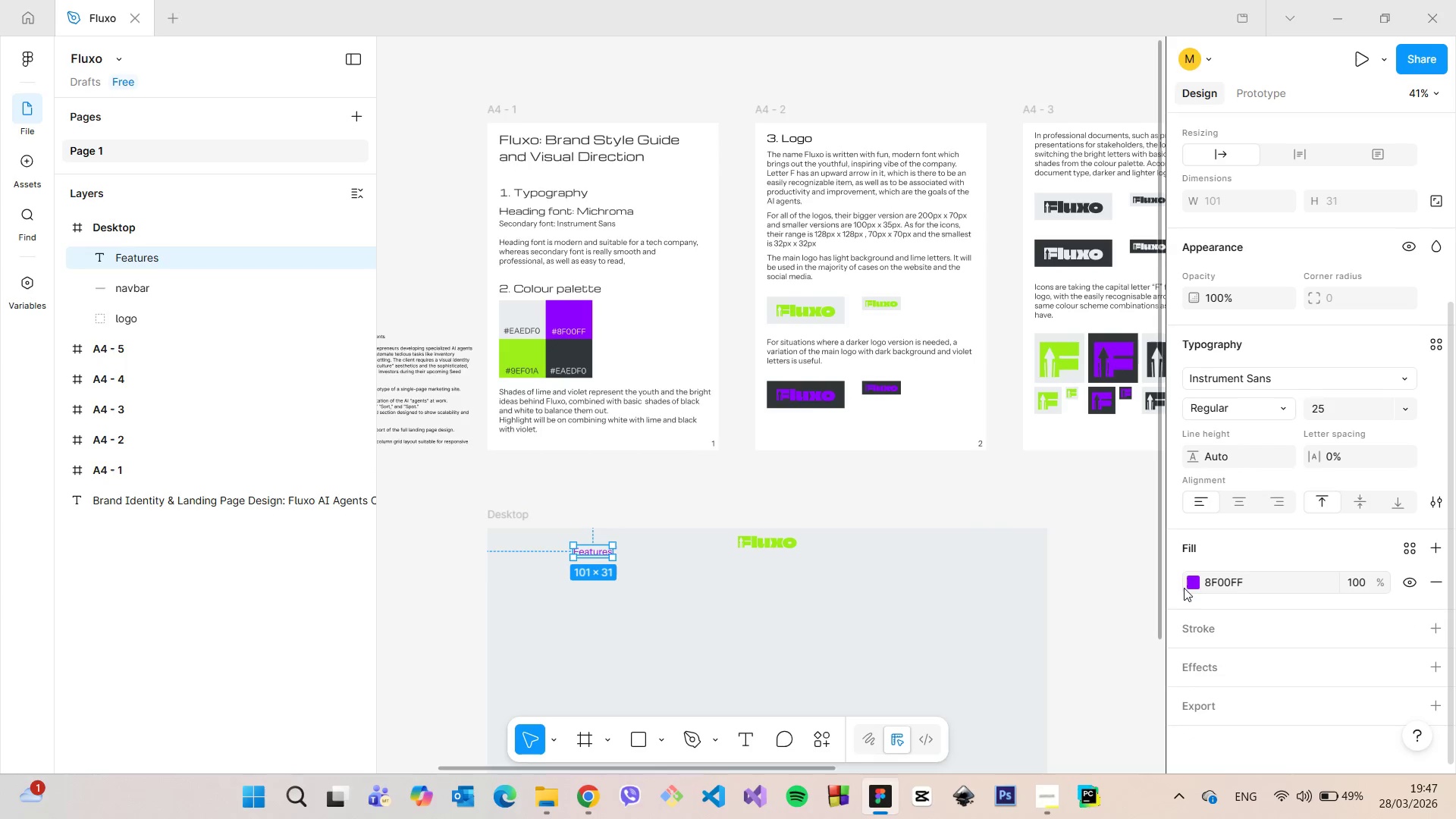 
left_click([1191, 586])
 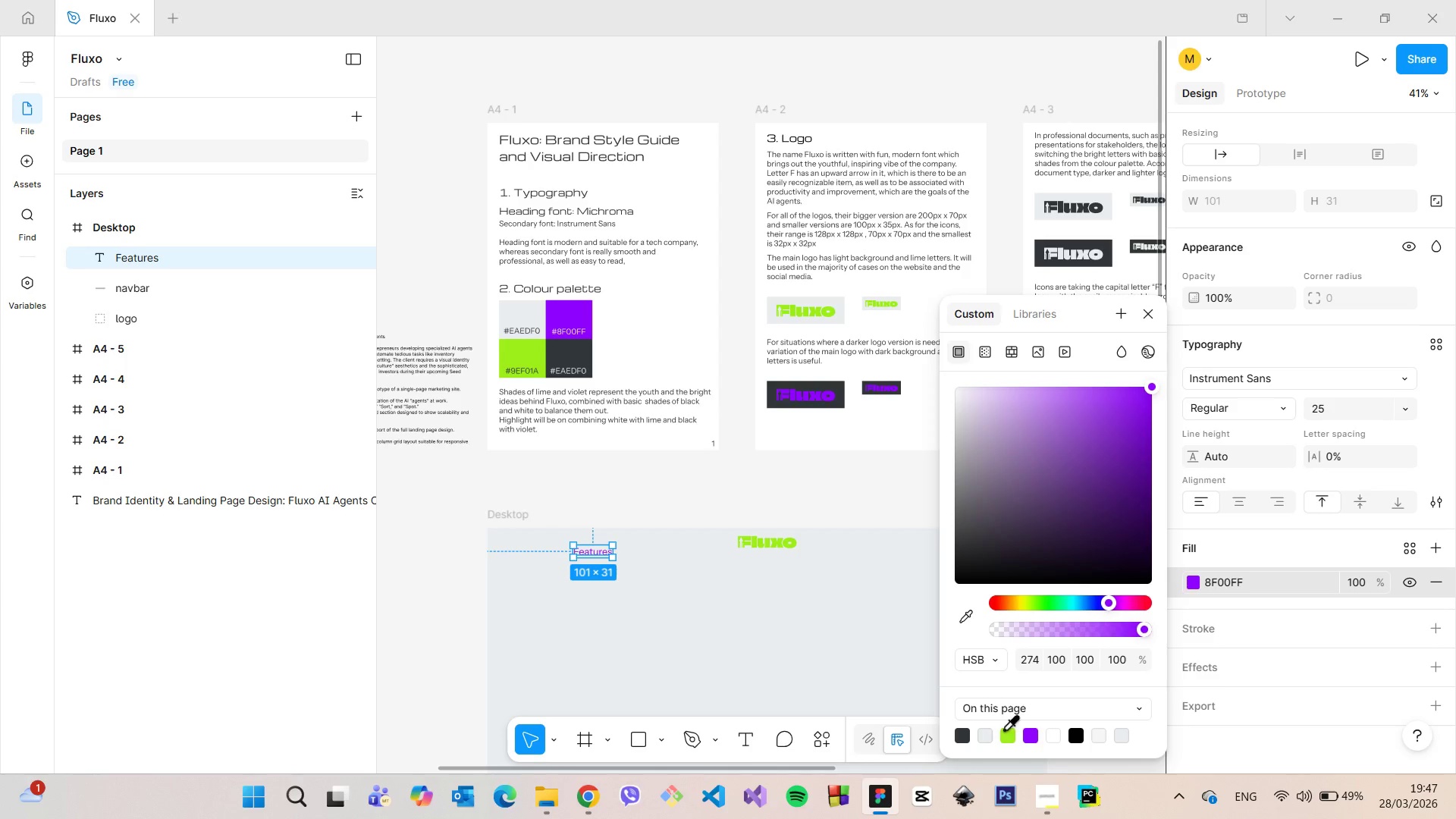 
left_click([1003, 729])
 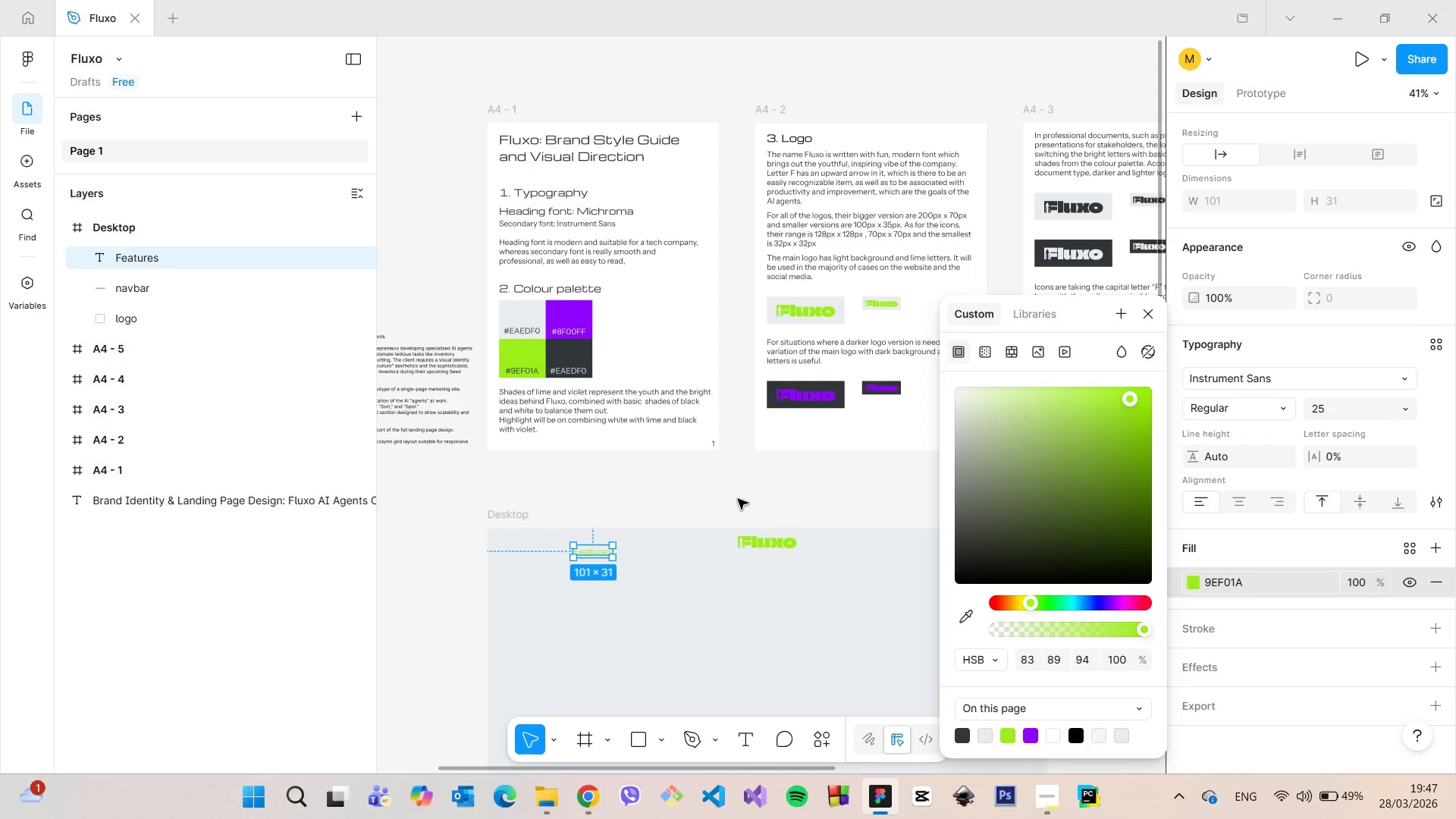 
left_click([738, 499])
 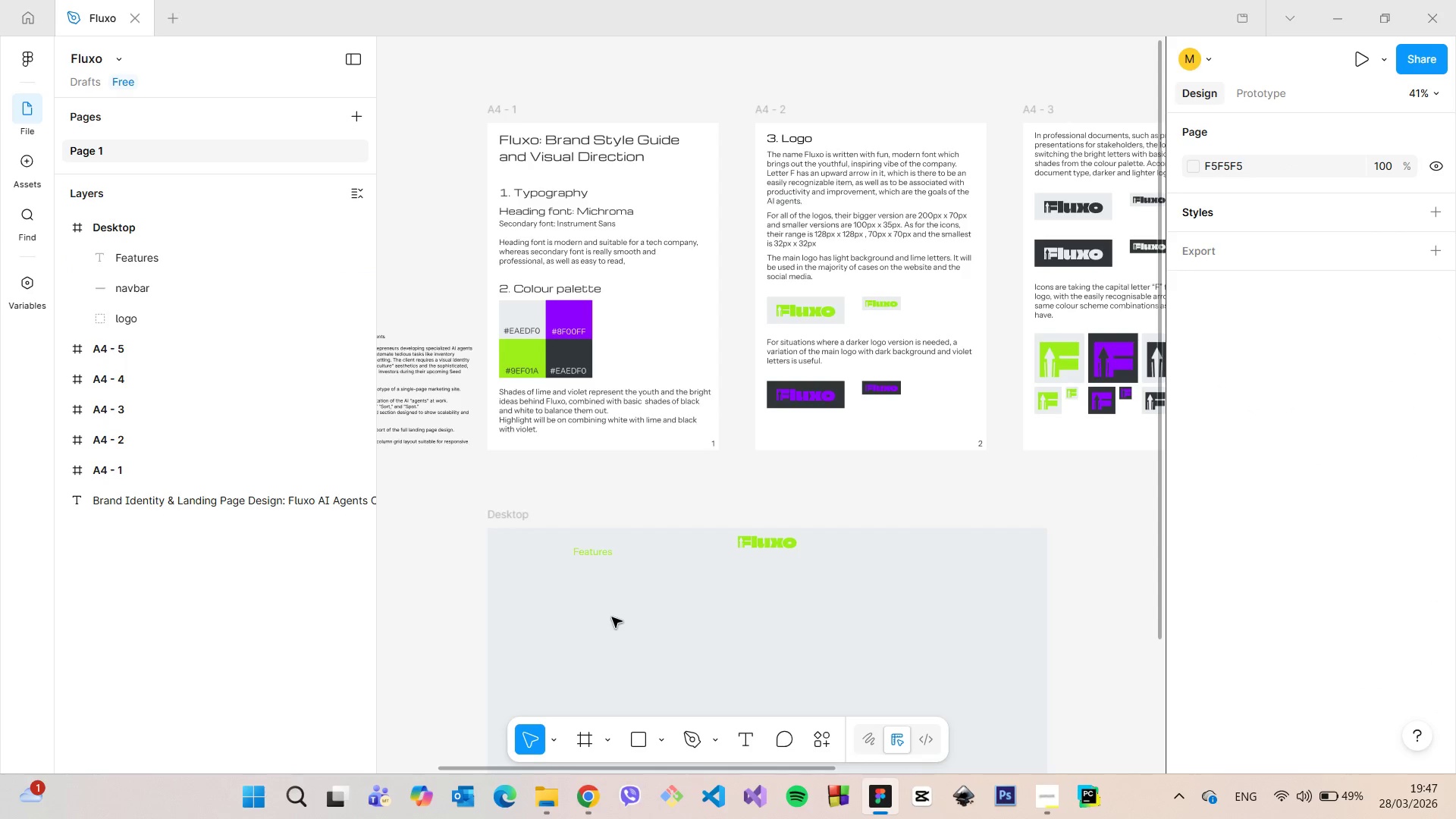 
scroll: coordinate [582, 616], scroll_direction: up, amount: 7.0
 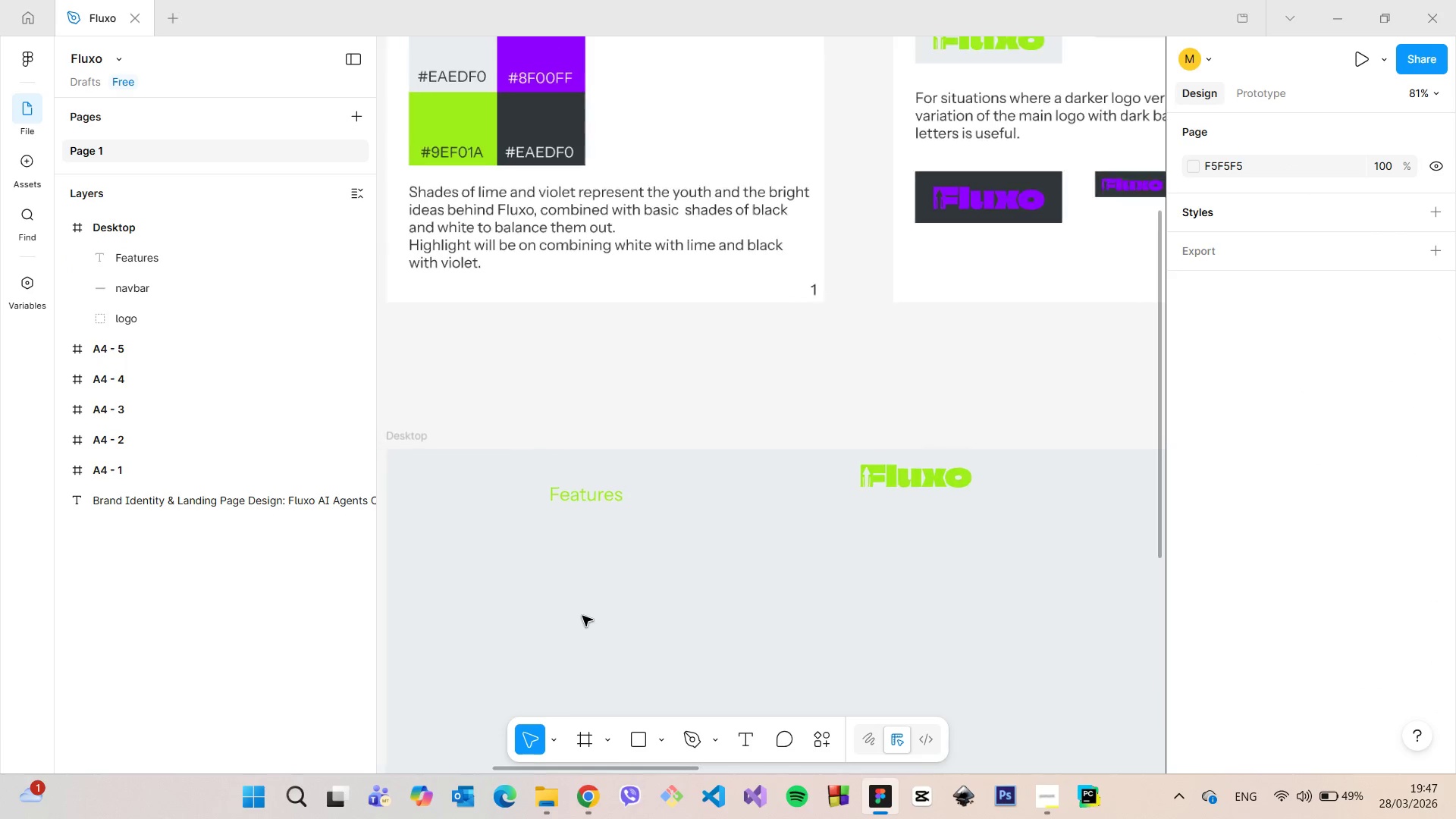 
scroll: coordinate [582, 616], scroll_direction: down, amount: 2.0
 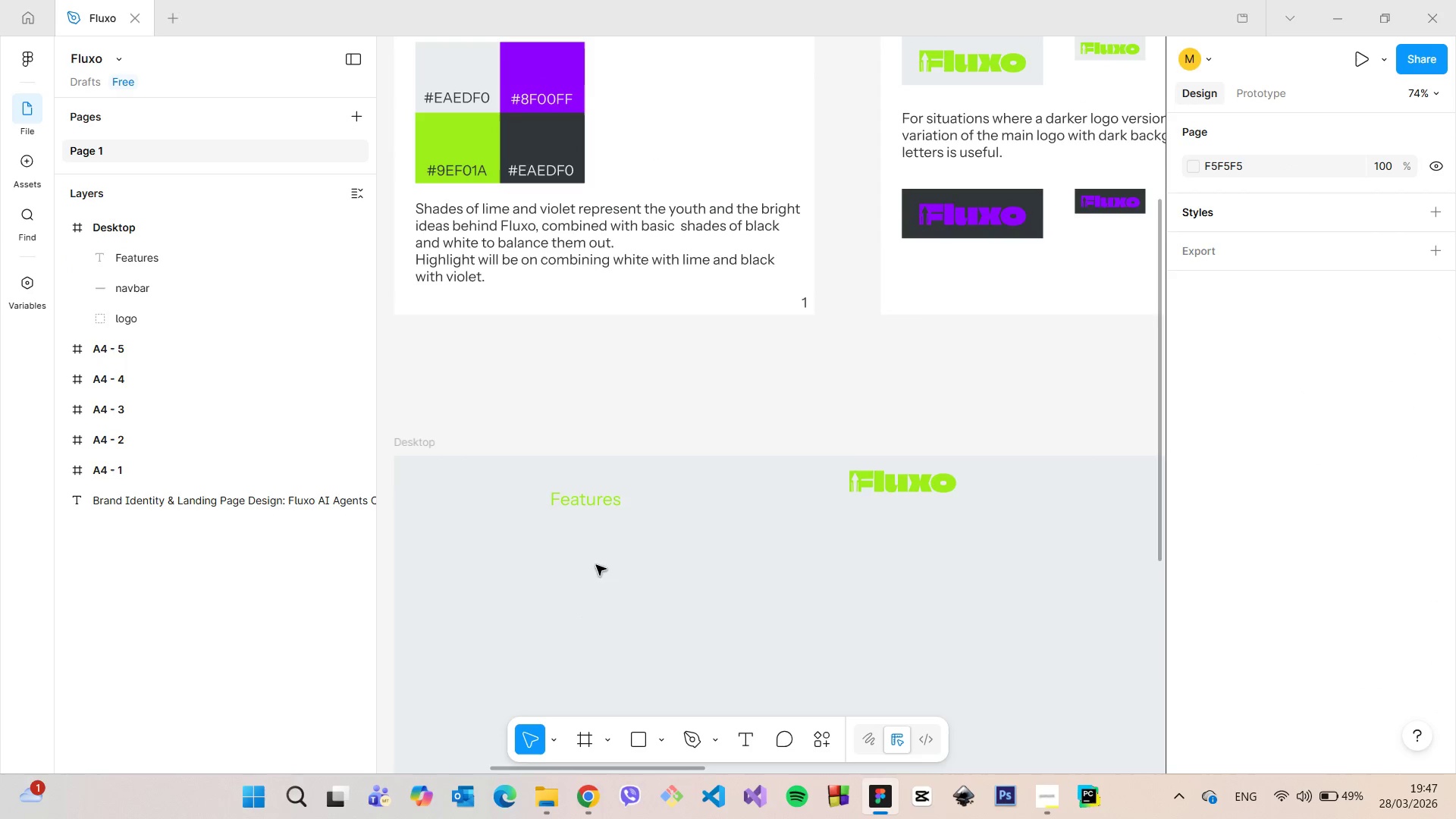 
left_click([590, 504])
 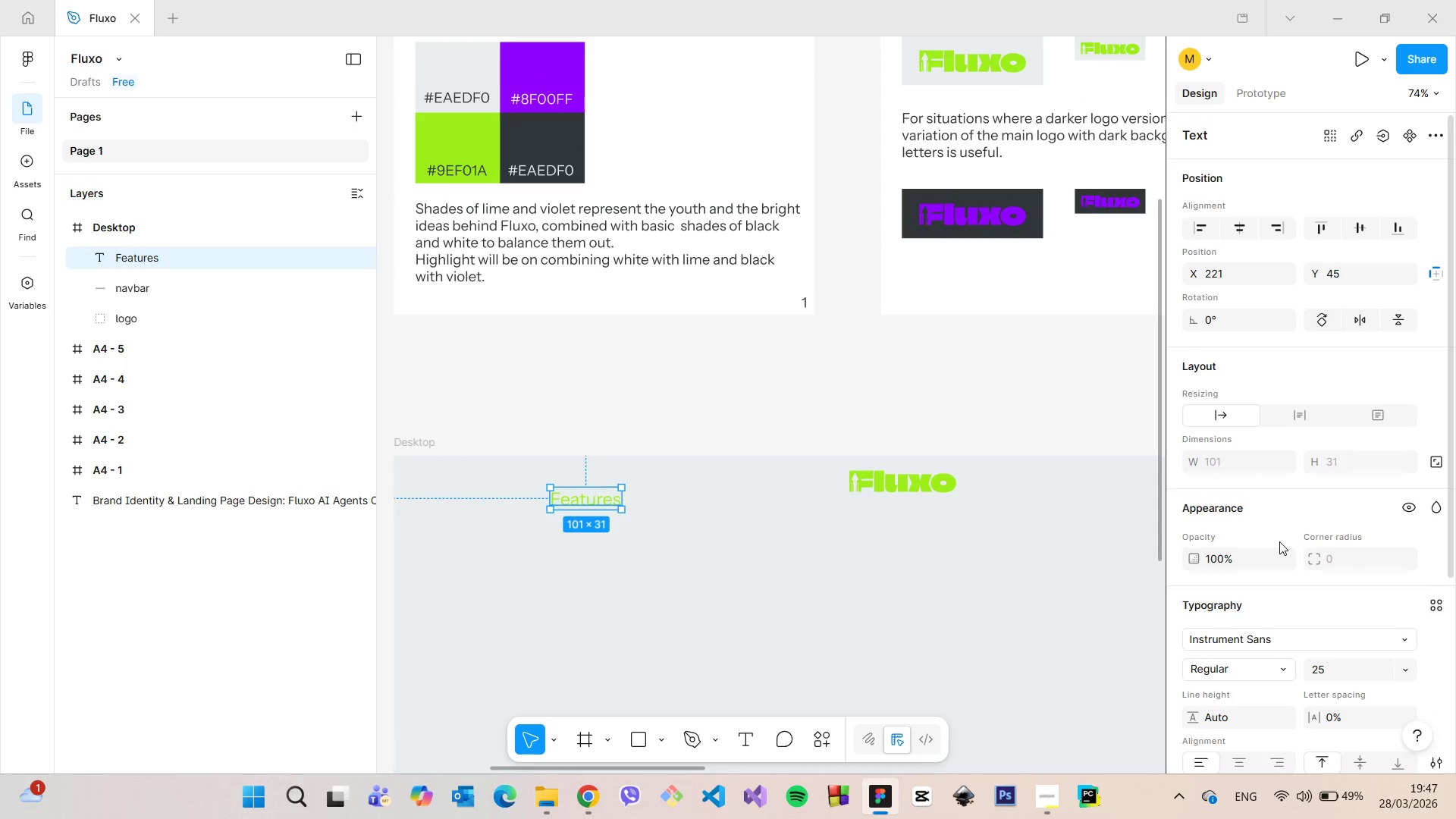 
scroll: coordinate [1279, 541], scroll_direction: down, amount: 3.0
 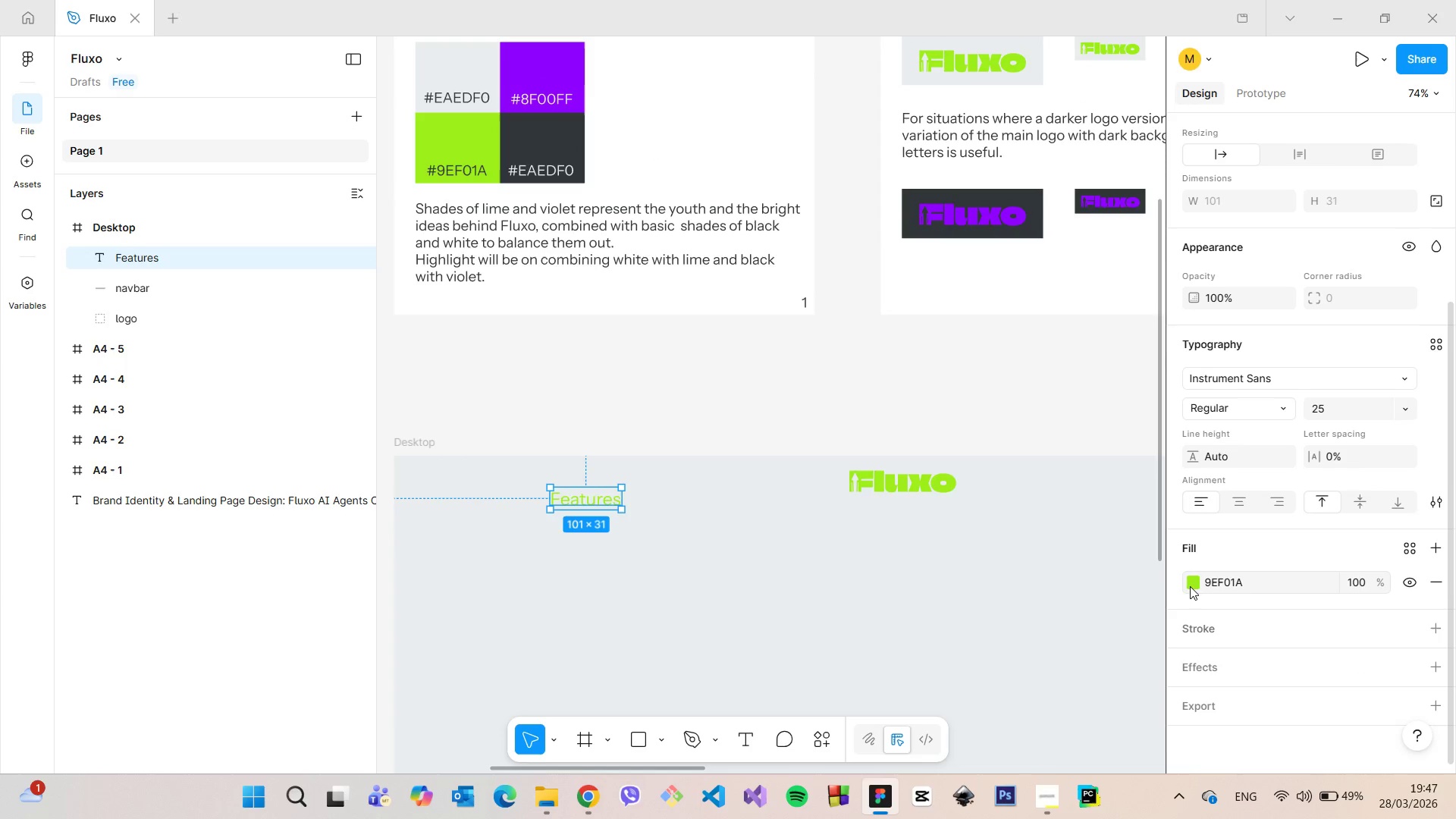 
left_click([1190, 586])
 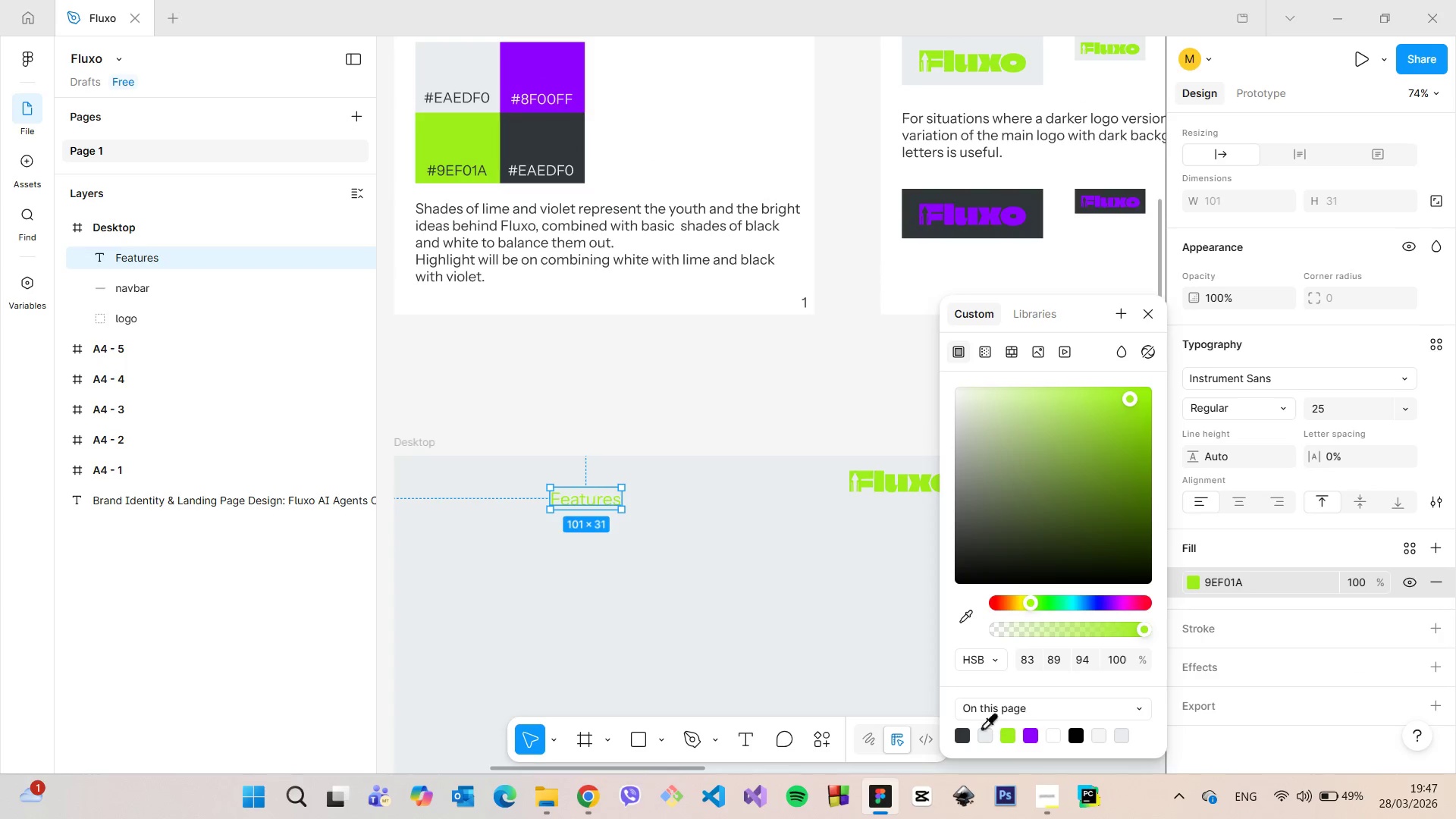 
left_click([962, 732])
 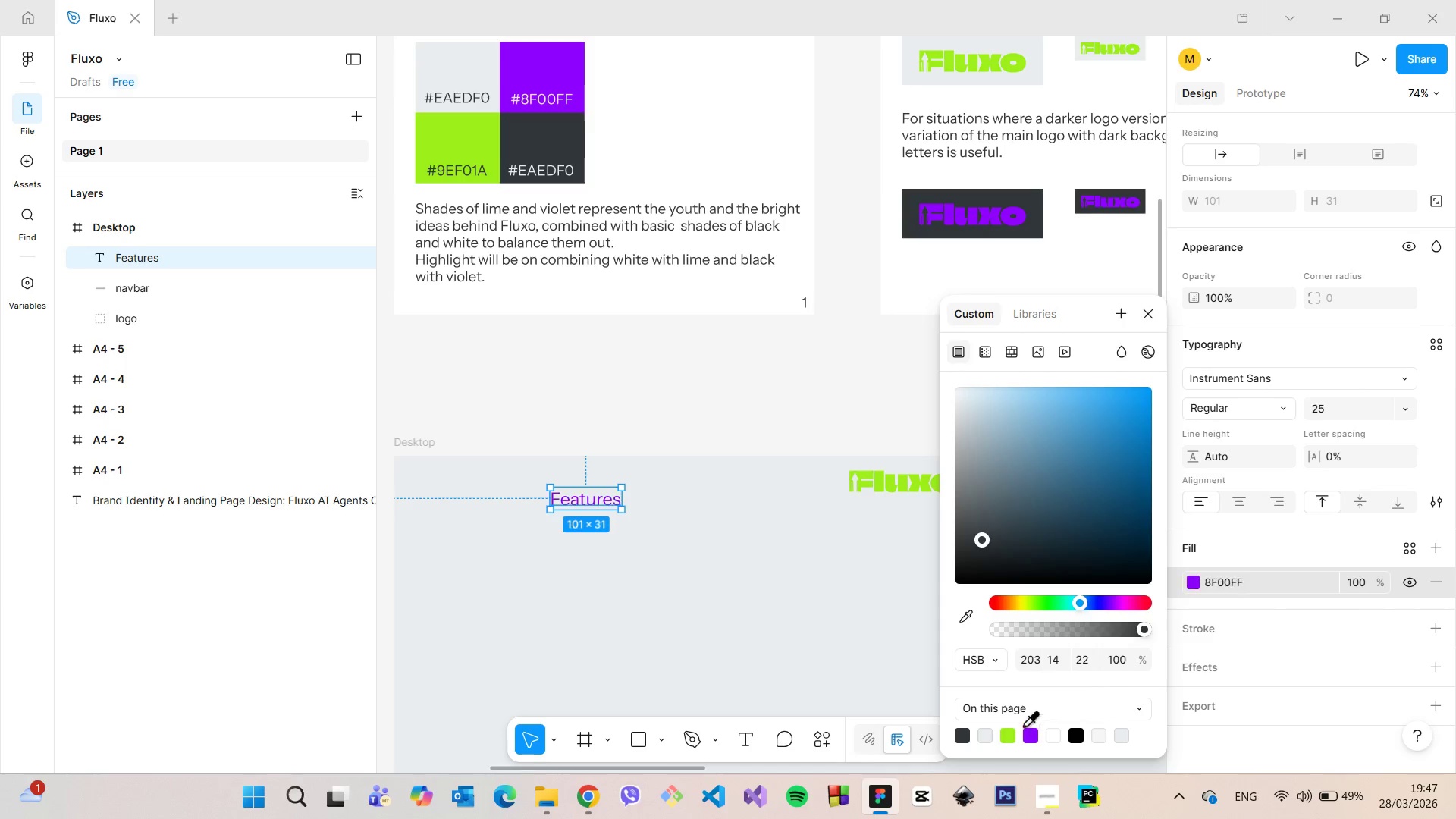 
double_click([692, 412])
 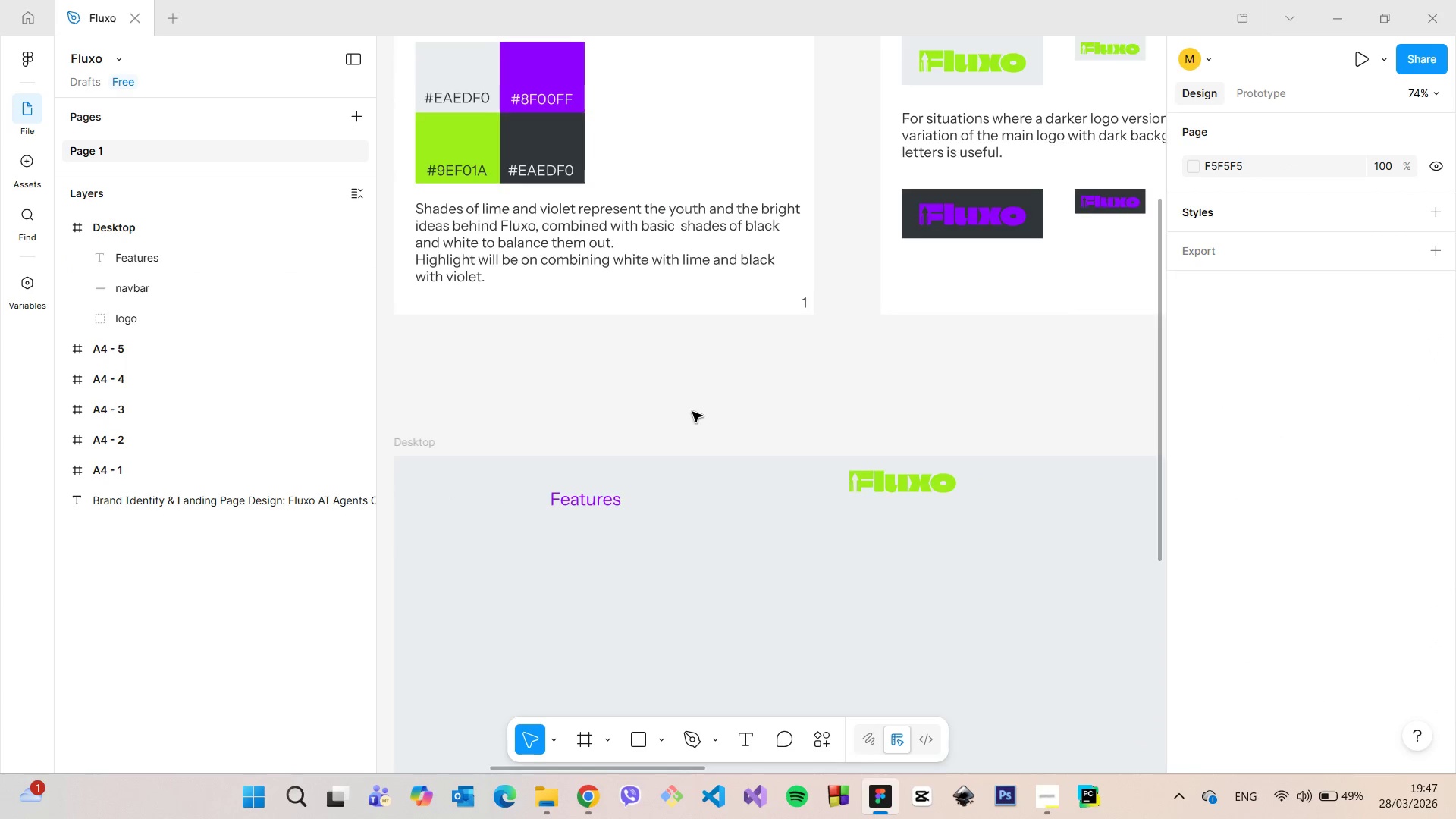 
scroll: coordinate [692, 412], scroll_direction: down, amount: 6.0
 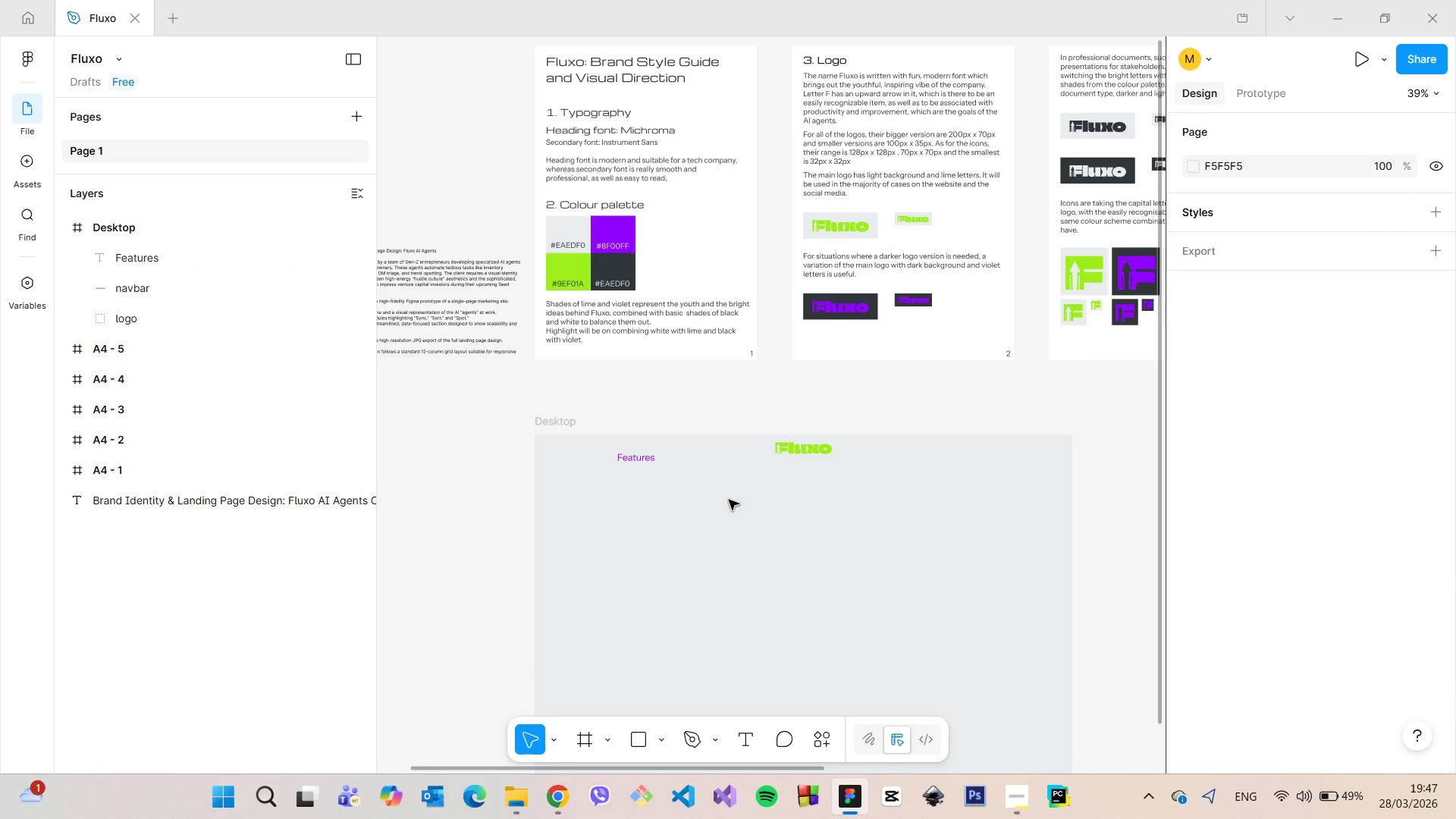 
scroll: coordinate [783, 480], scroll_direction: up, amount: 5.0
 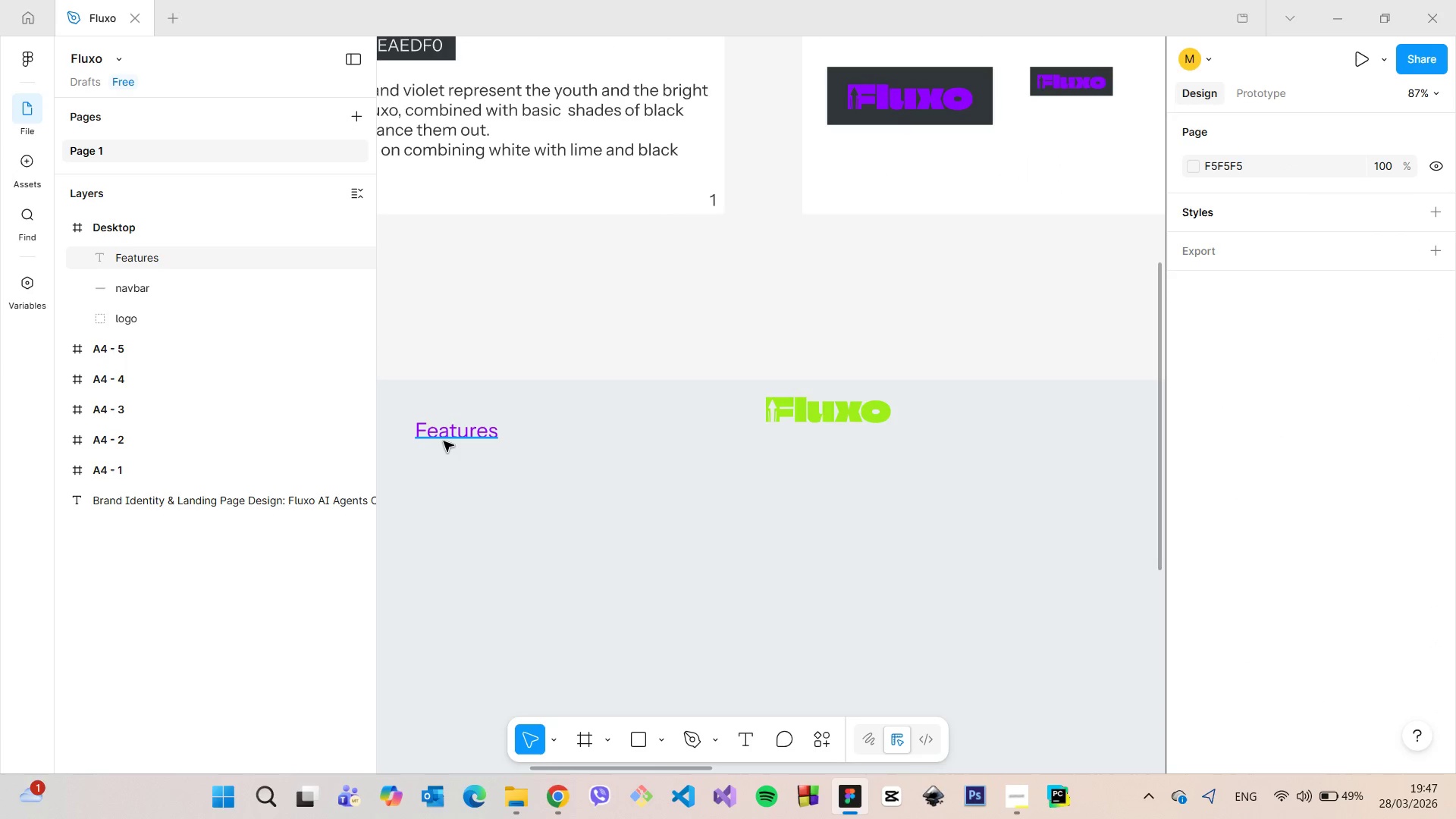 
left_click([444, 441])
 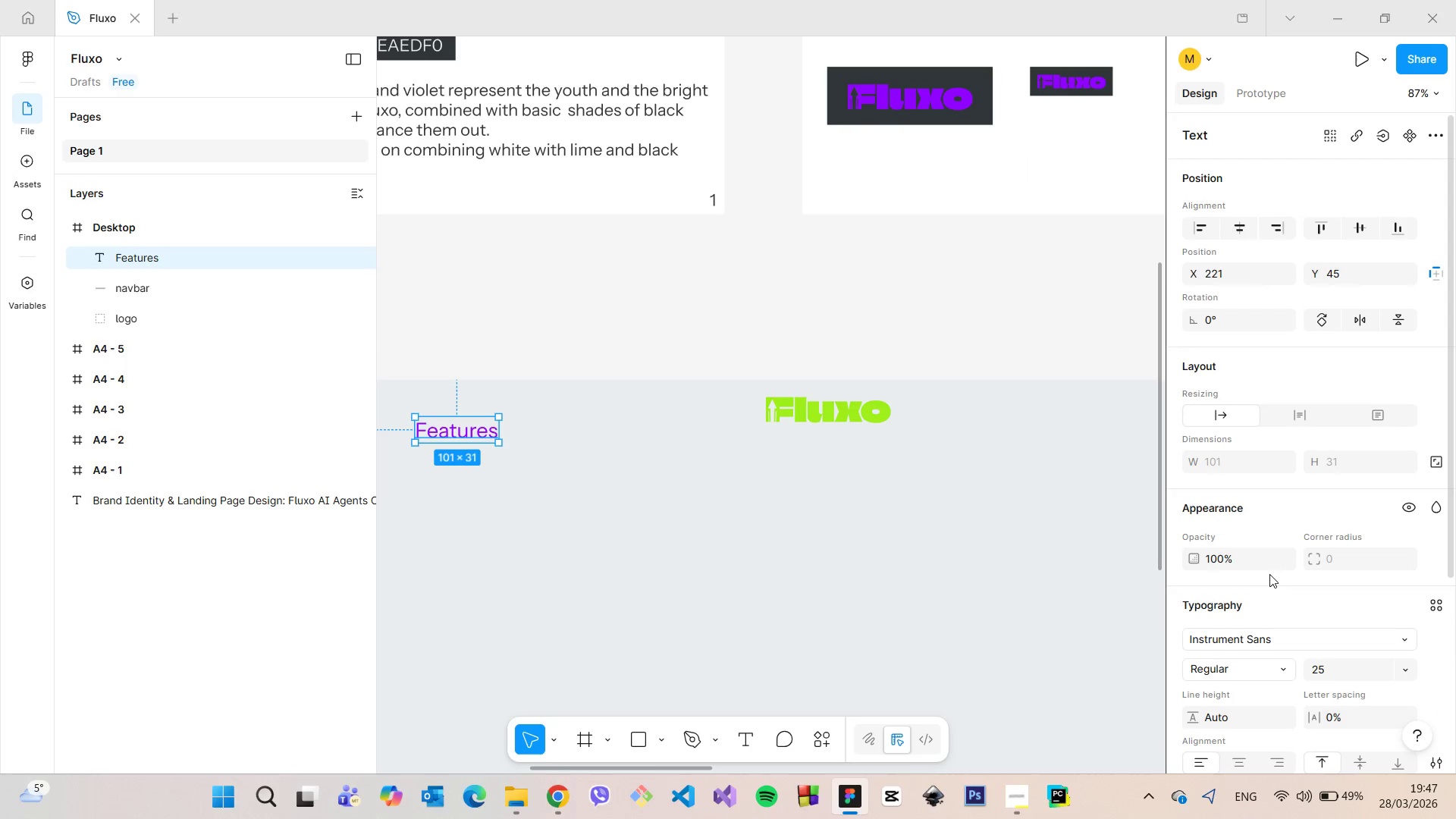 
scroll: coordinate [1270, 576], scroll_direction: down, amount: 4.0
 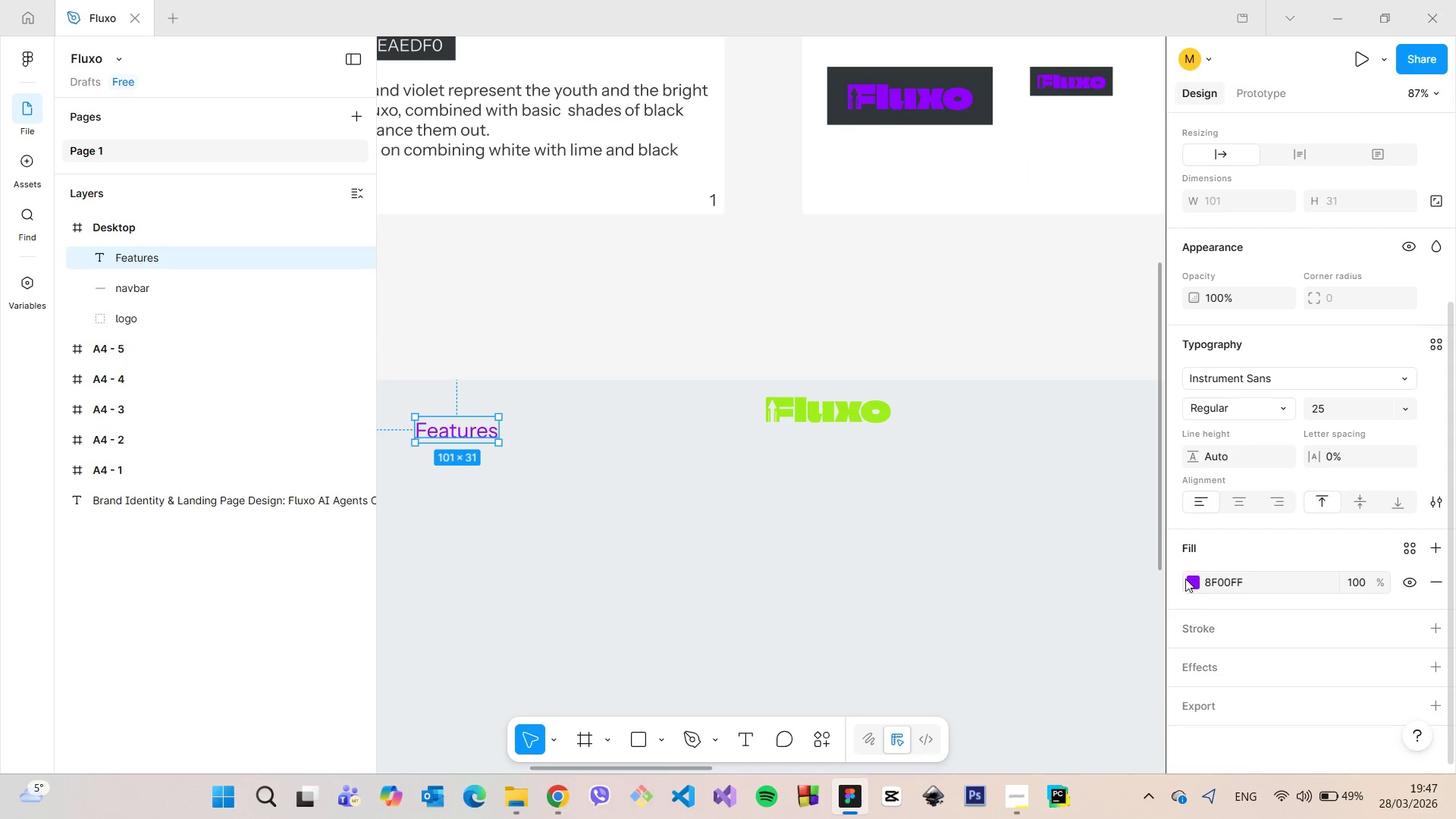 
left_click([1185, 579])
 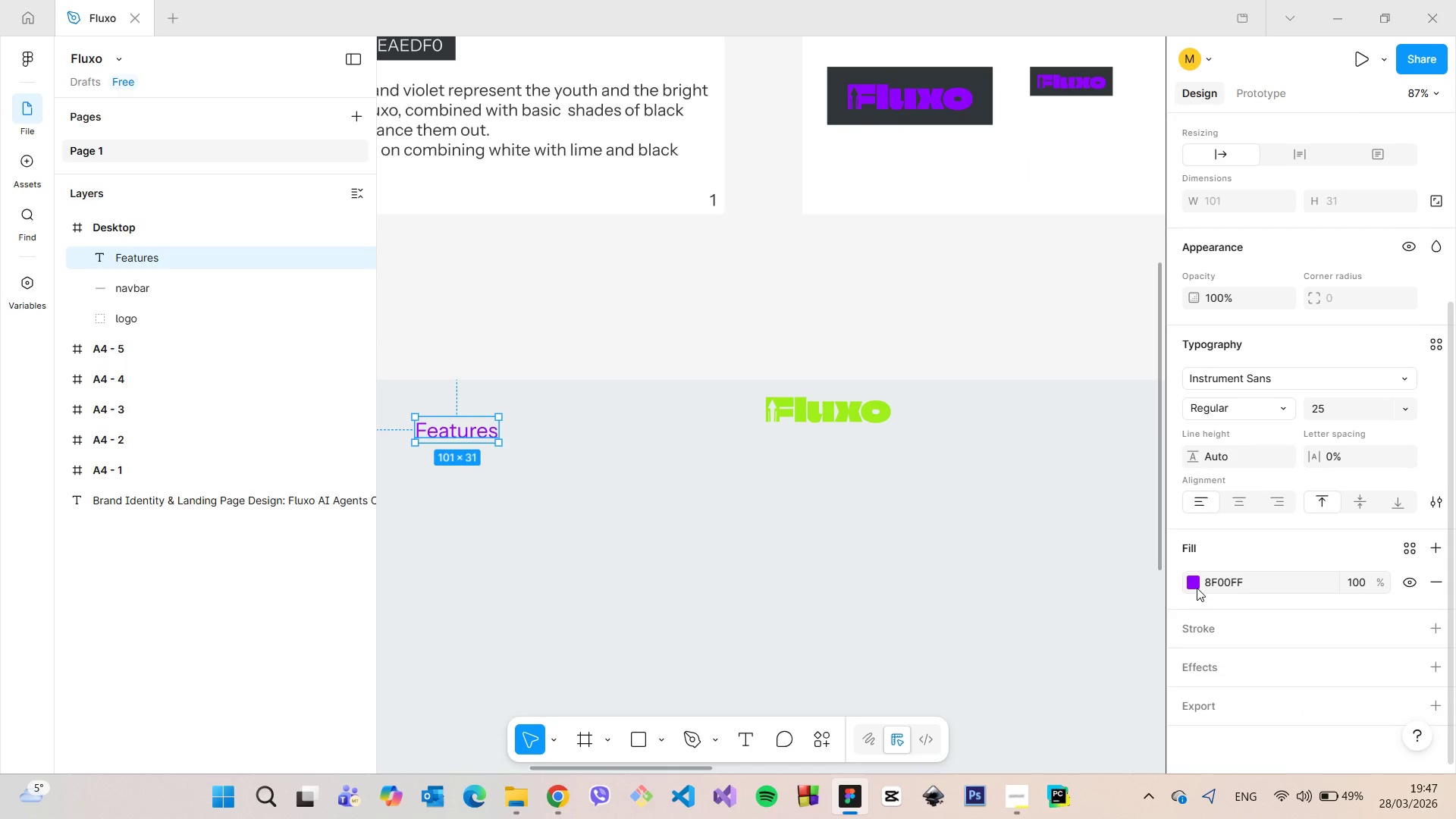 
left_click([1197, 588])
 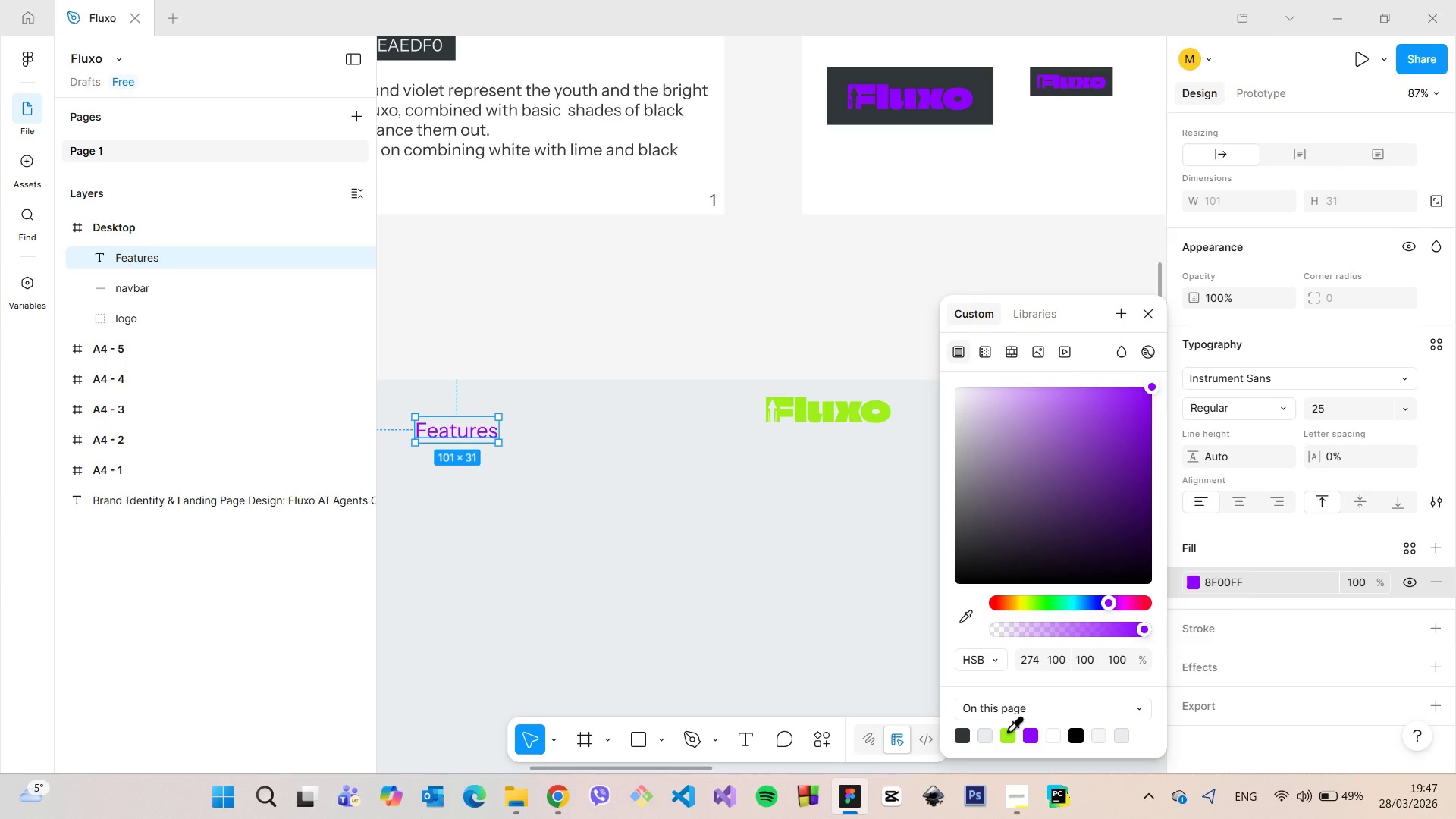 
left_click([1007, 730])
 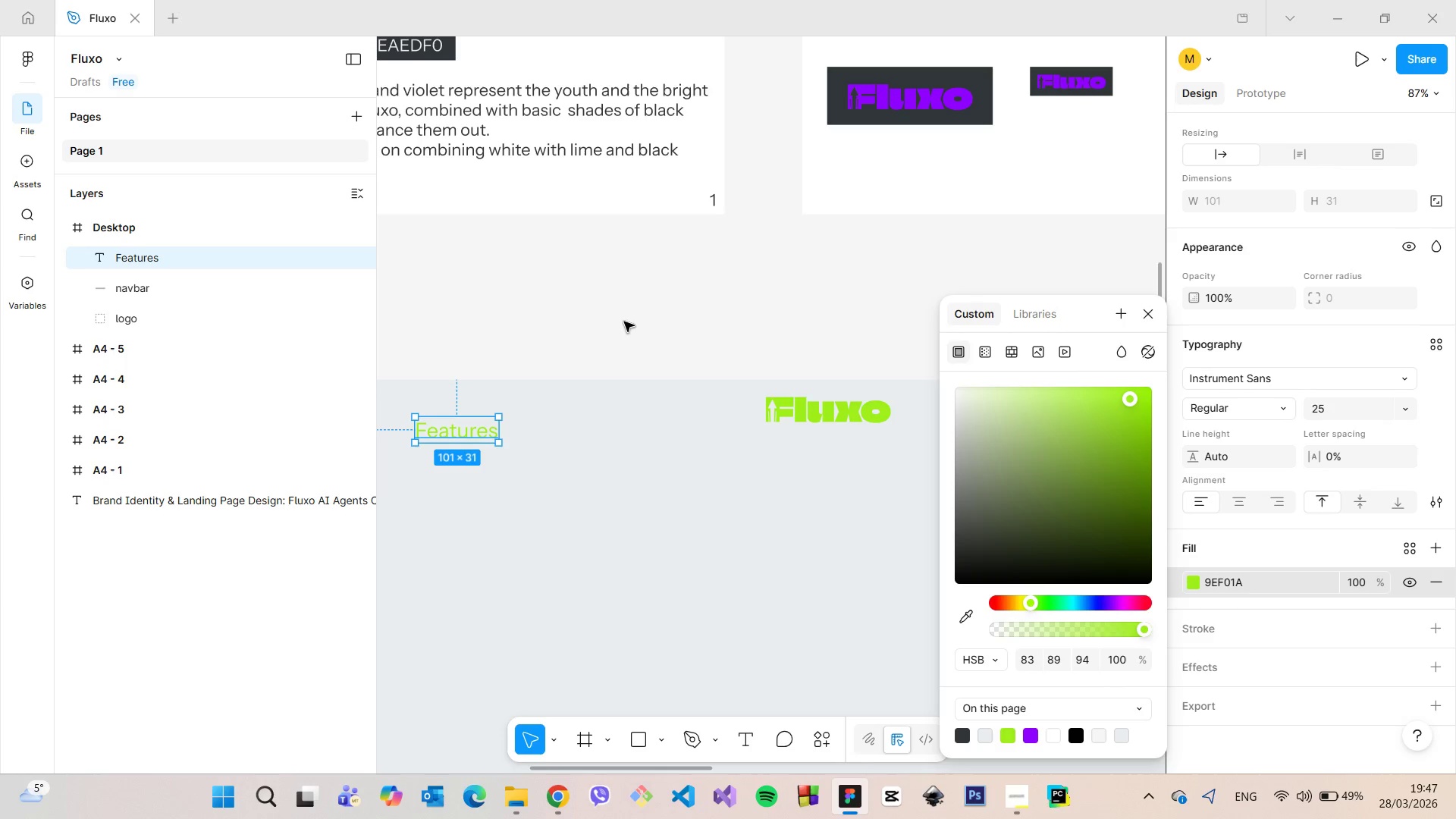 
left_click([620, 318])
 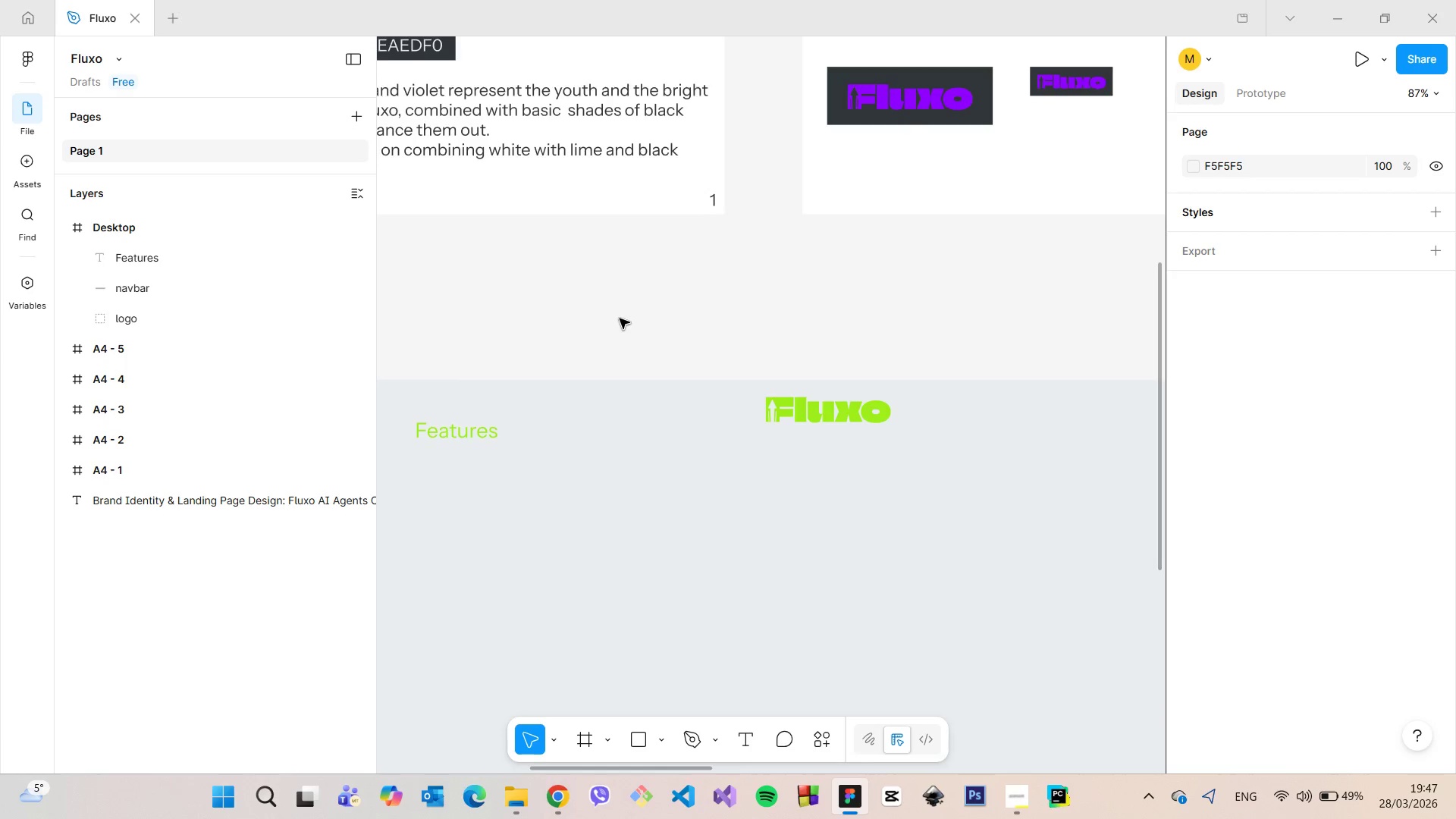 
scroll: coordinate [620, 324], scroll_direction: down, amount: 7.0
 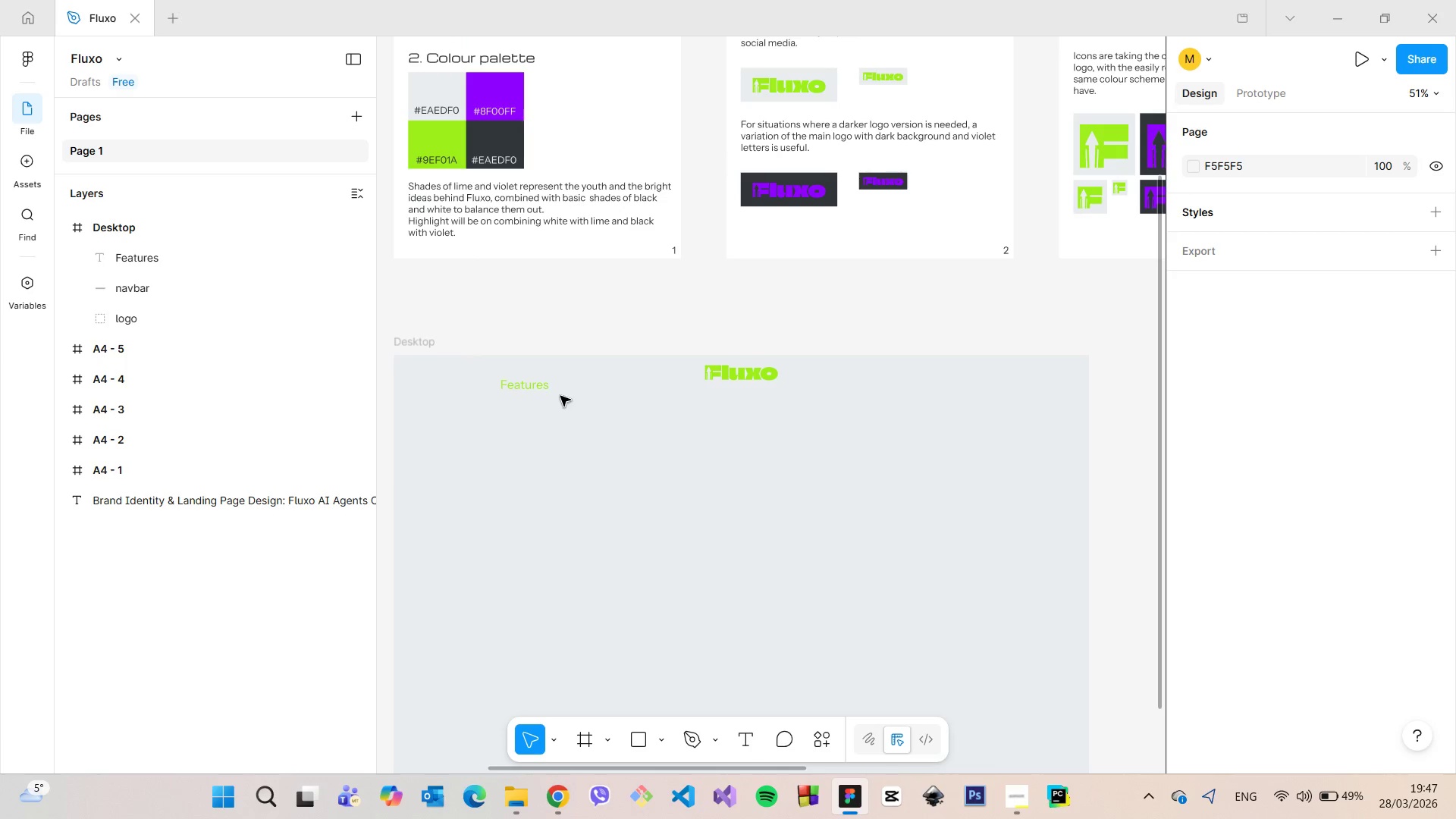 
left_click([544, 387])
 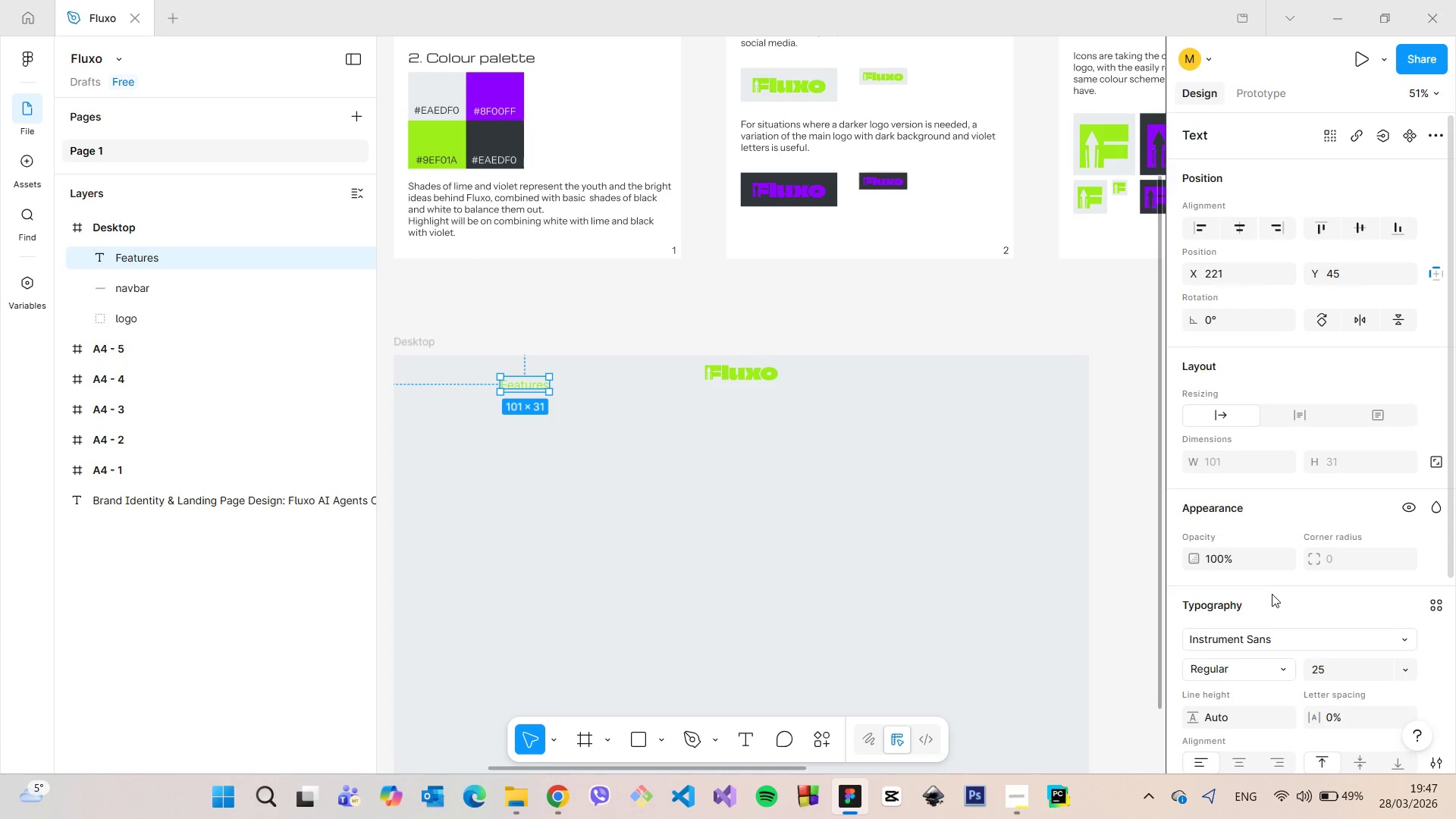 
scroll: coordinate [1272, 594], scroll_direction: down, amount: 5.0
 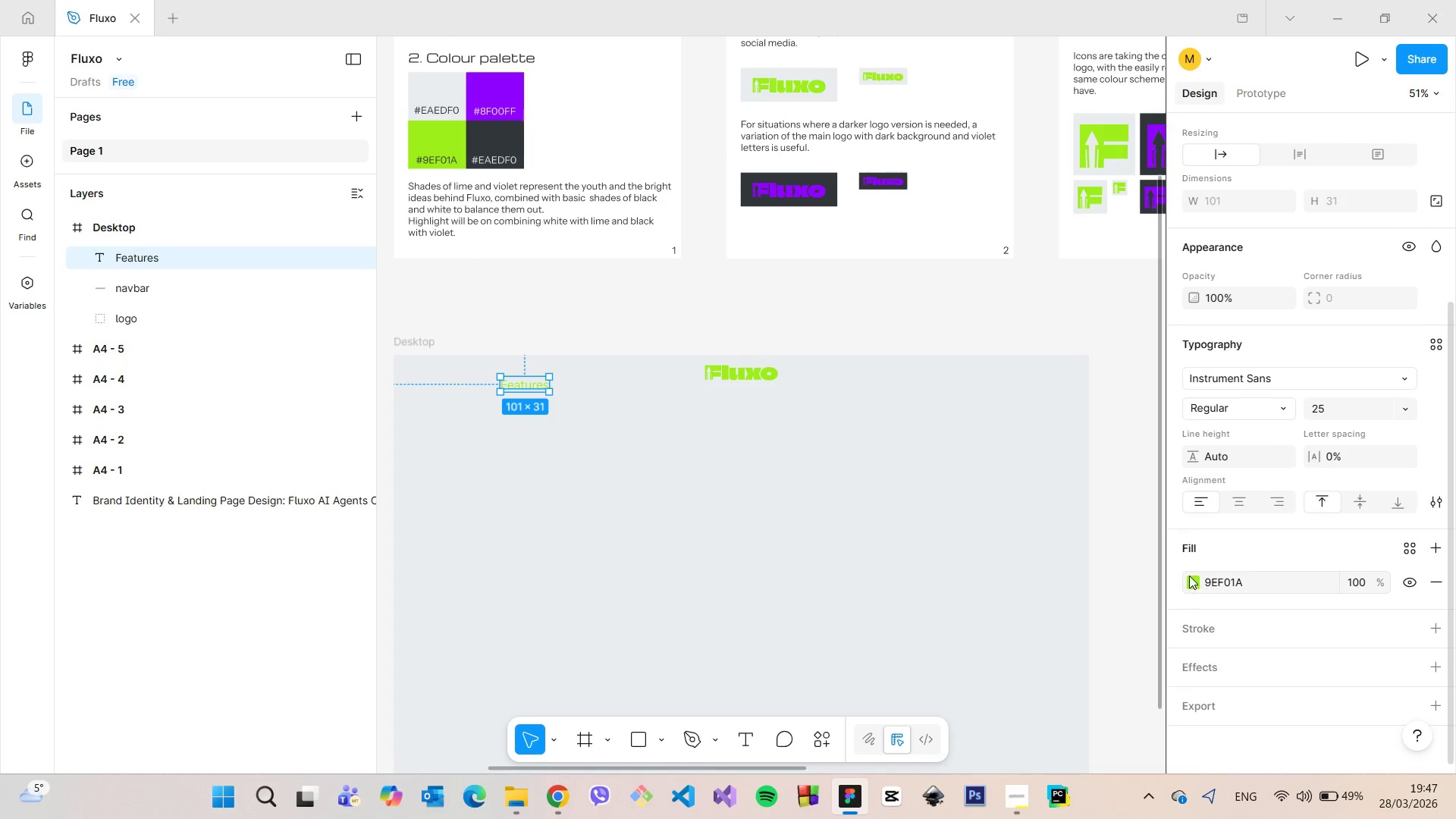 
left_click([1189, 575])
 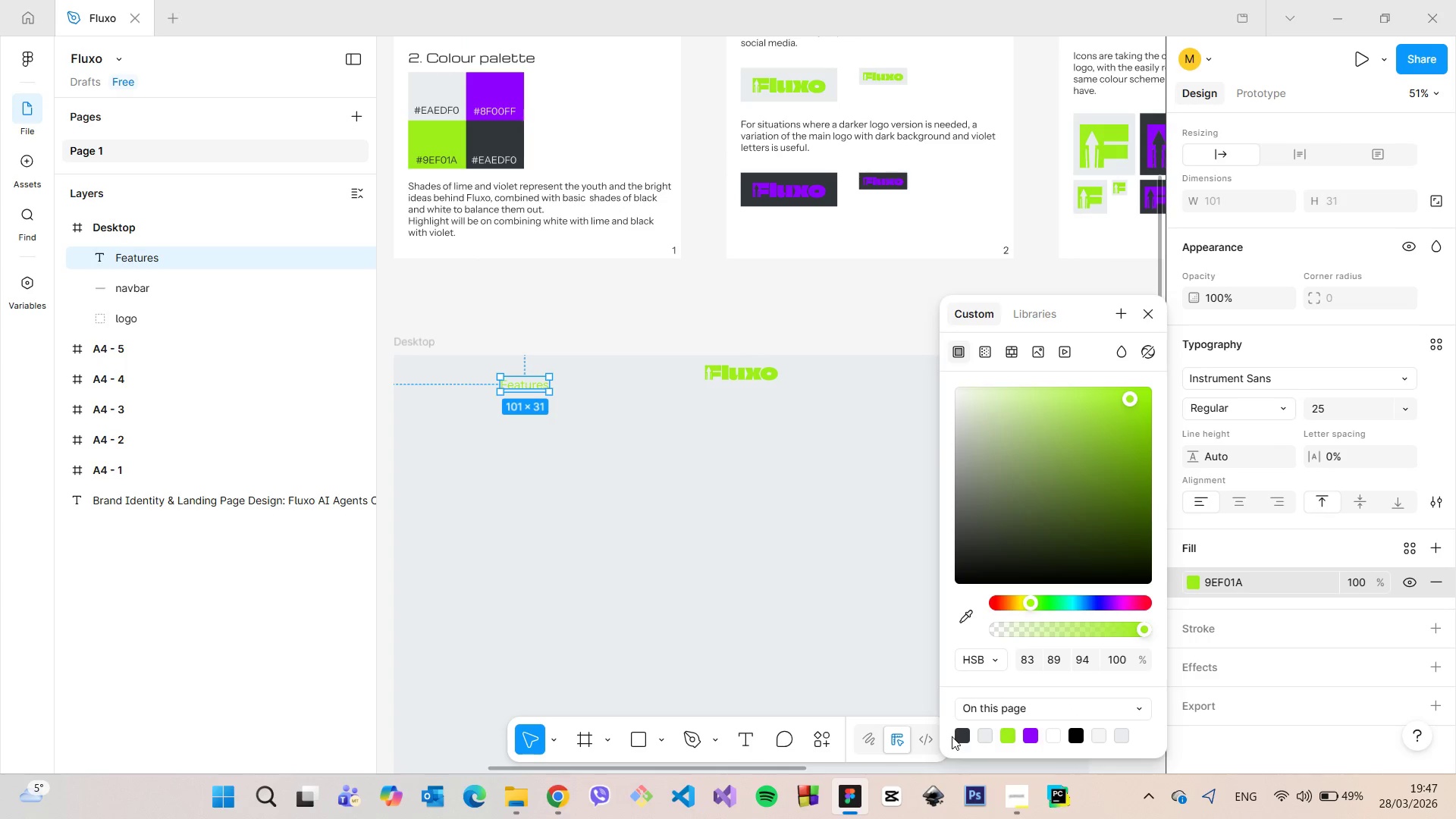 
left_click([964, 735])
 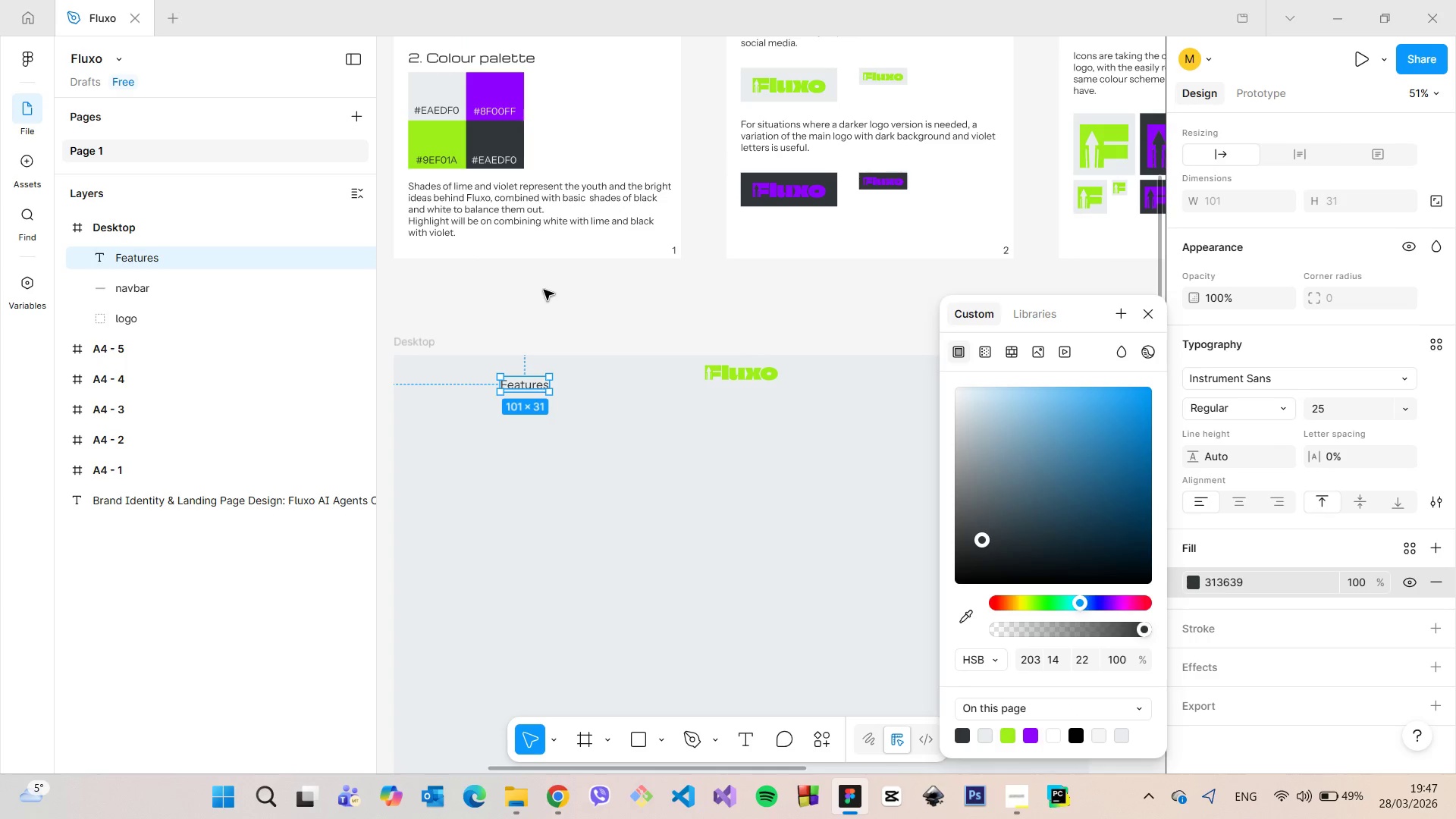 
left_click([544, 290])
 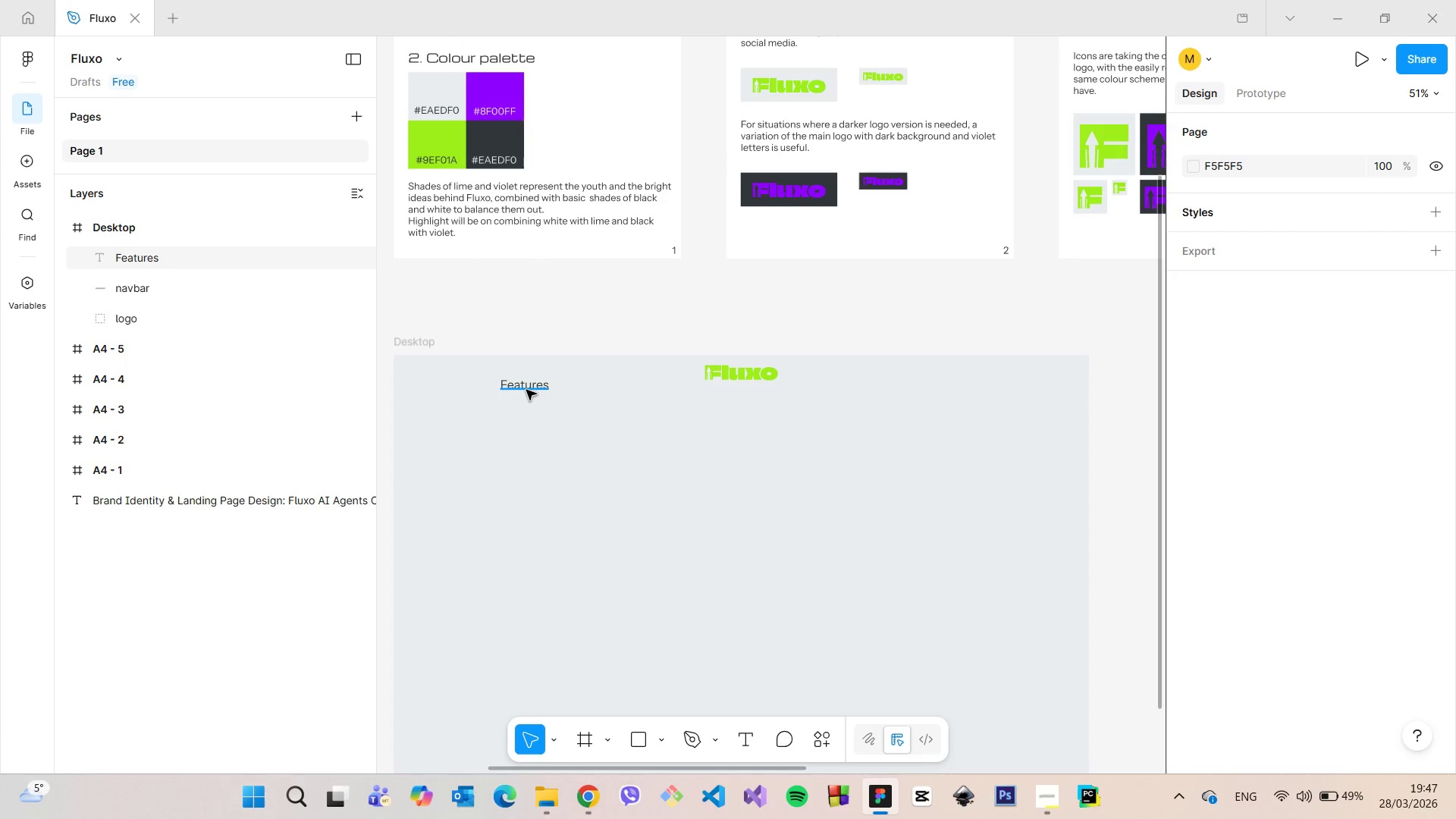 
left_click([526, 390])
 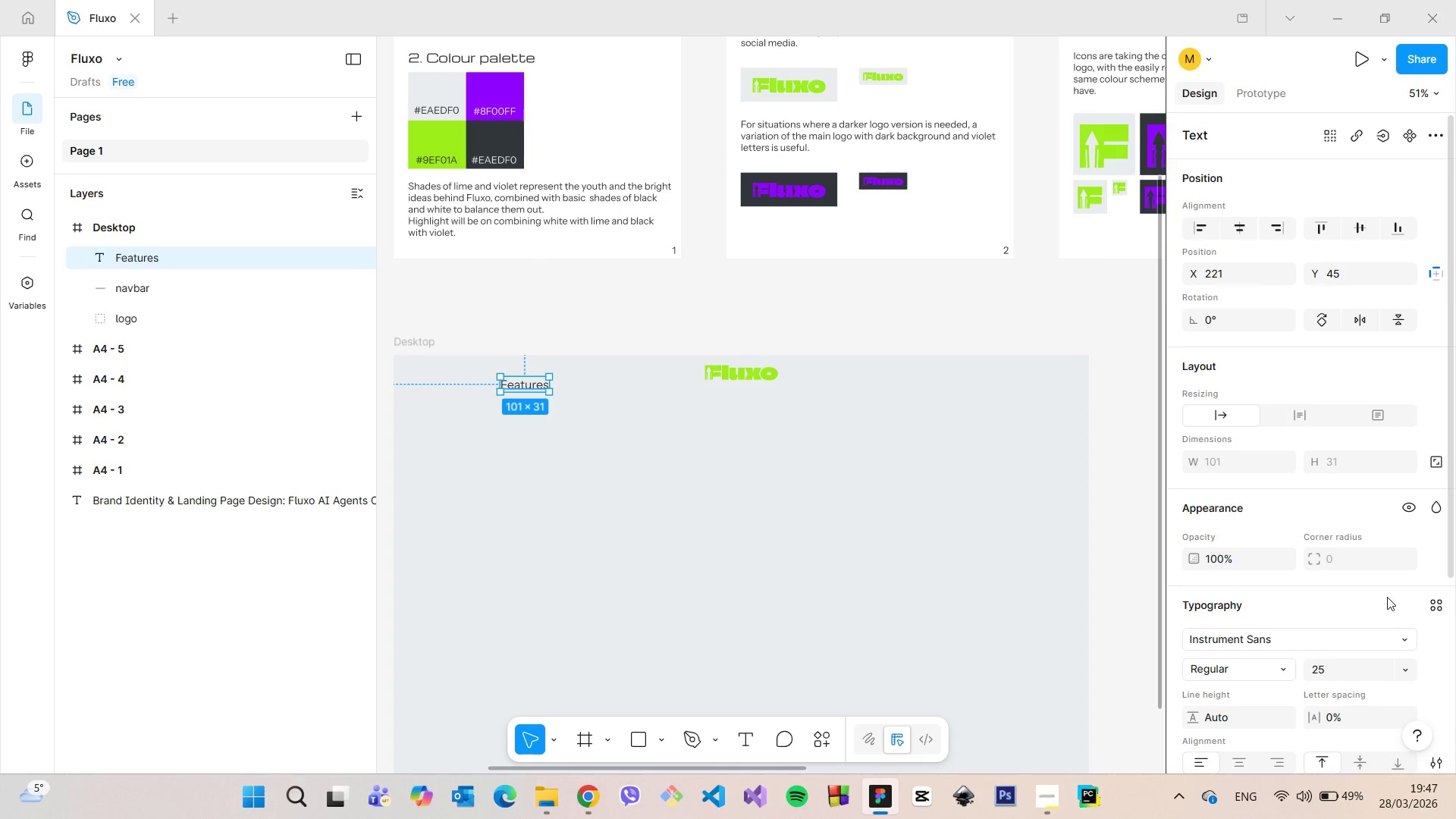 
scroll: coordinate [546, 308], scroll_direction: down, amount: 9.0
 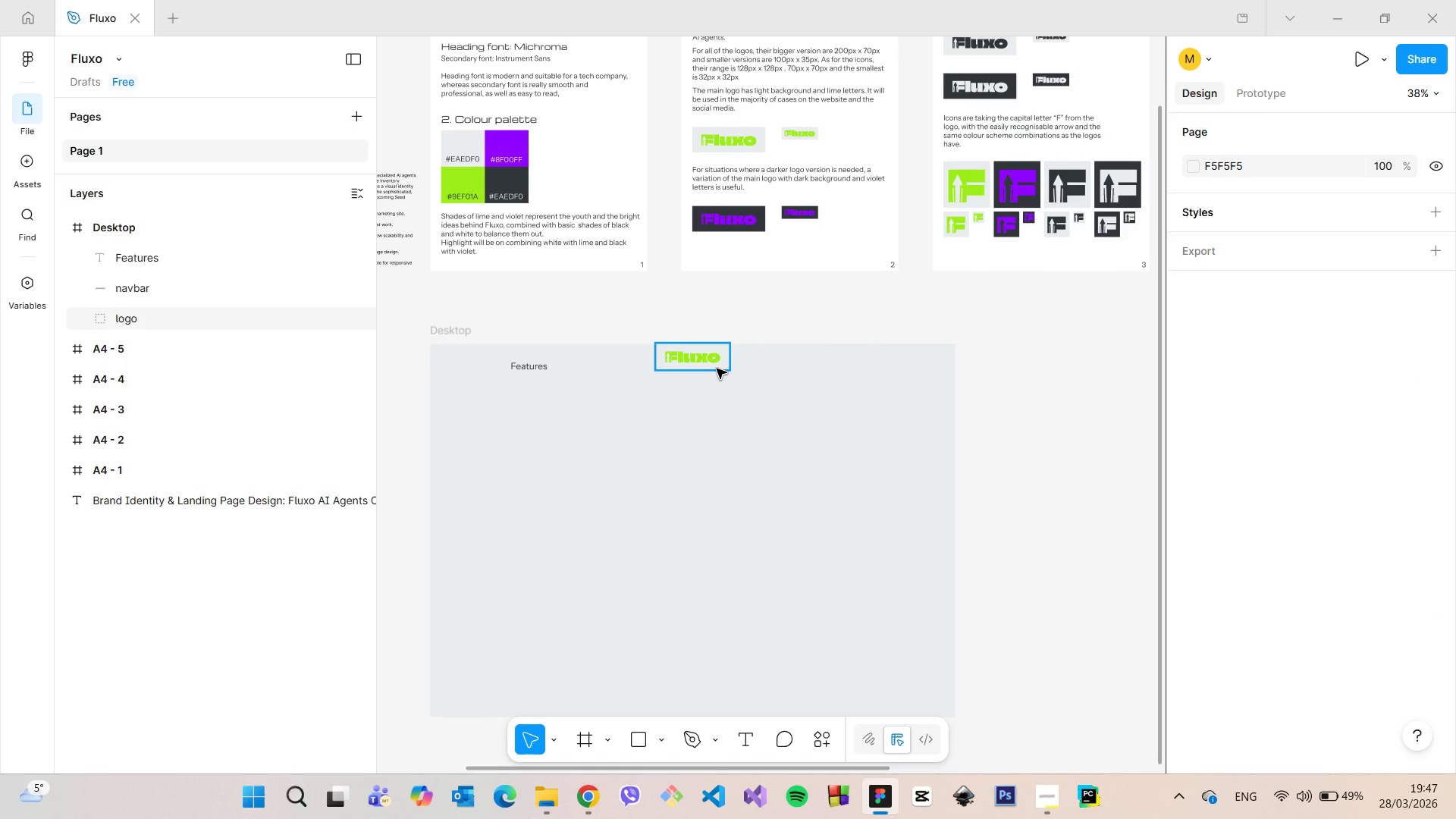 
wait(6.07)
 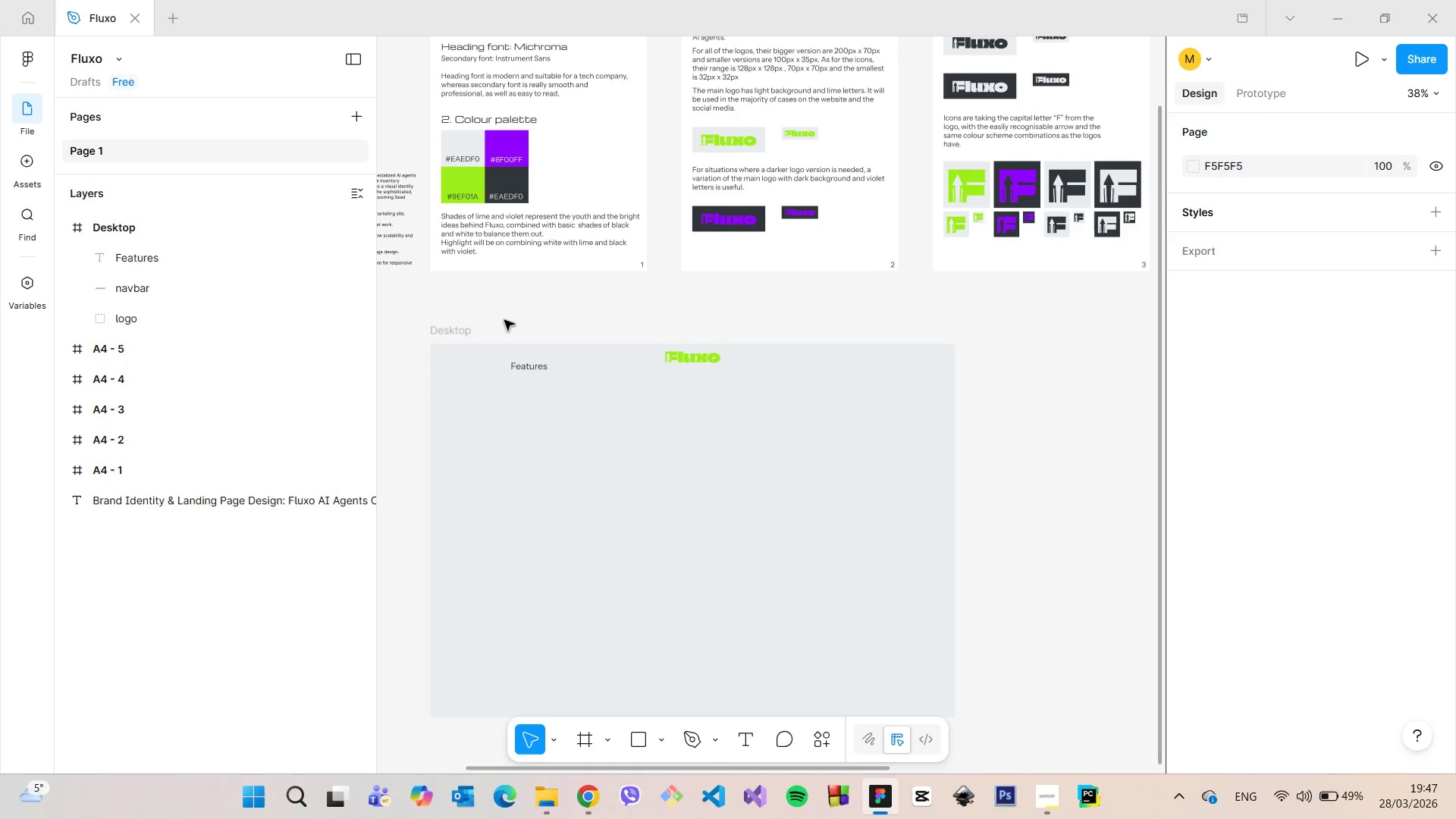 
scroll: coordinate [525, 375], scroll_direction: up, amount: 4.0
 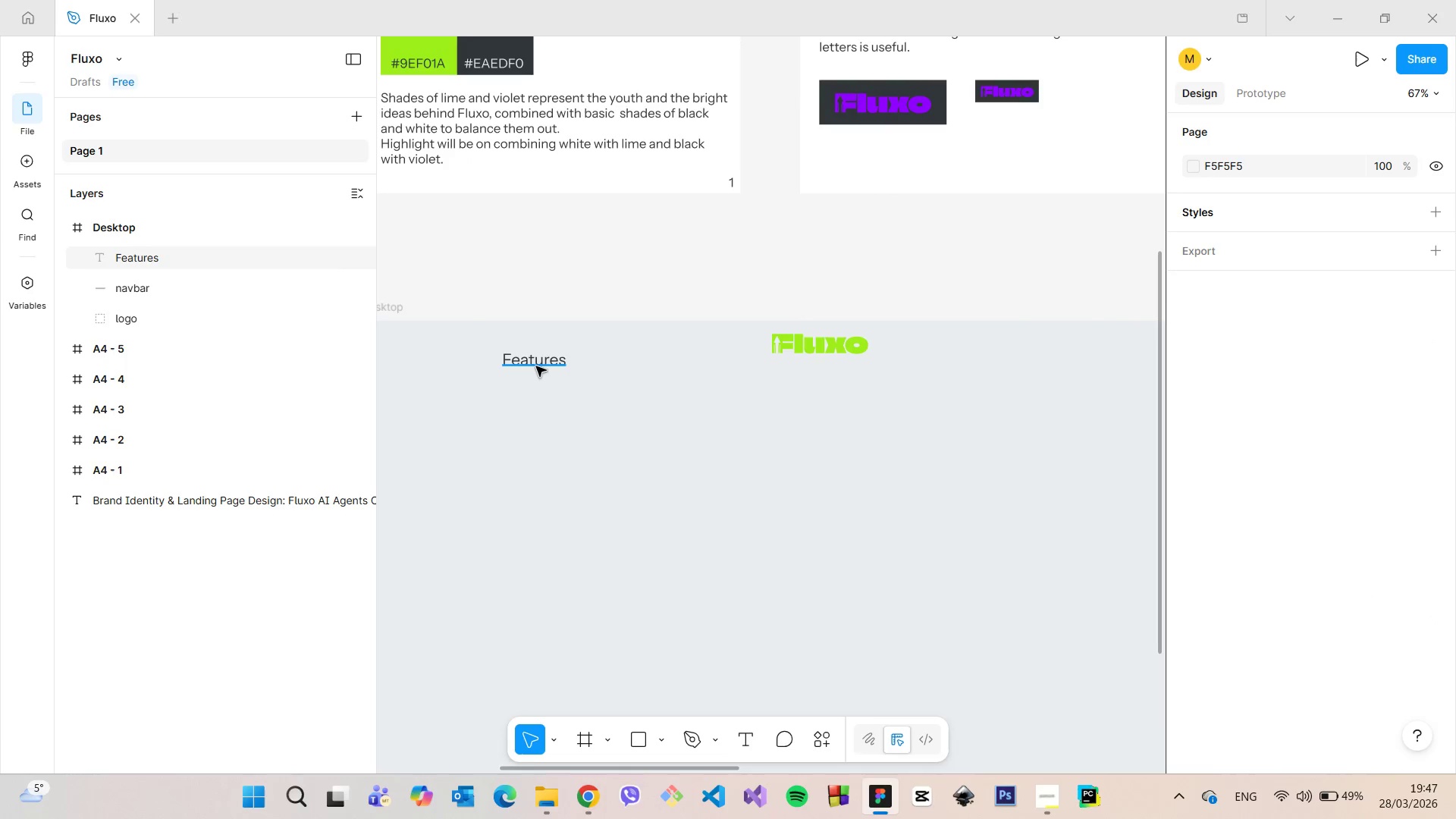 
left_click([536, 366])
 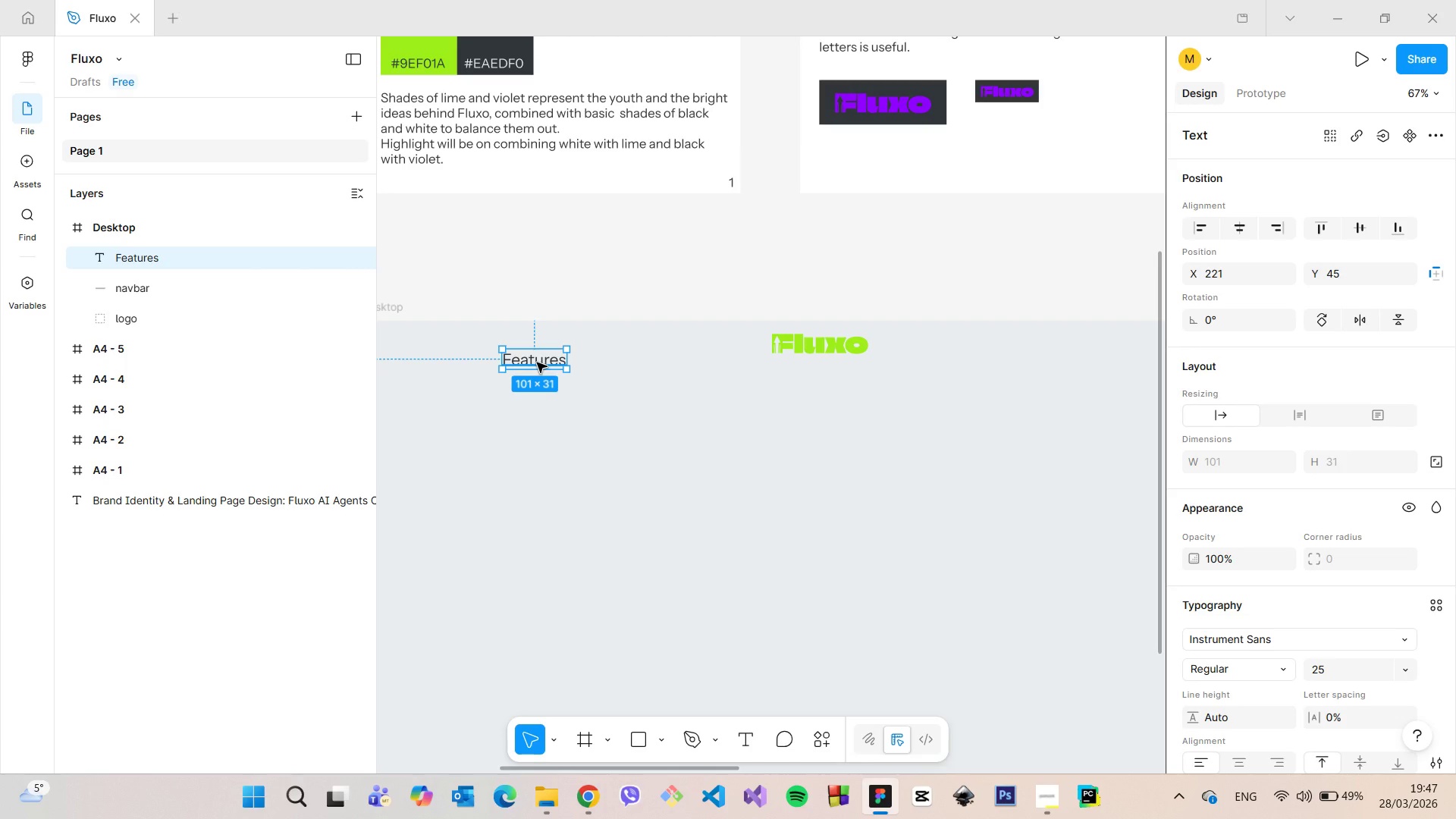 
hold_key(key=AltLeft, duration=1.03)
left_click_drag(start_coordinate=[537, 362], to_coordinate=[635, 362])
 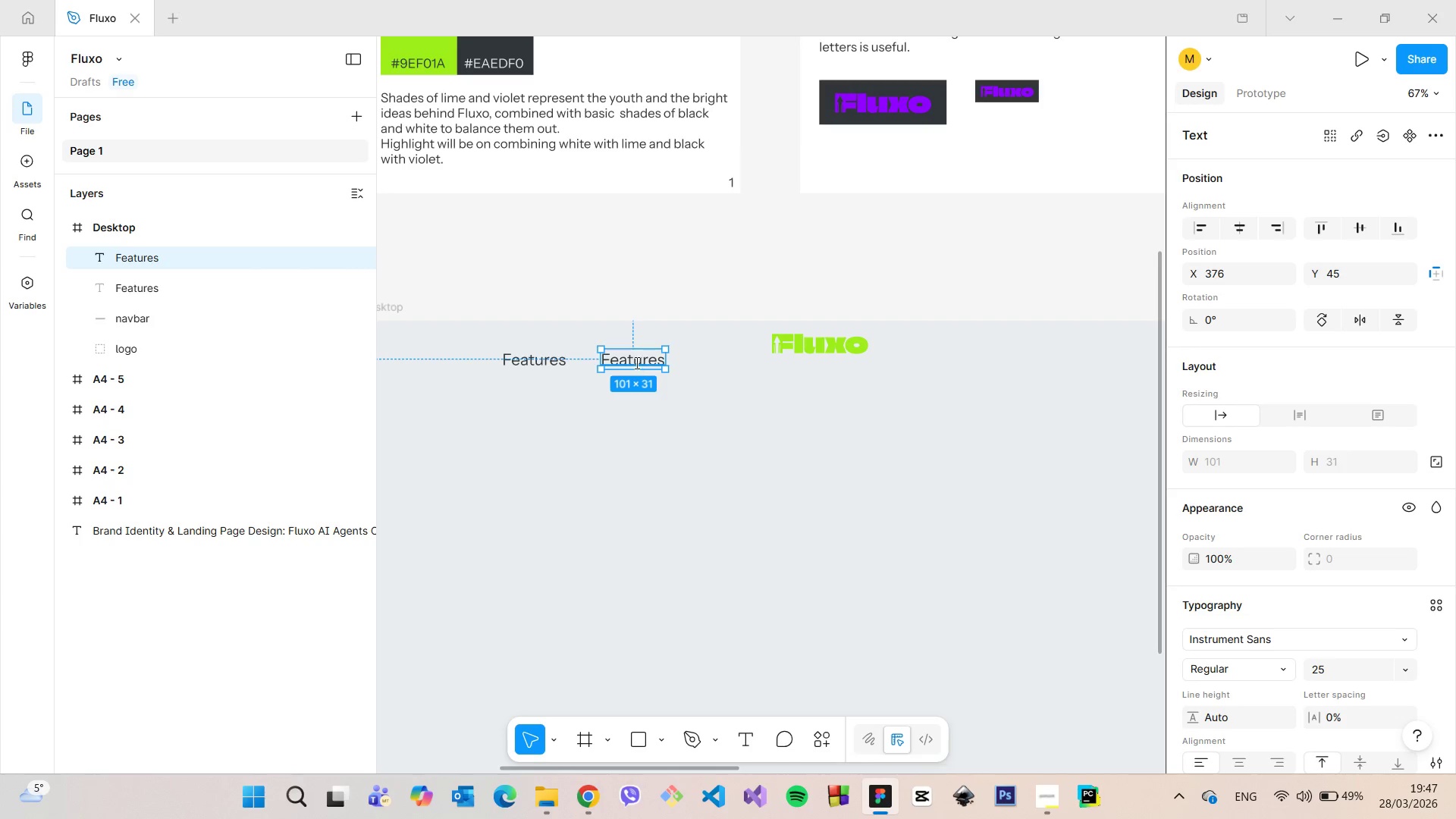 
double_click([635, 362])
 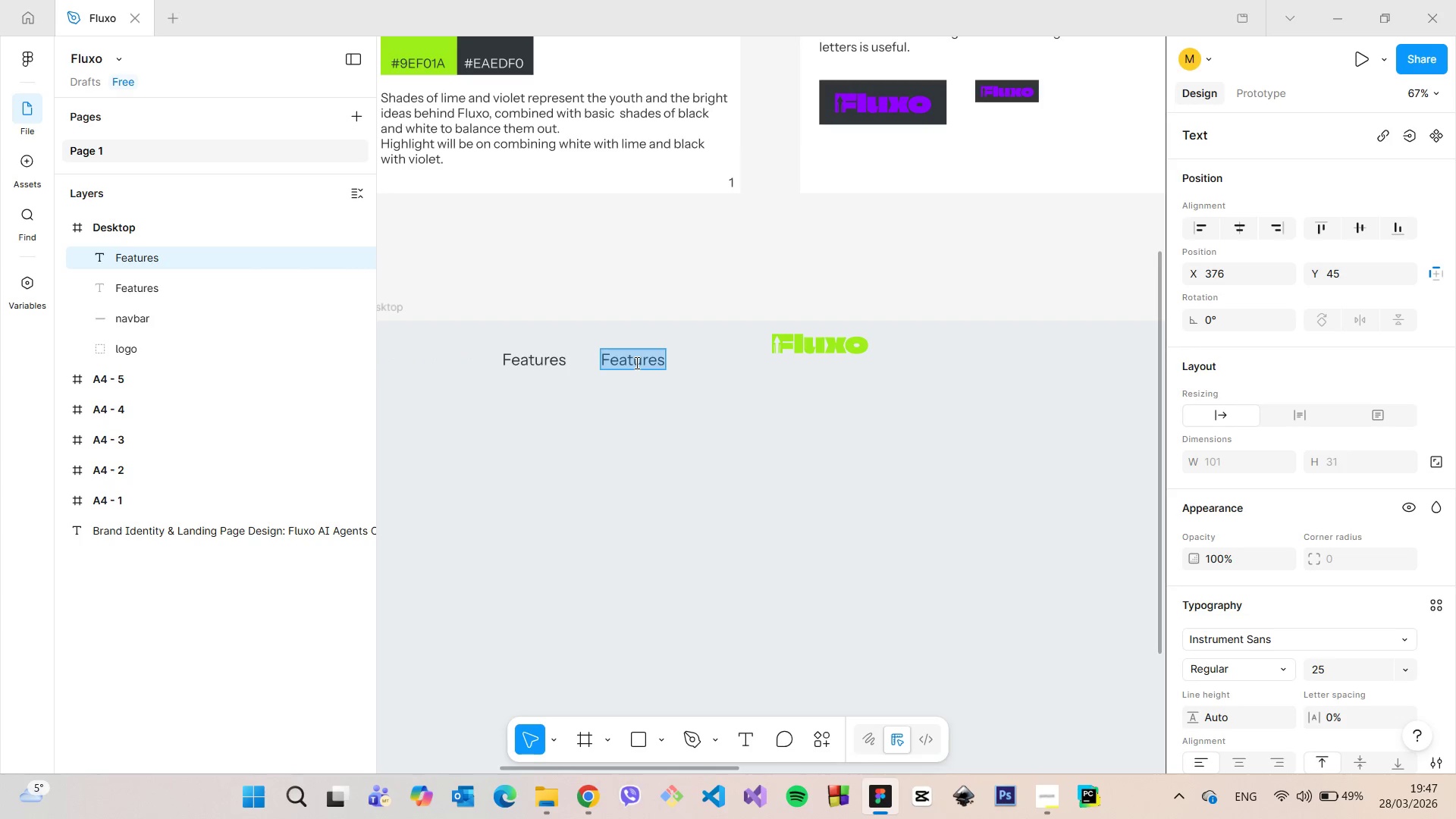 
type(Abouts us)
key(Backspace)
key(Backspace)
key(Backspace)
key(Backspace)
type( us)
 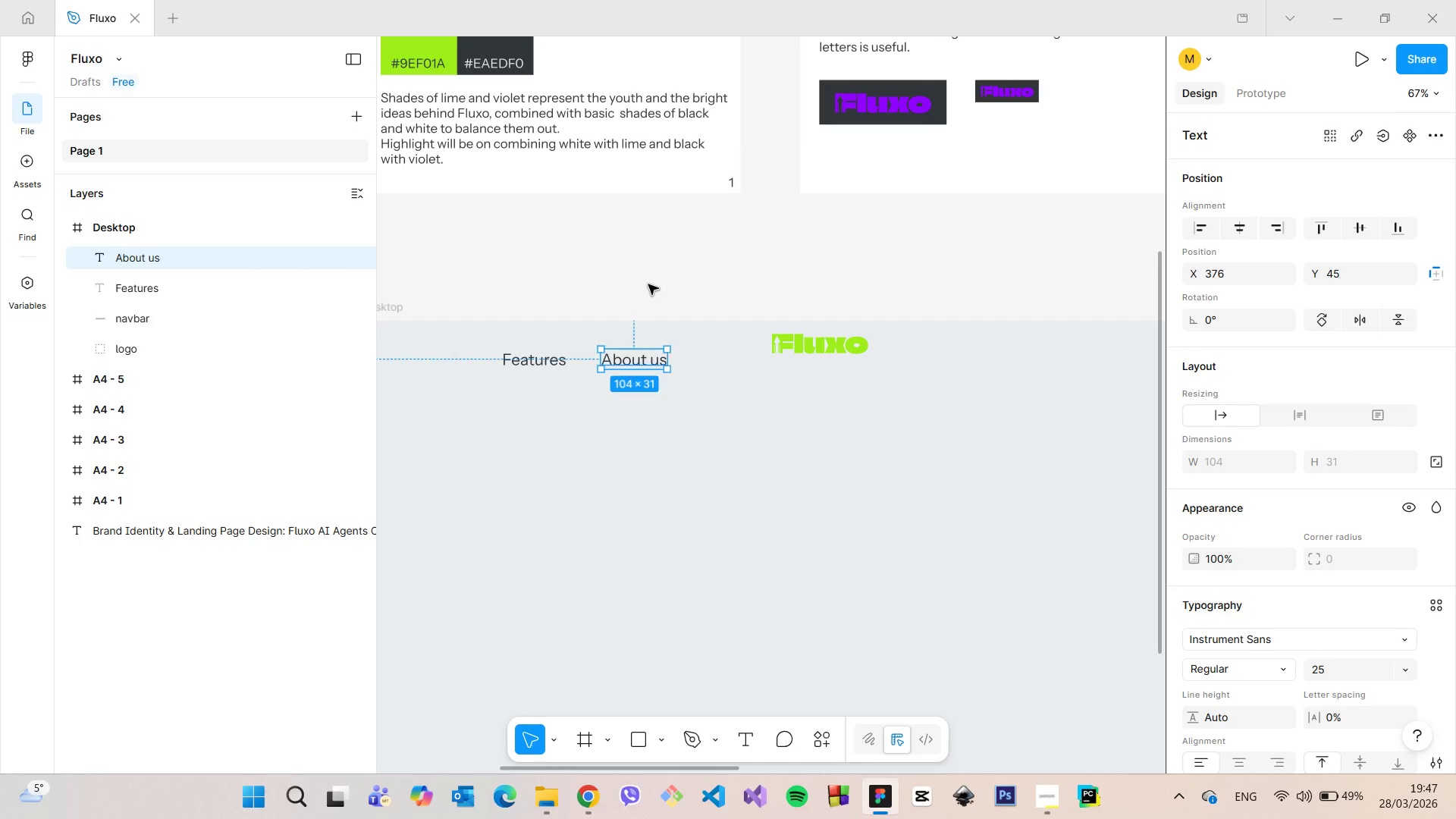 
double_click([648, 284])
 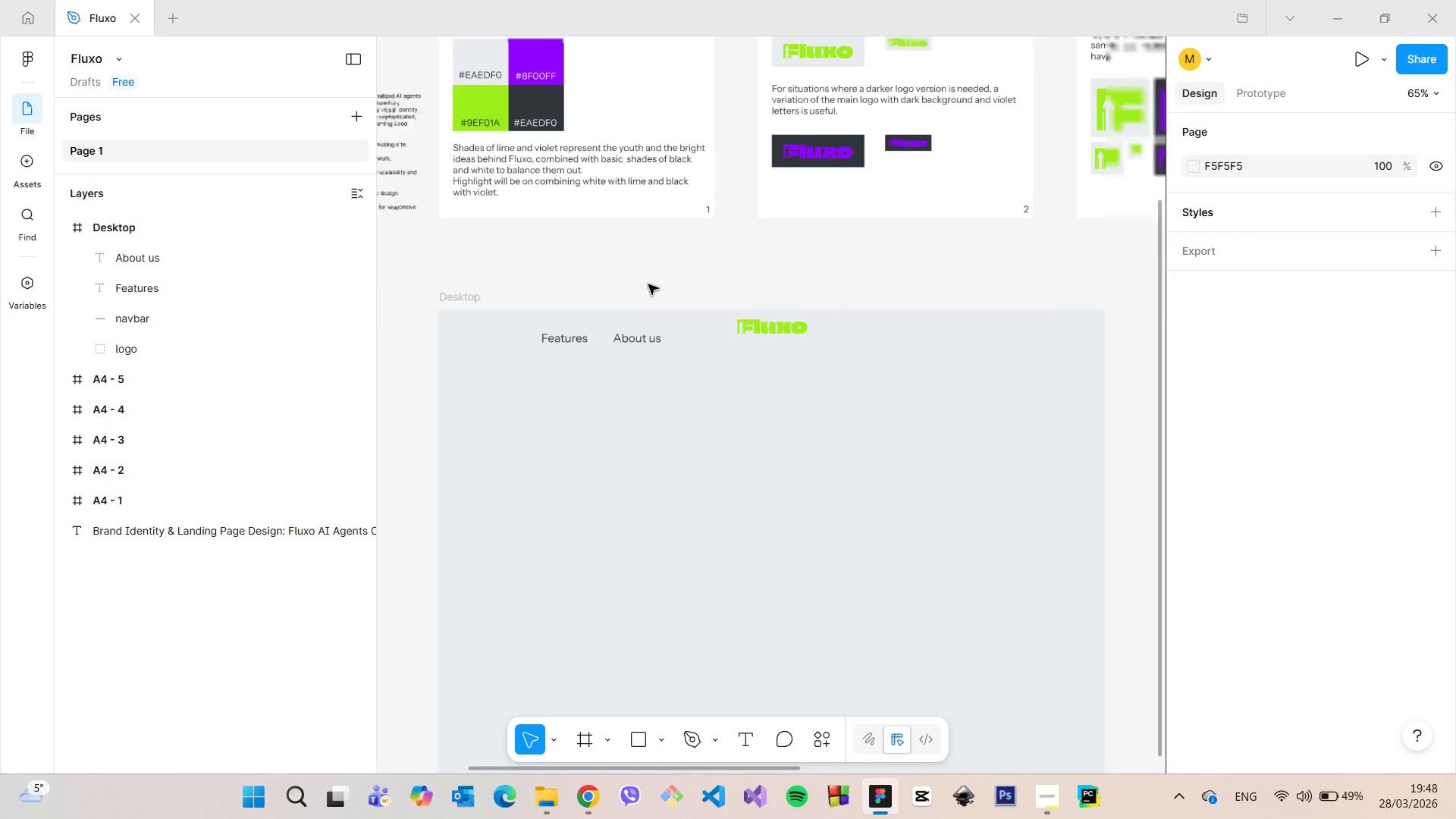 
scroll: coordinate [648, 284], scroll_direction: down, amount: 4.0
 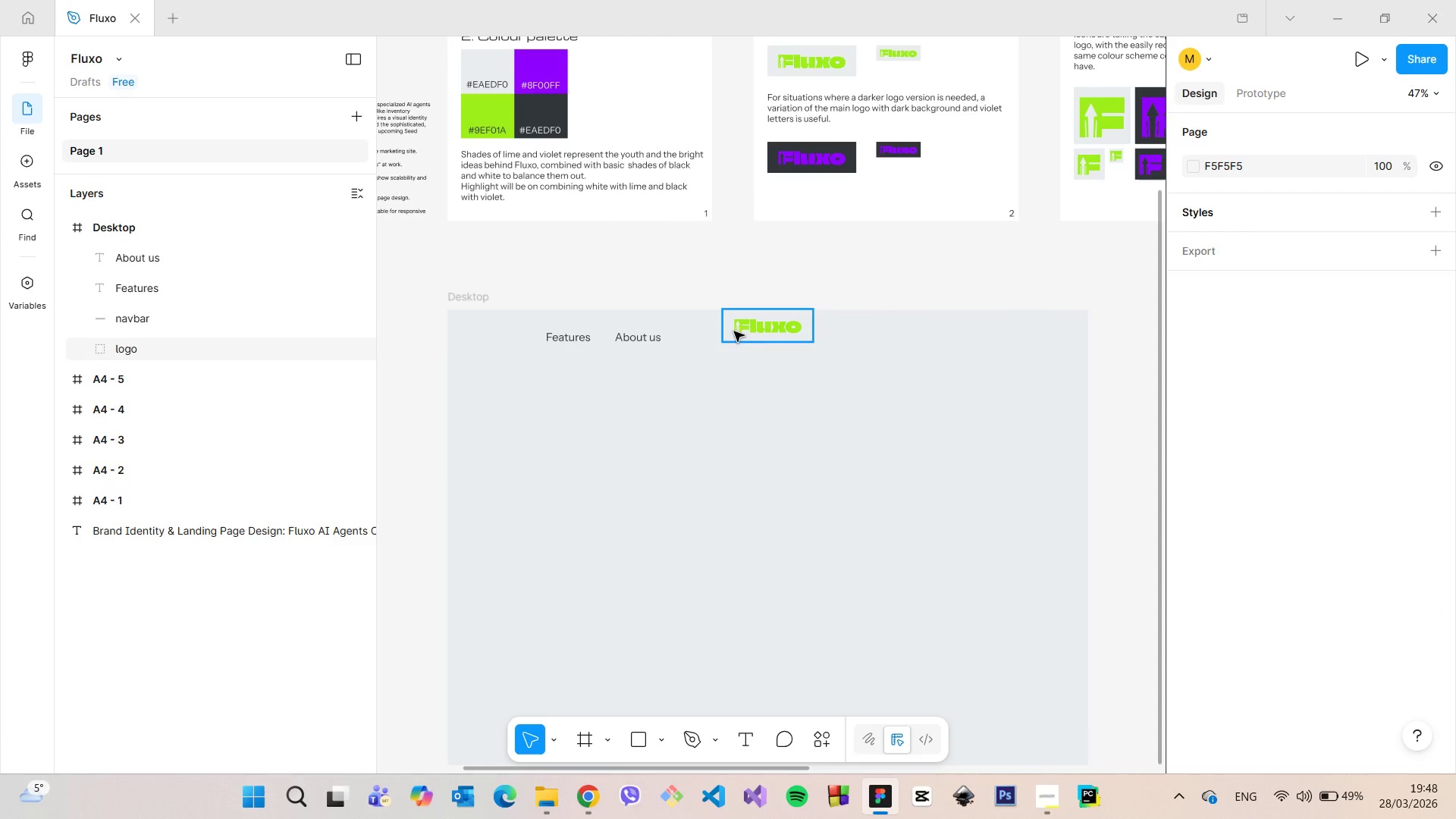 
left_click([755, 332])
 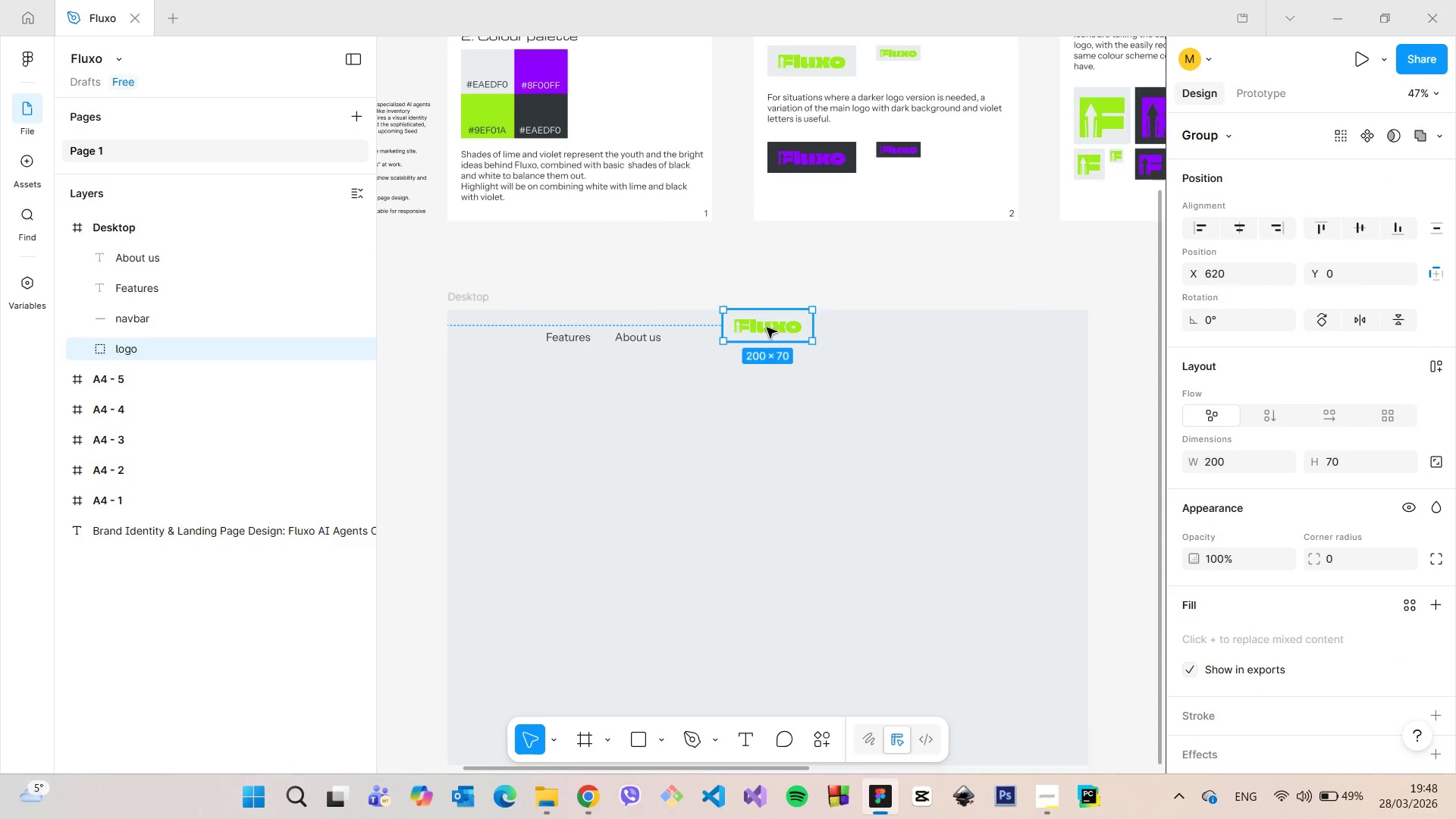 
left_click_drag(start_coordinate=[767, 328], to_coordinate=[546, 328])
 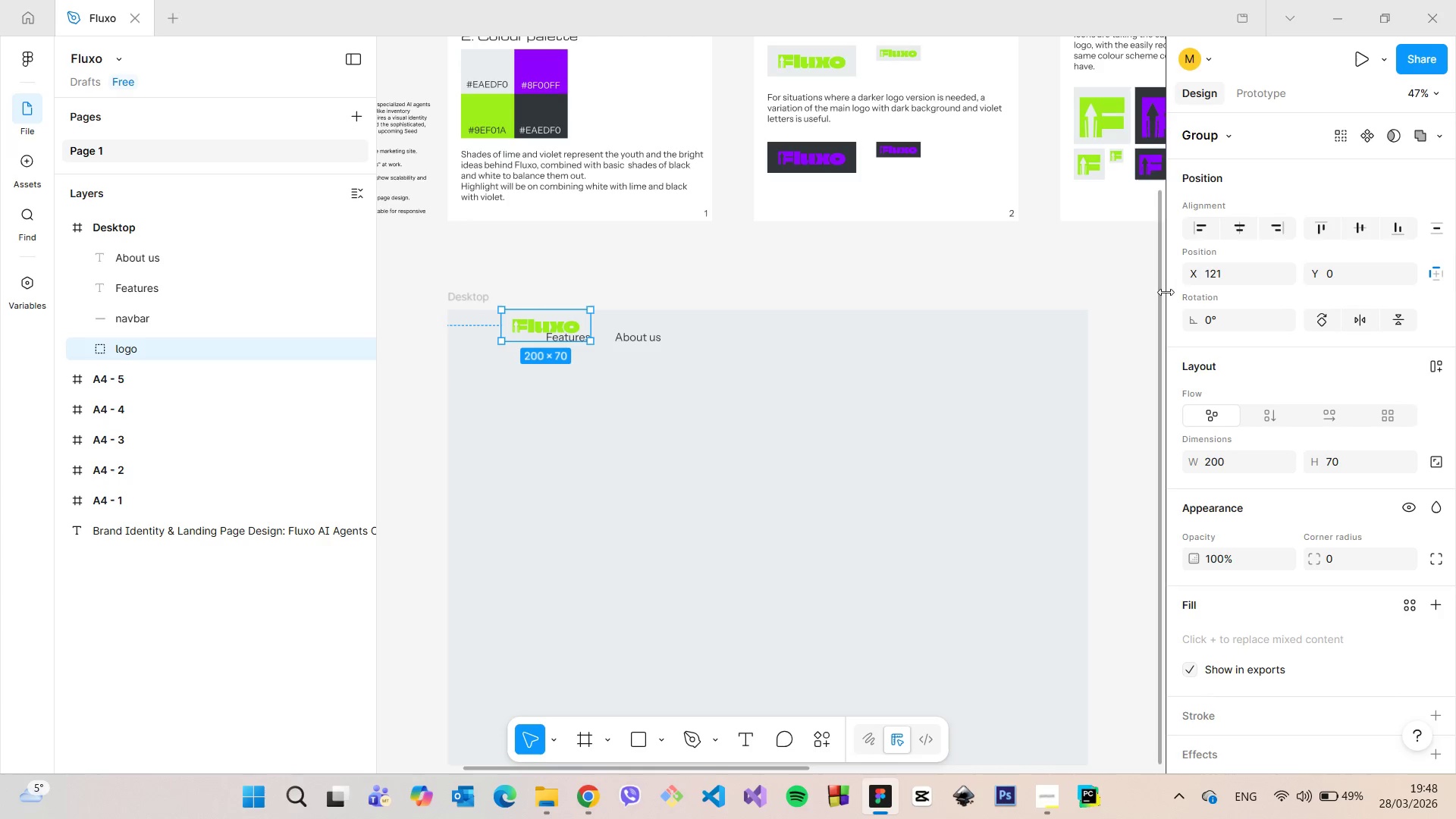 
left_click([1229, 280])
 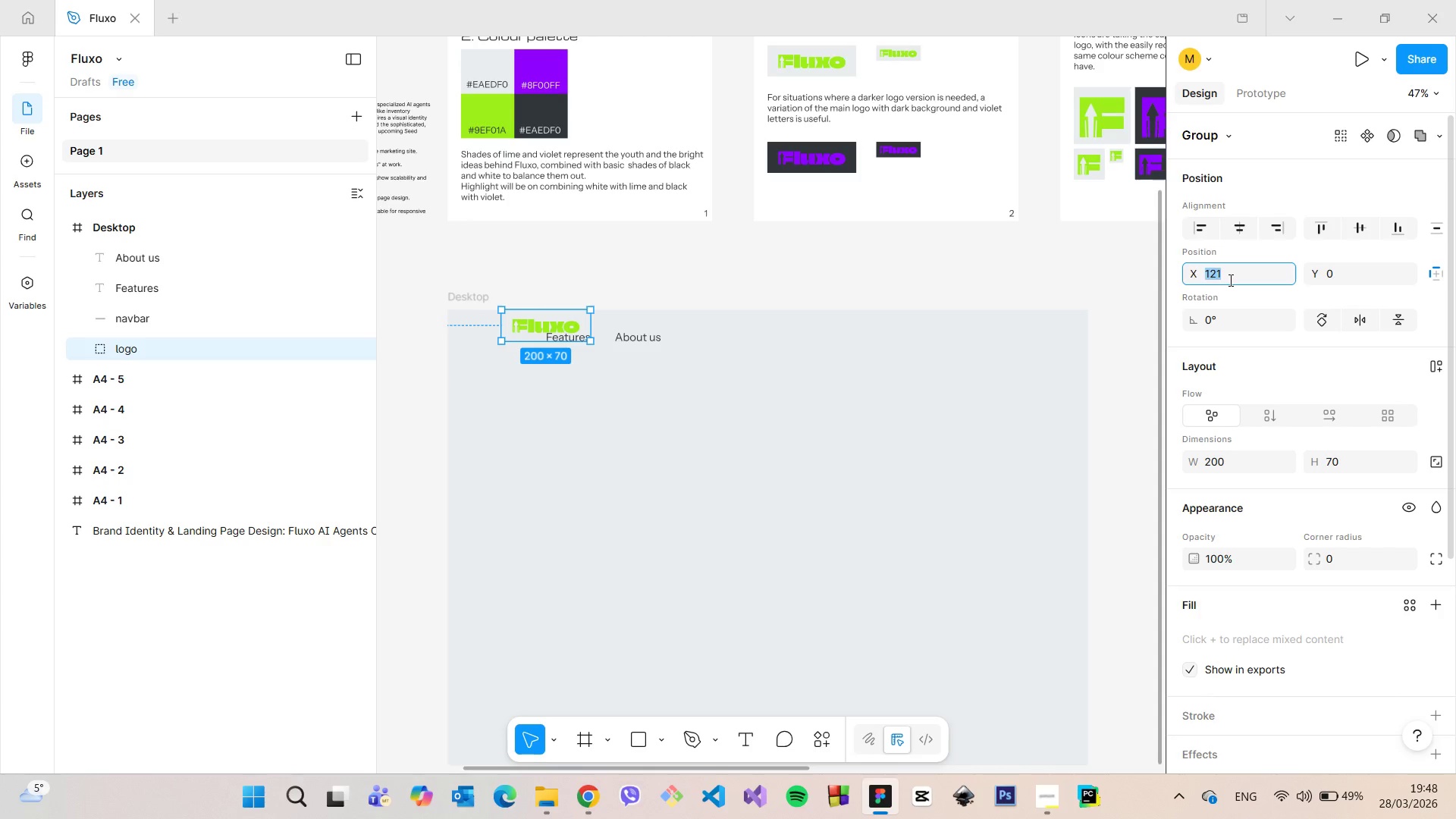 
type(100)
 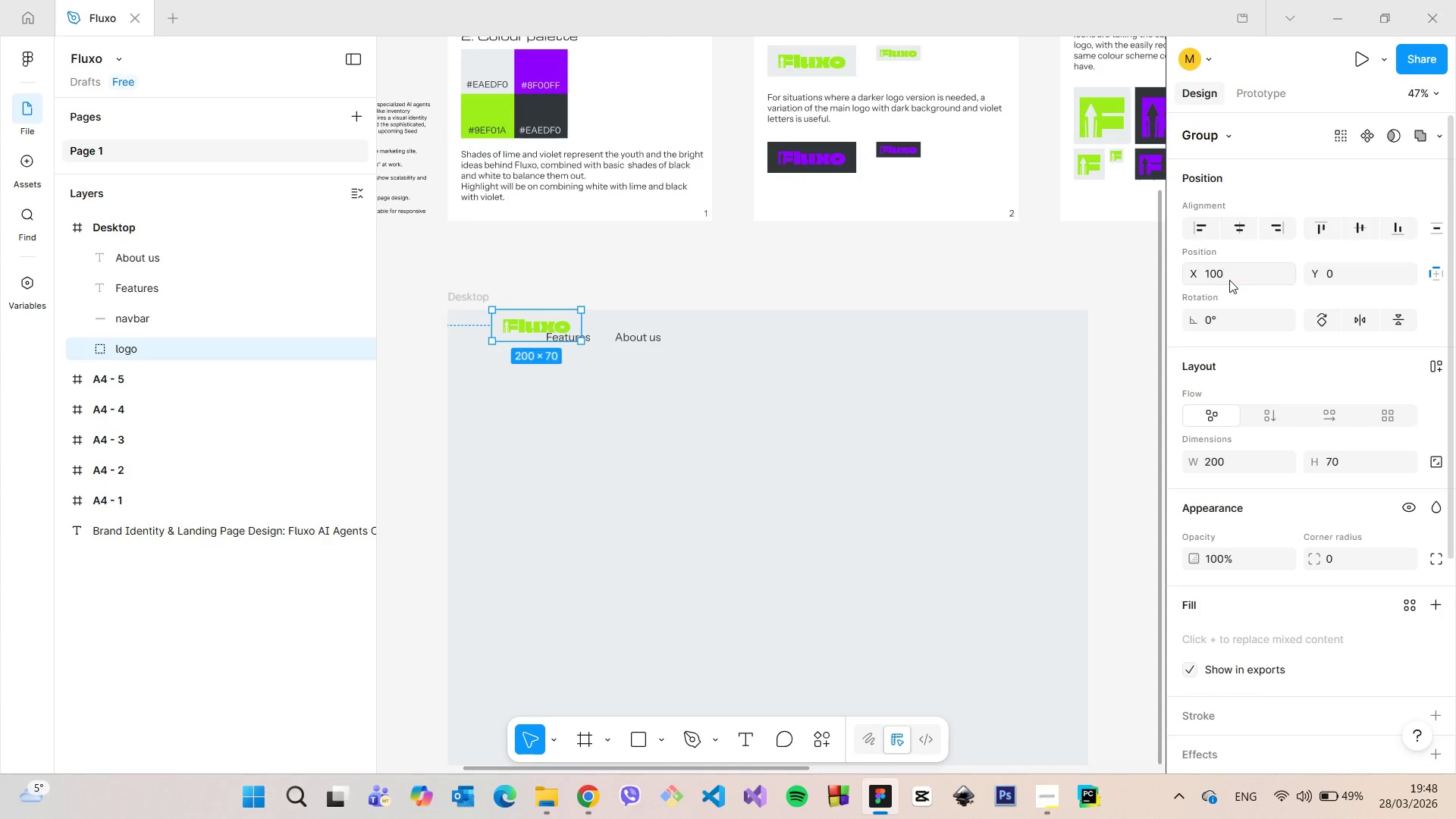 
key(Enter)
 